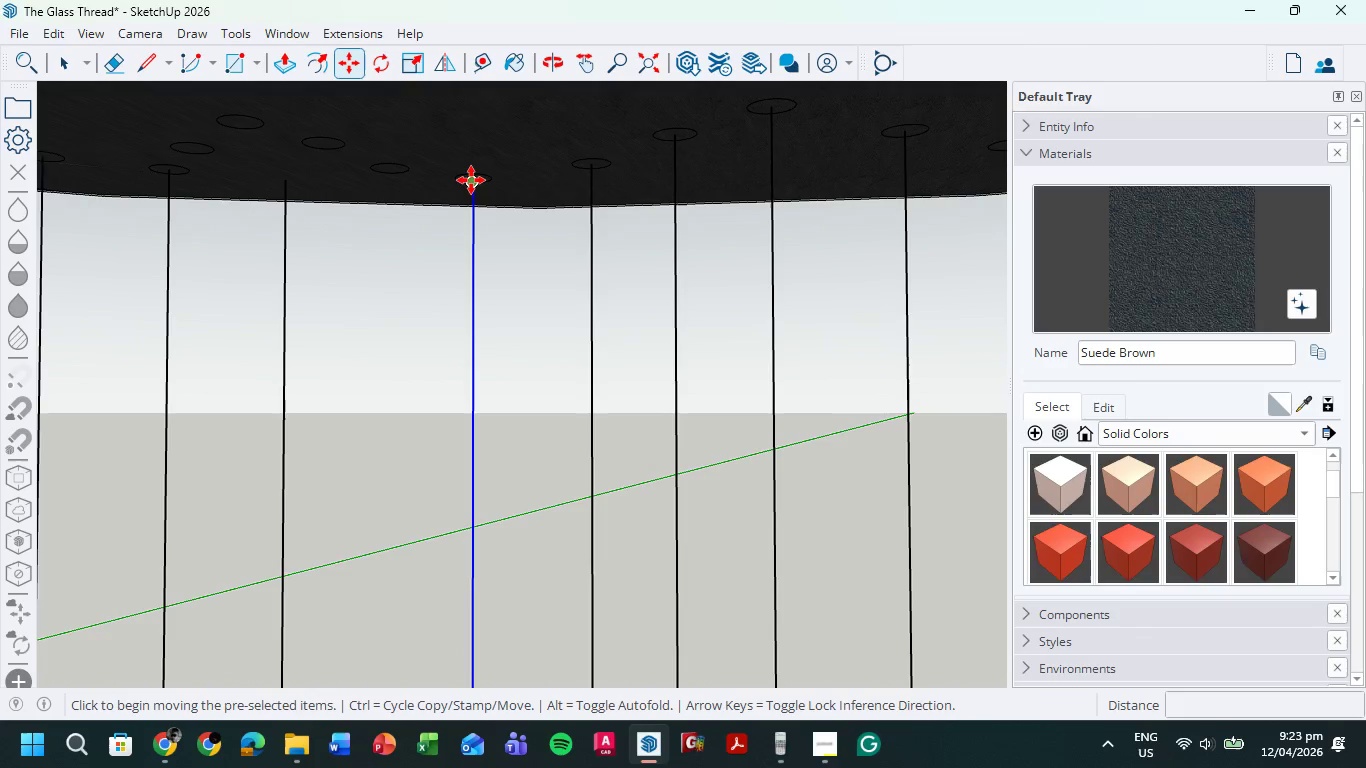 
scroll: coordinate [451, 187], scroll_direction: up, amount: 2.0
 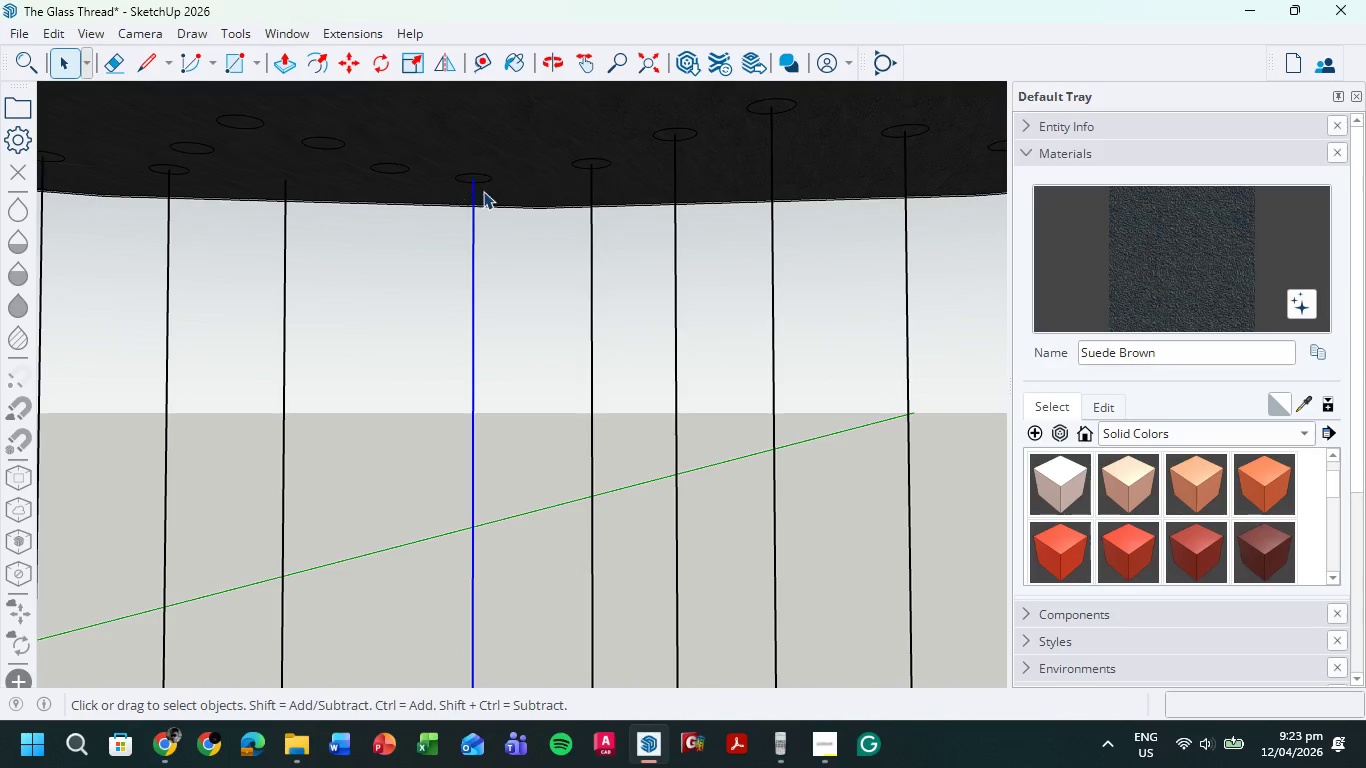 
left_click([471, 180])
 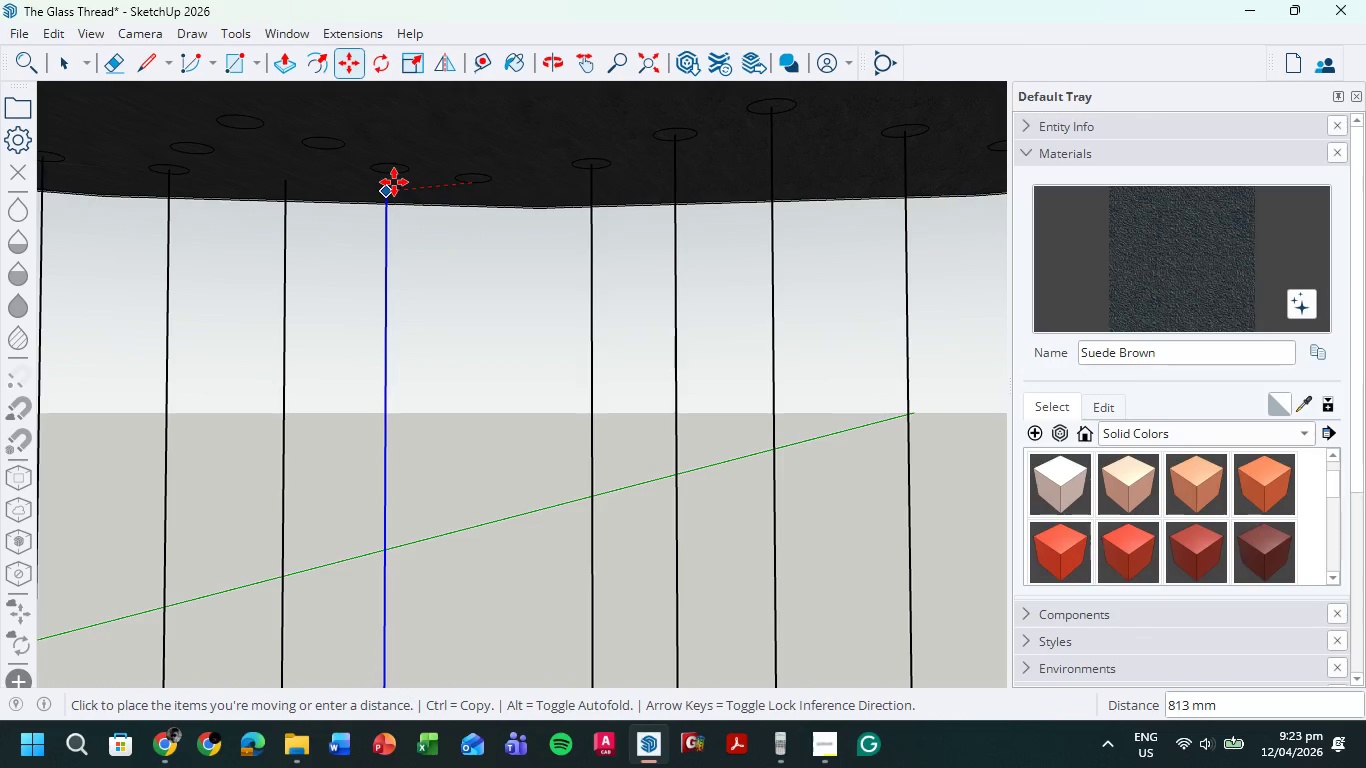 
scroll: coordinate [386, 169], scroll_direction: up, amount: 13.0
 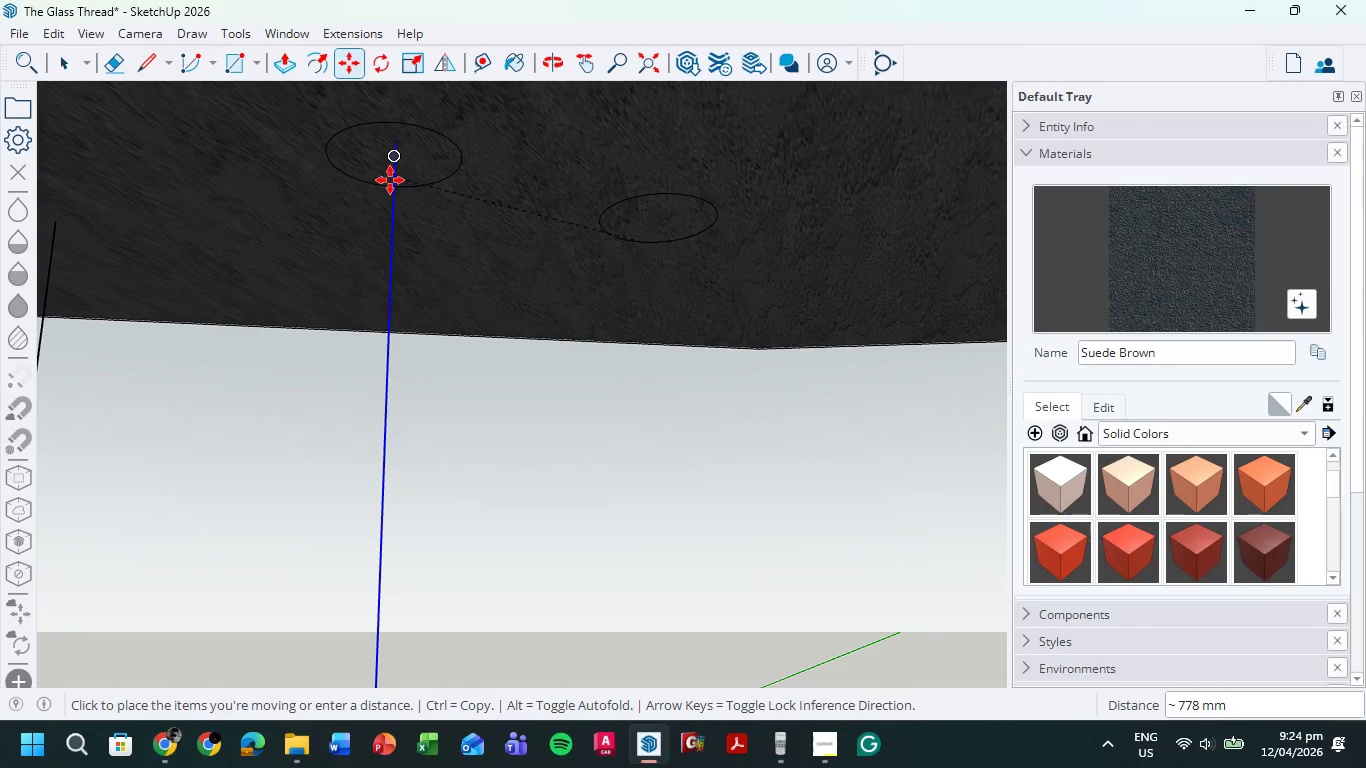 
left_click([390, 182])
 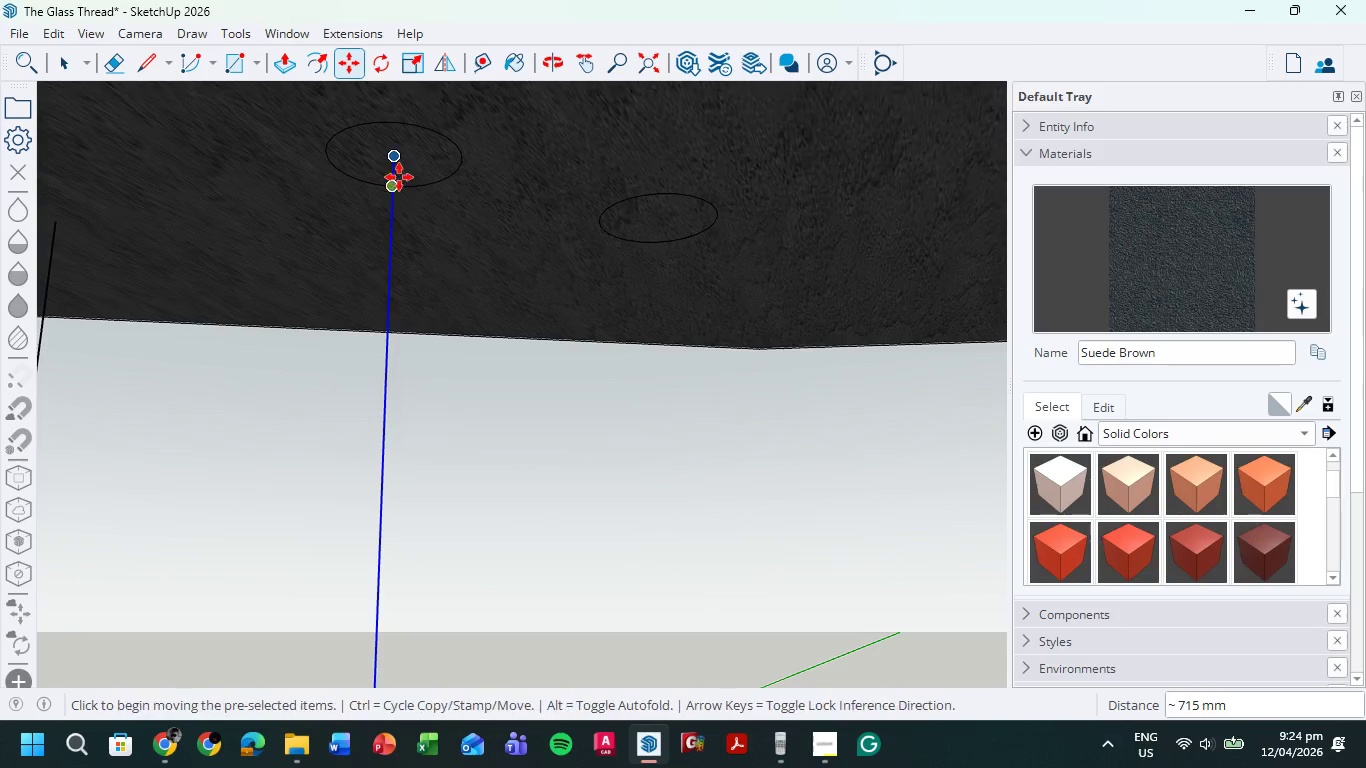 
scroll: coordinate [401, 333], scroll_direction: down, amount: 12.0
 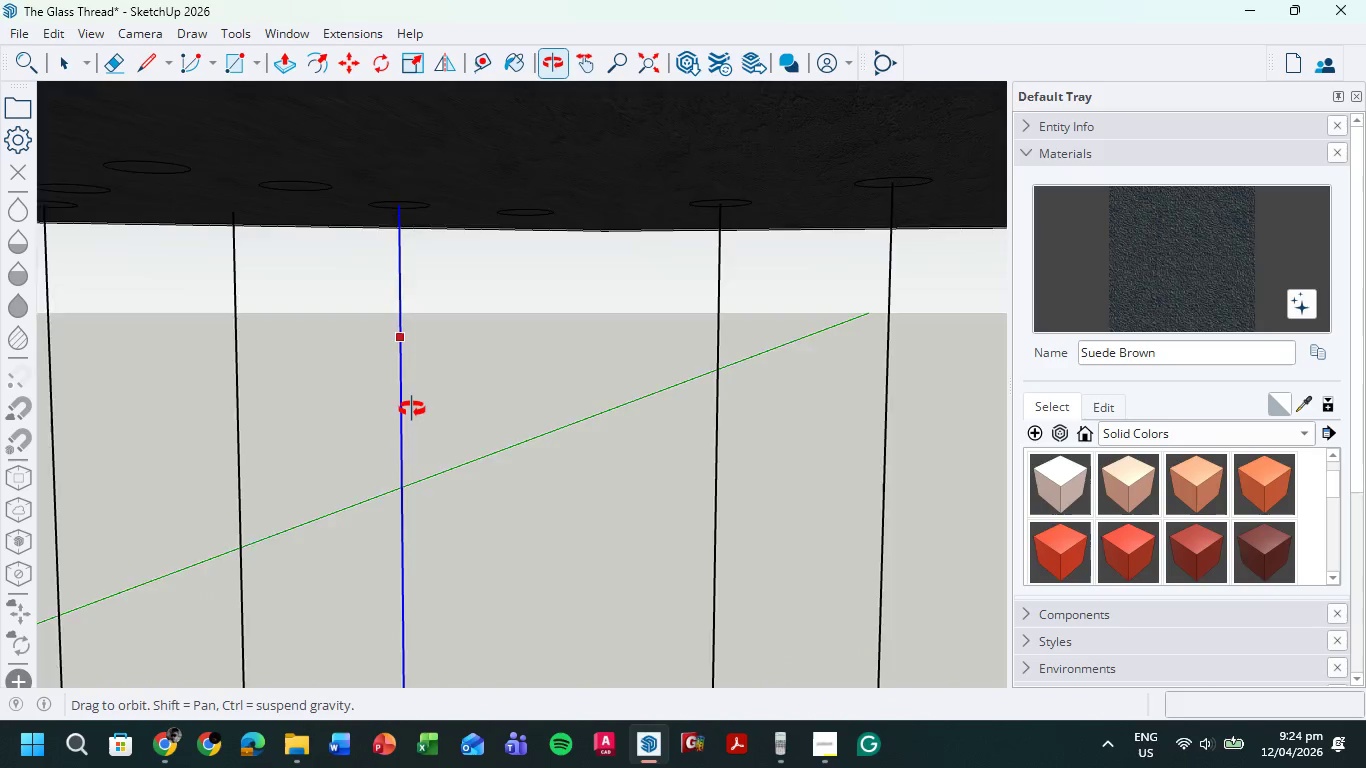 
hold_key(key=ShiftLeft, duration=0.42)
 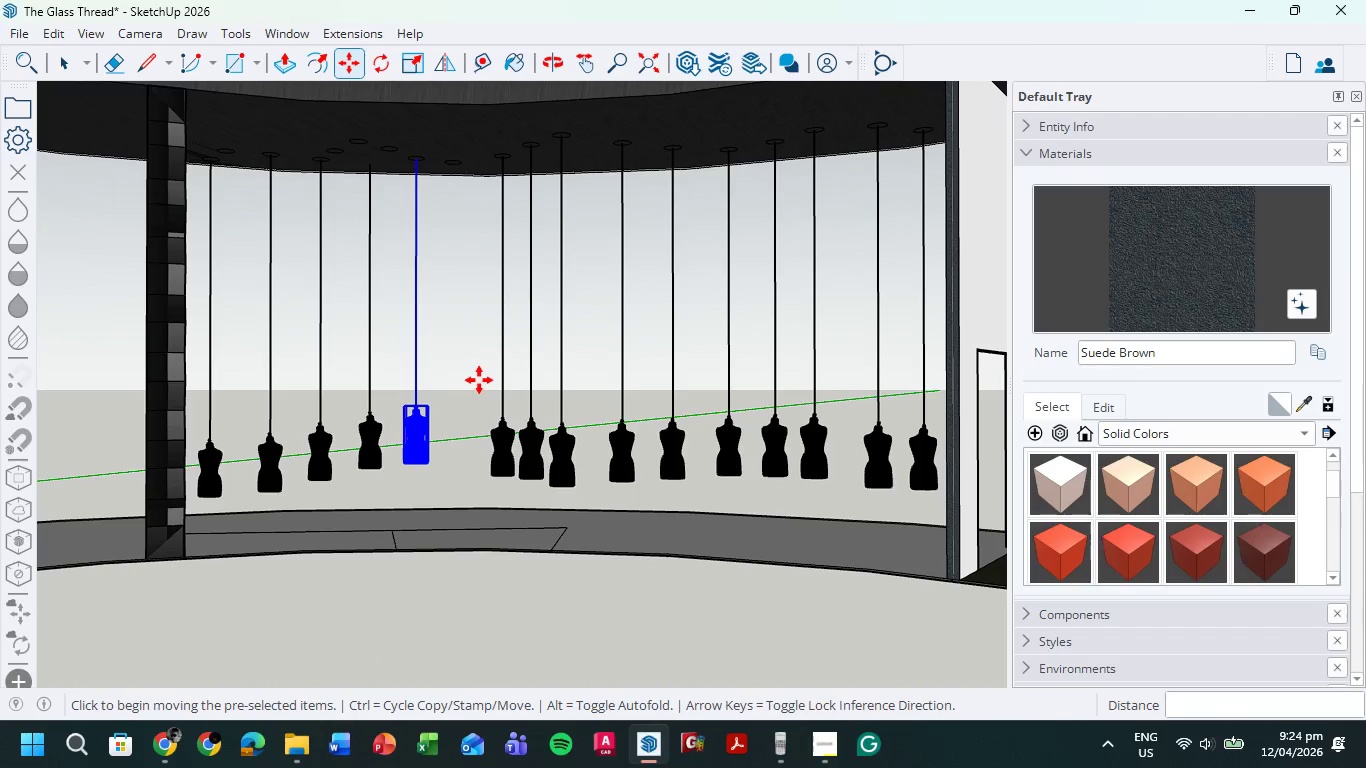 
scroll: coordinate [426, 529], scroll_direction: down, amount: 8.0
 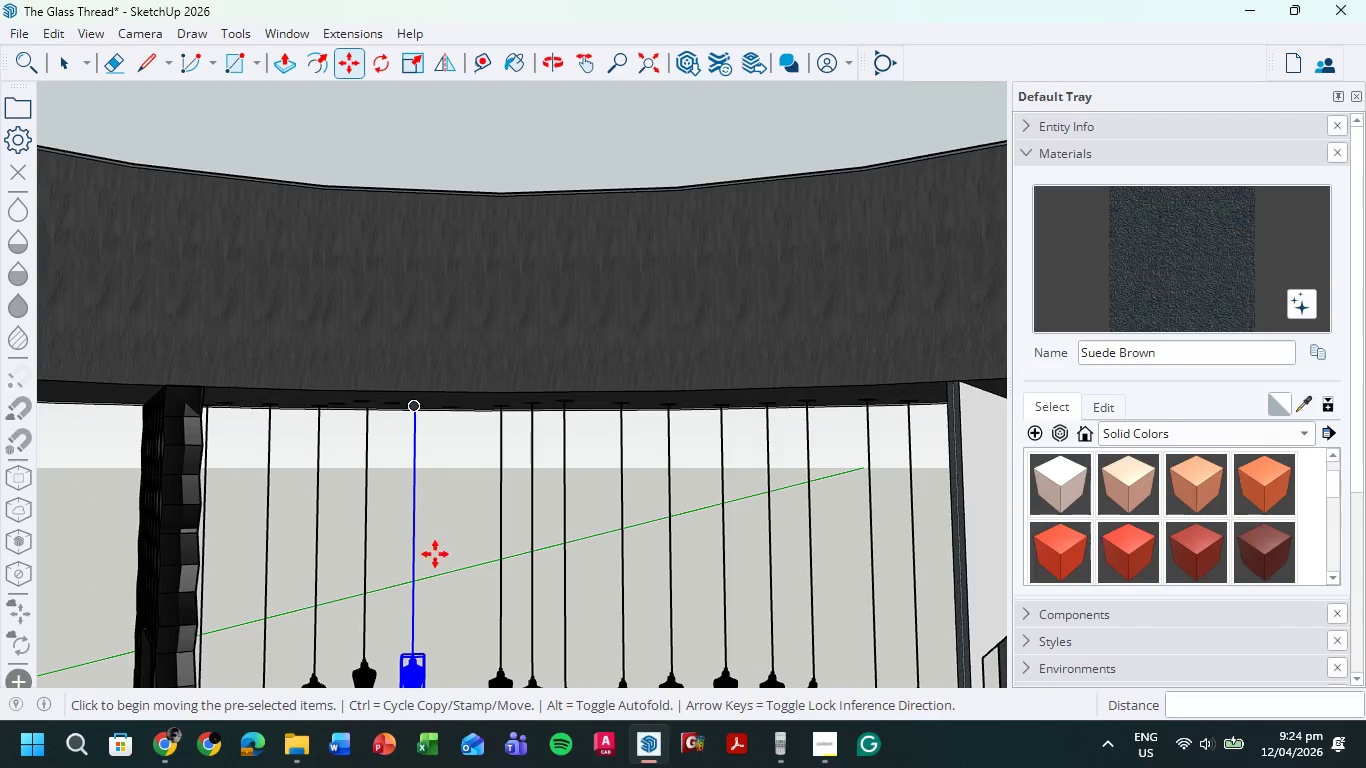 
scroll: coordinate [497, 168], scroll_direction: up, amount: 4.0
 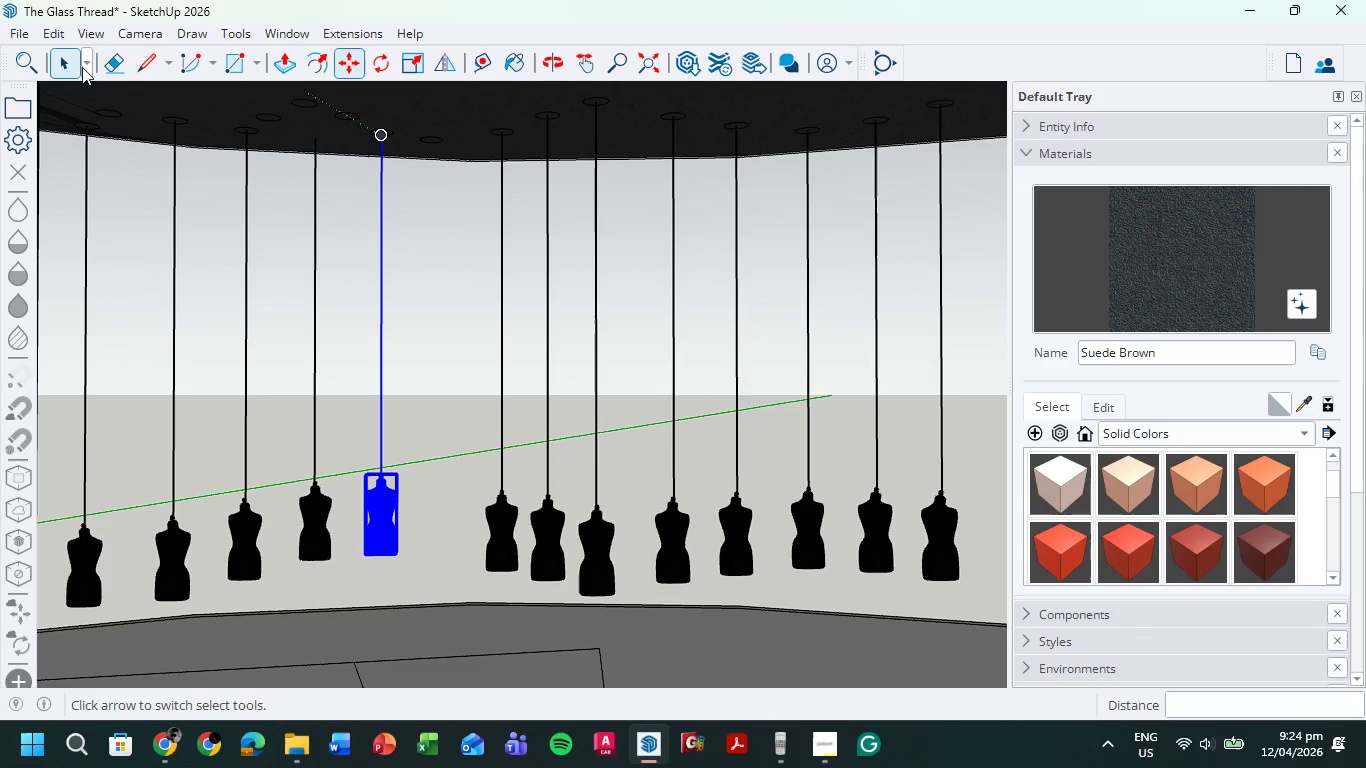 
left_click([63, 59])
 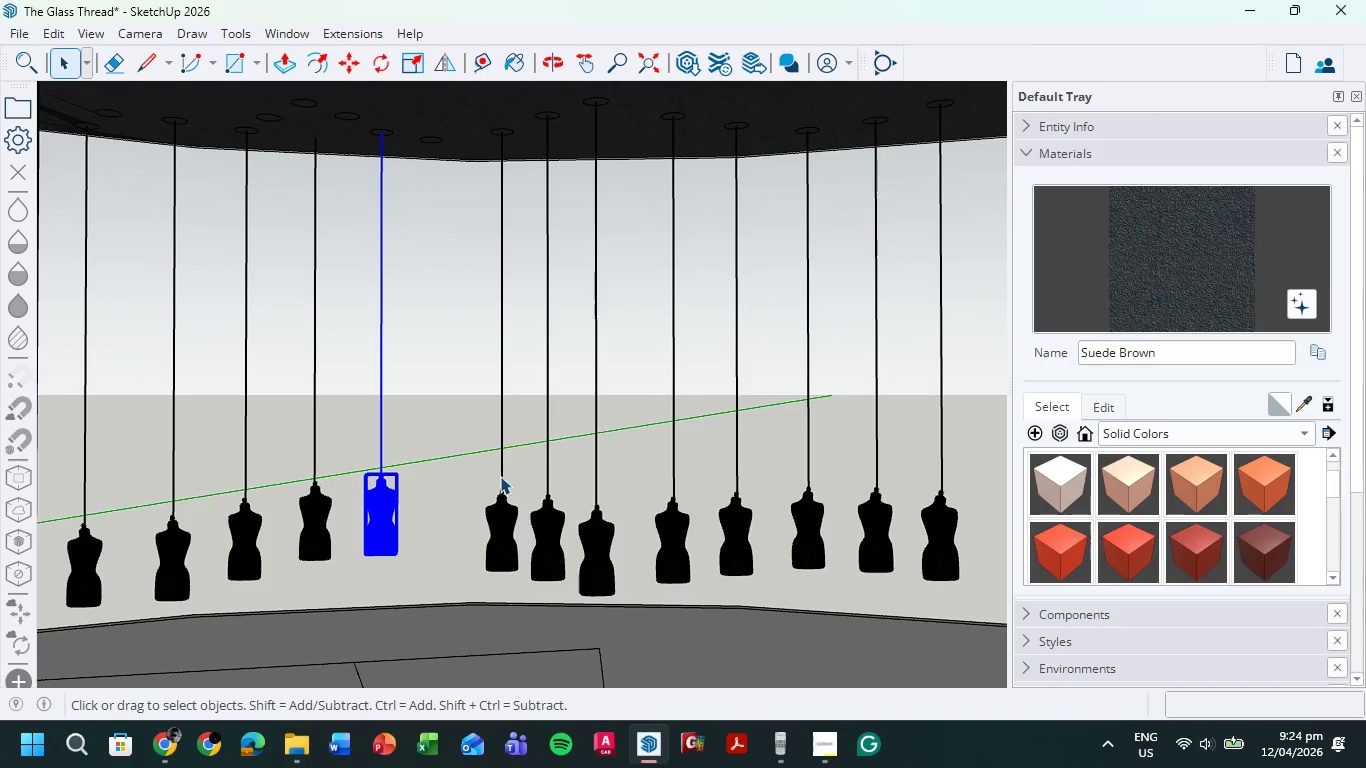 
left_click_drag(start_coordinate=[512, 478], to_coordinate=[478, 526])
 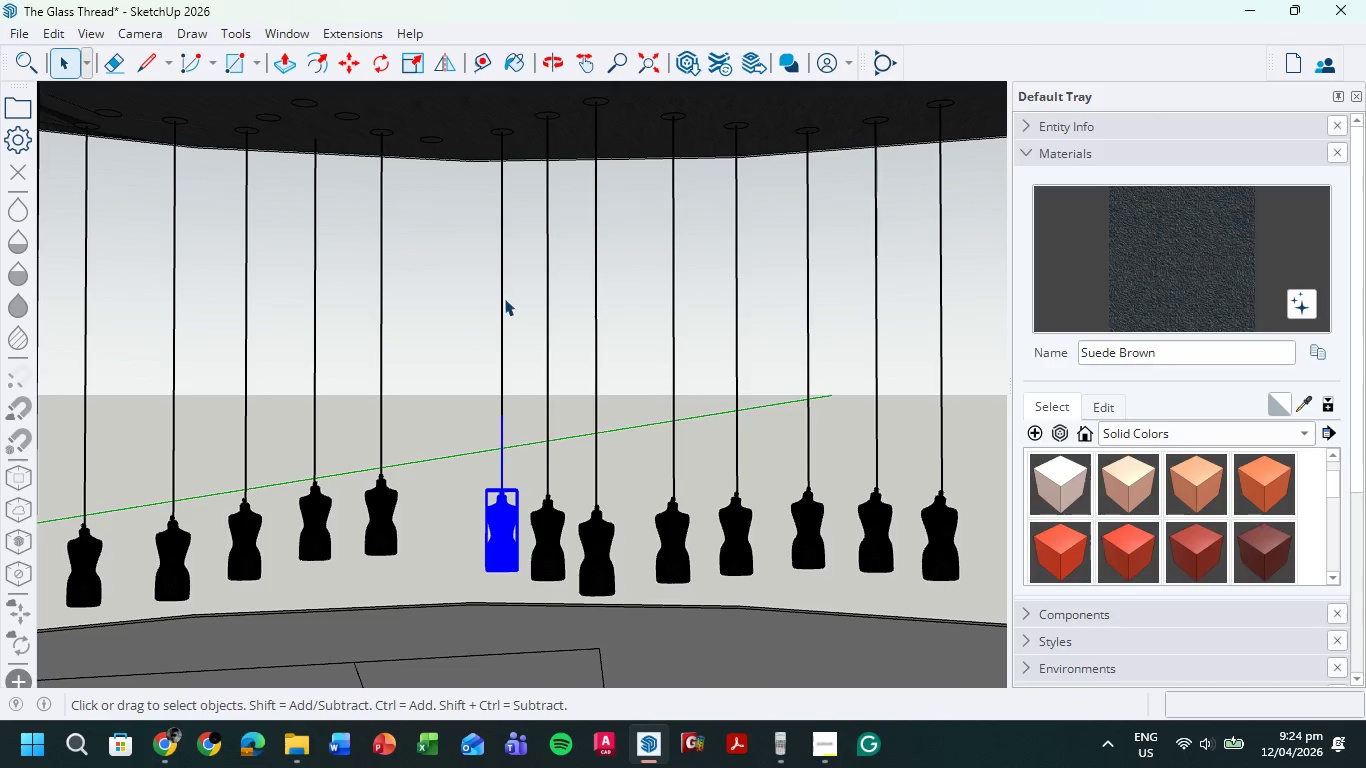 
hold_key(key=ShiftLeft, duration=0.8)
left_click_drag(start_coordinate=[513, 319], to_coordinate=[500, 337])
 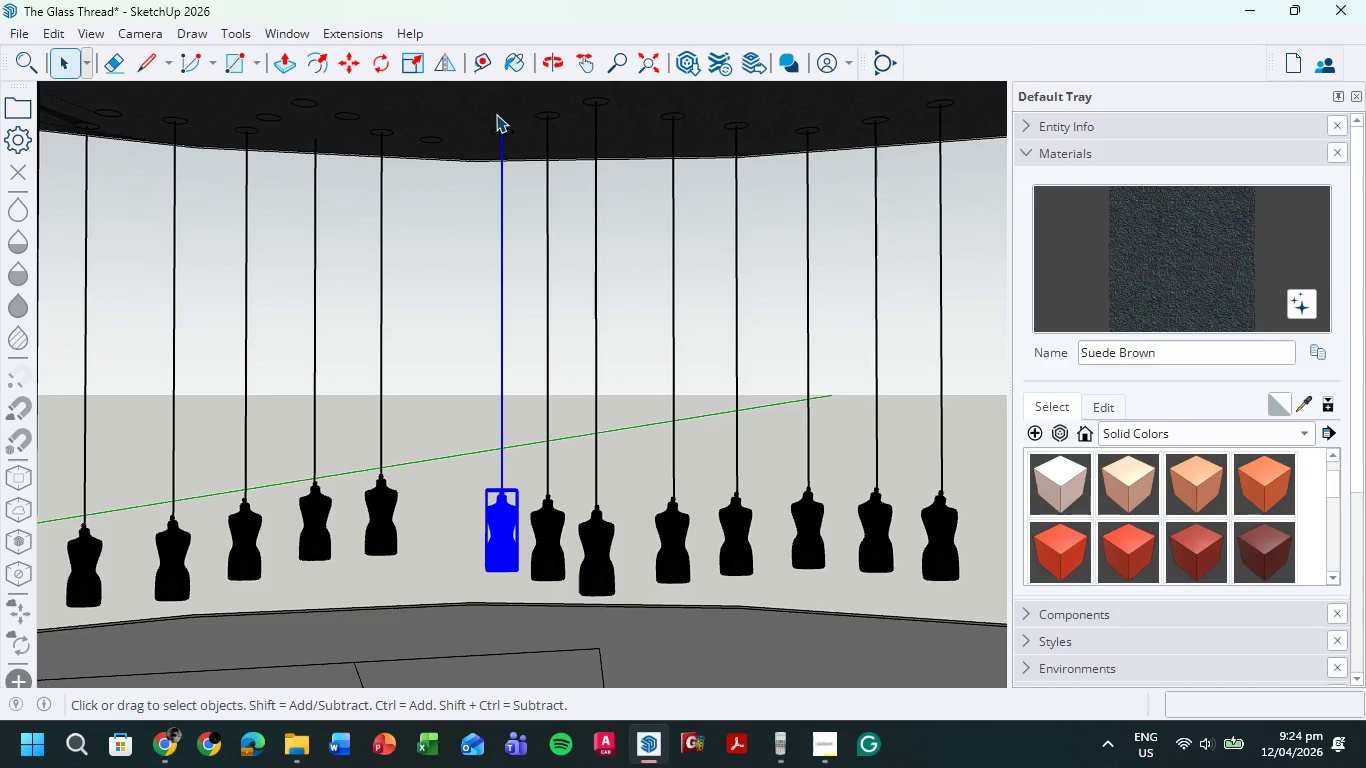 
hold_key(key=ShiftLeft, duration=0.42)
 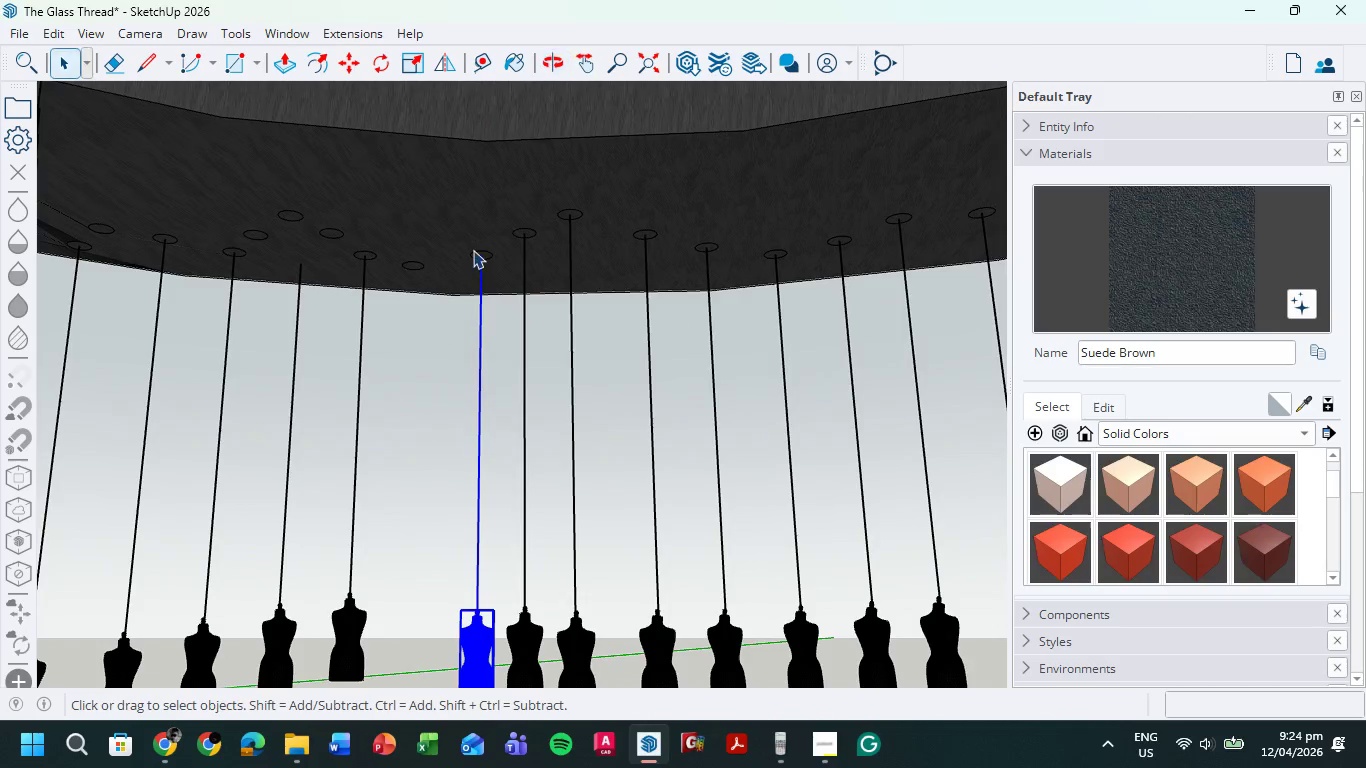 
scroll: coordinate [472, 247], scroll_direction: up, amount: 5.0
 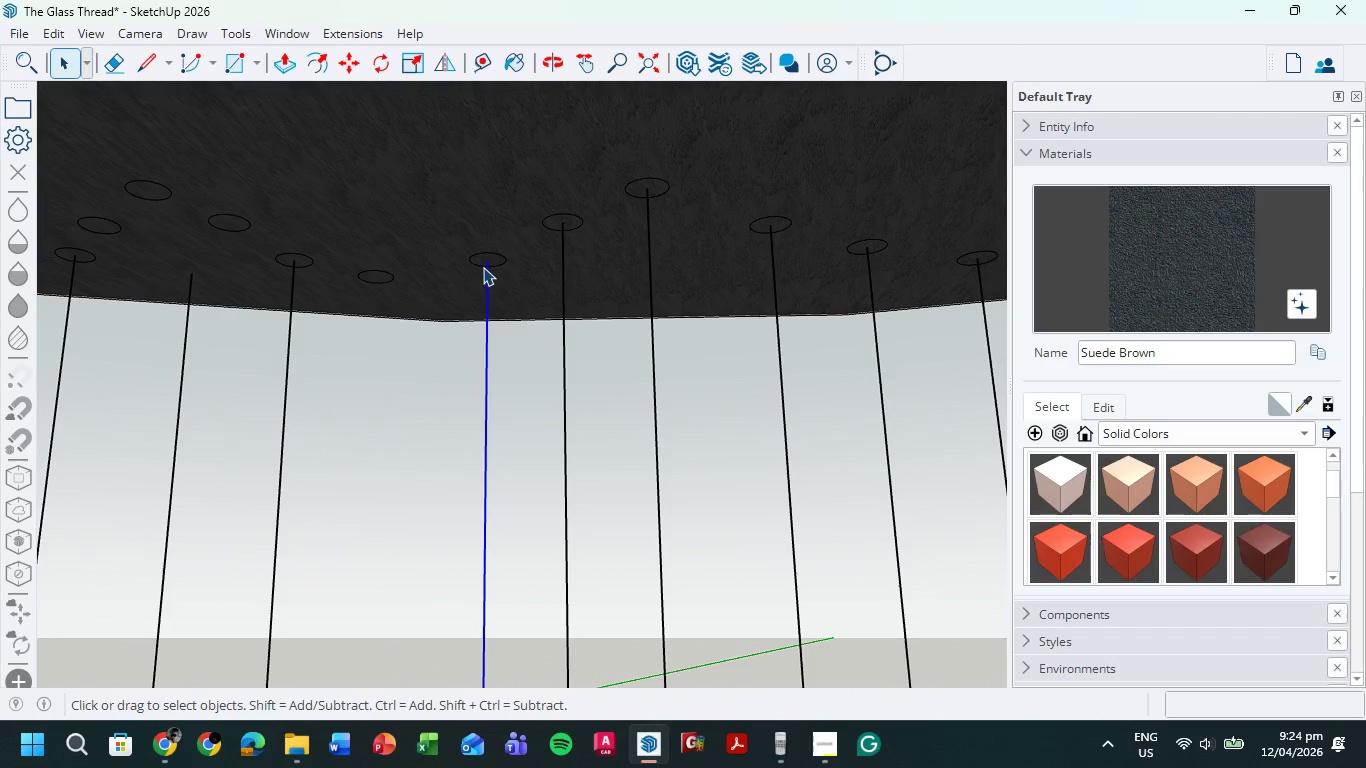 
key(M)
 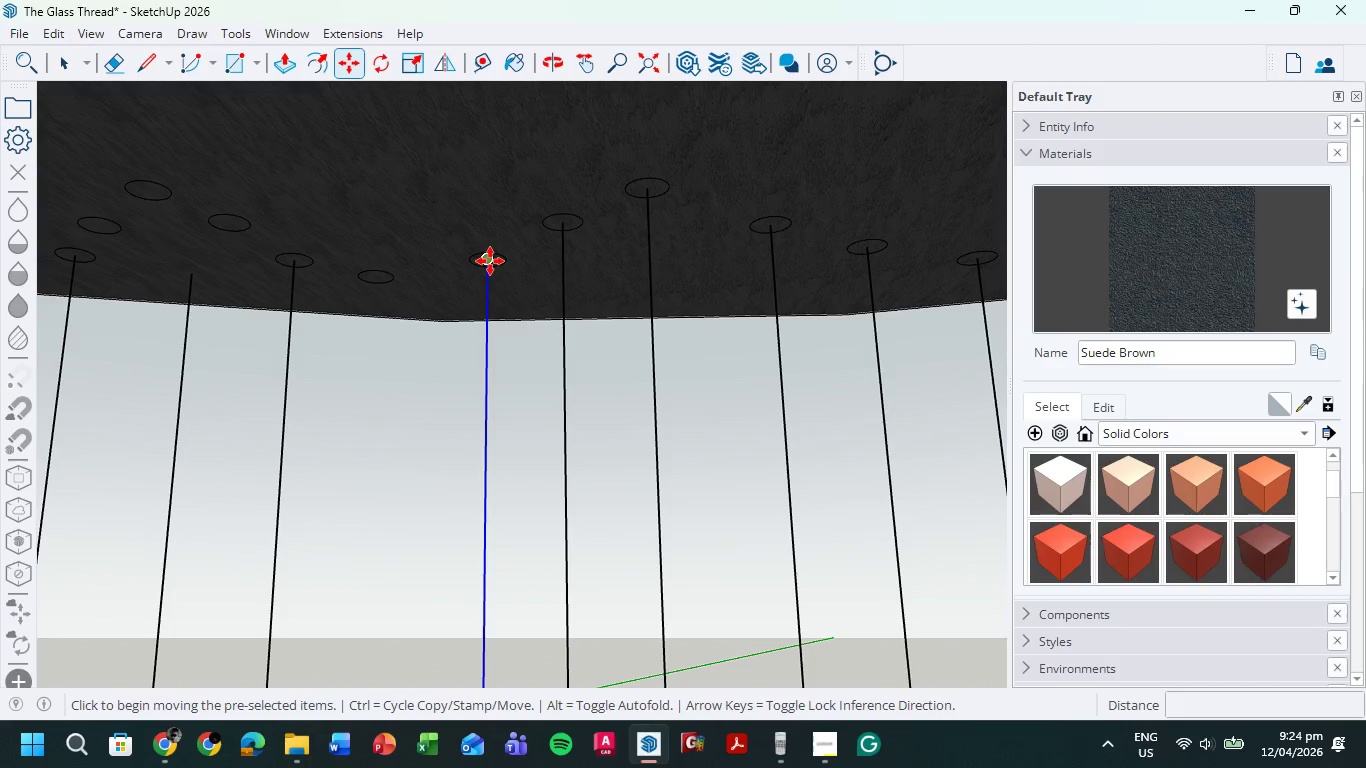 
left_click([487, 261])
 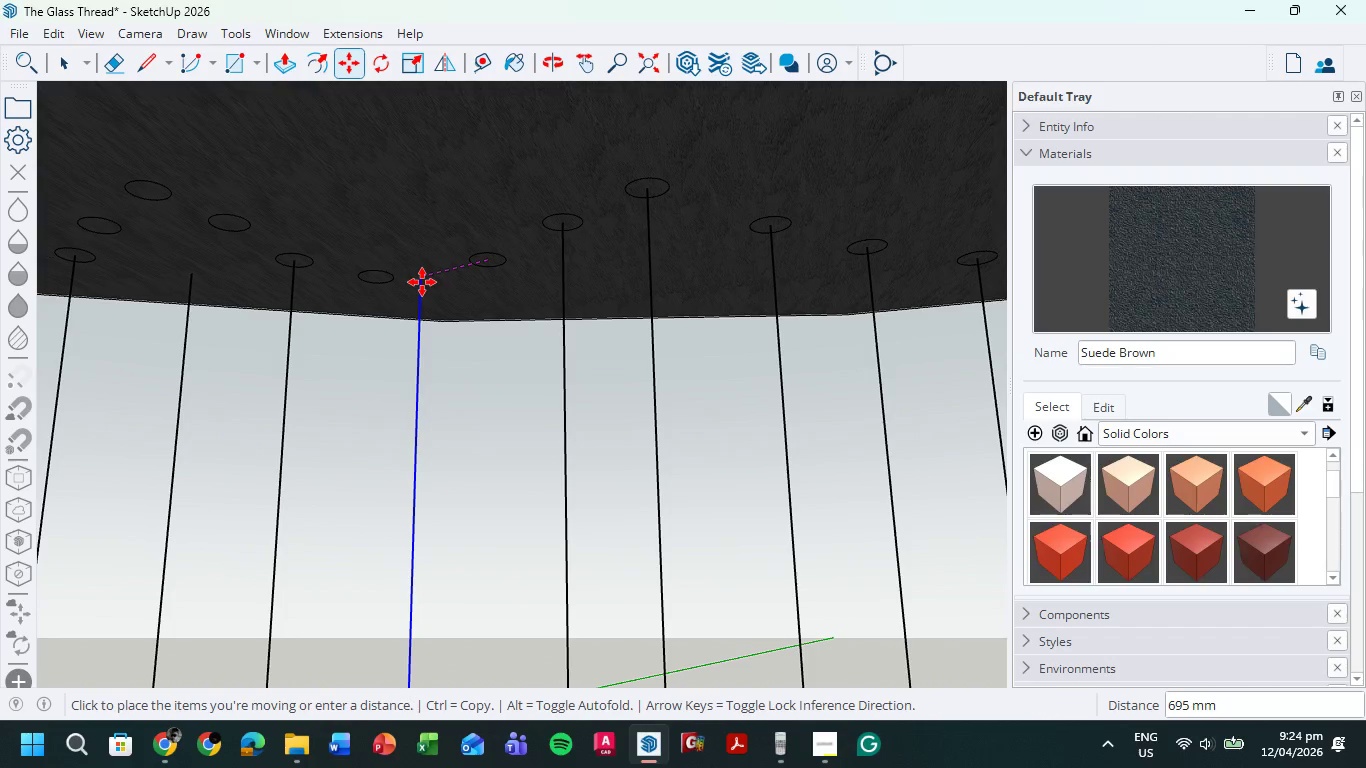 
left_click([414, 282])
 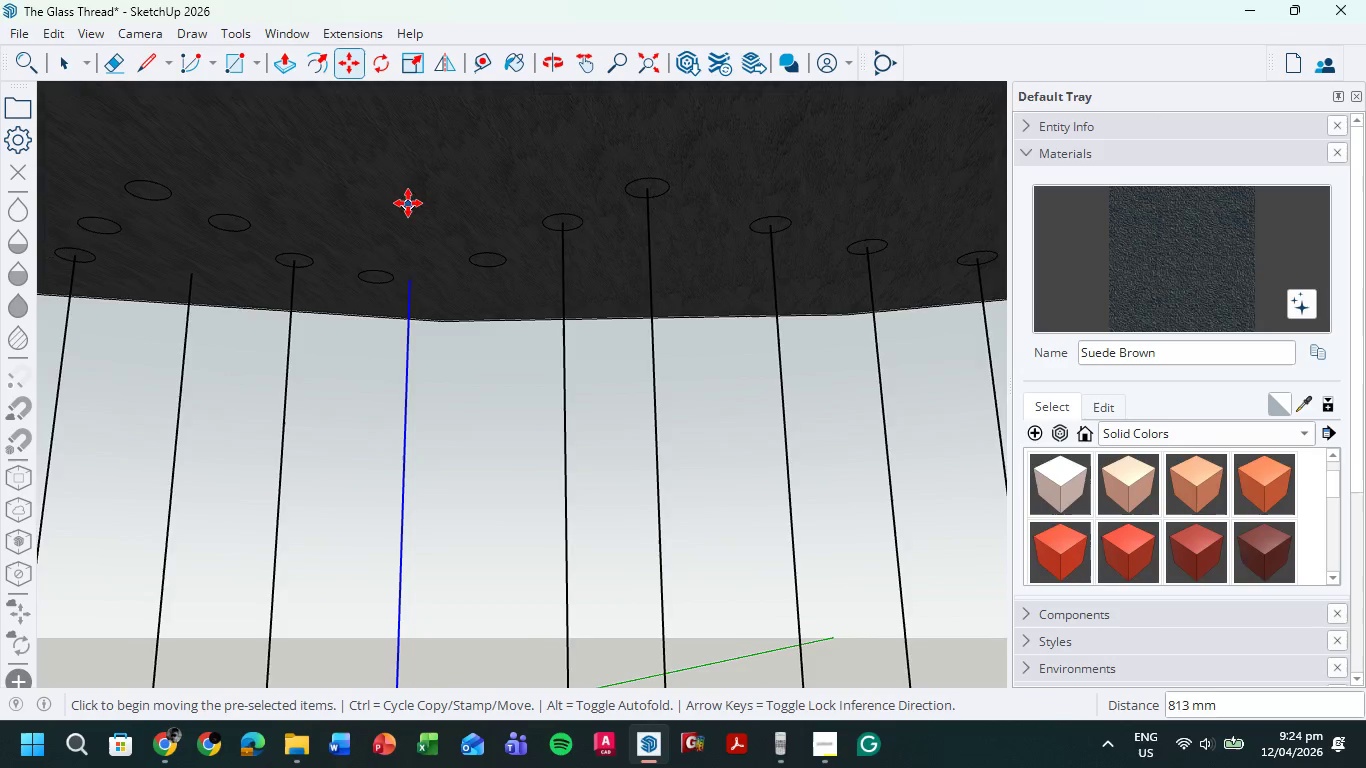 
scroll: coordinate [406, 211], scroll_direction: down, amount: 6.0
 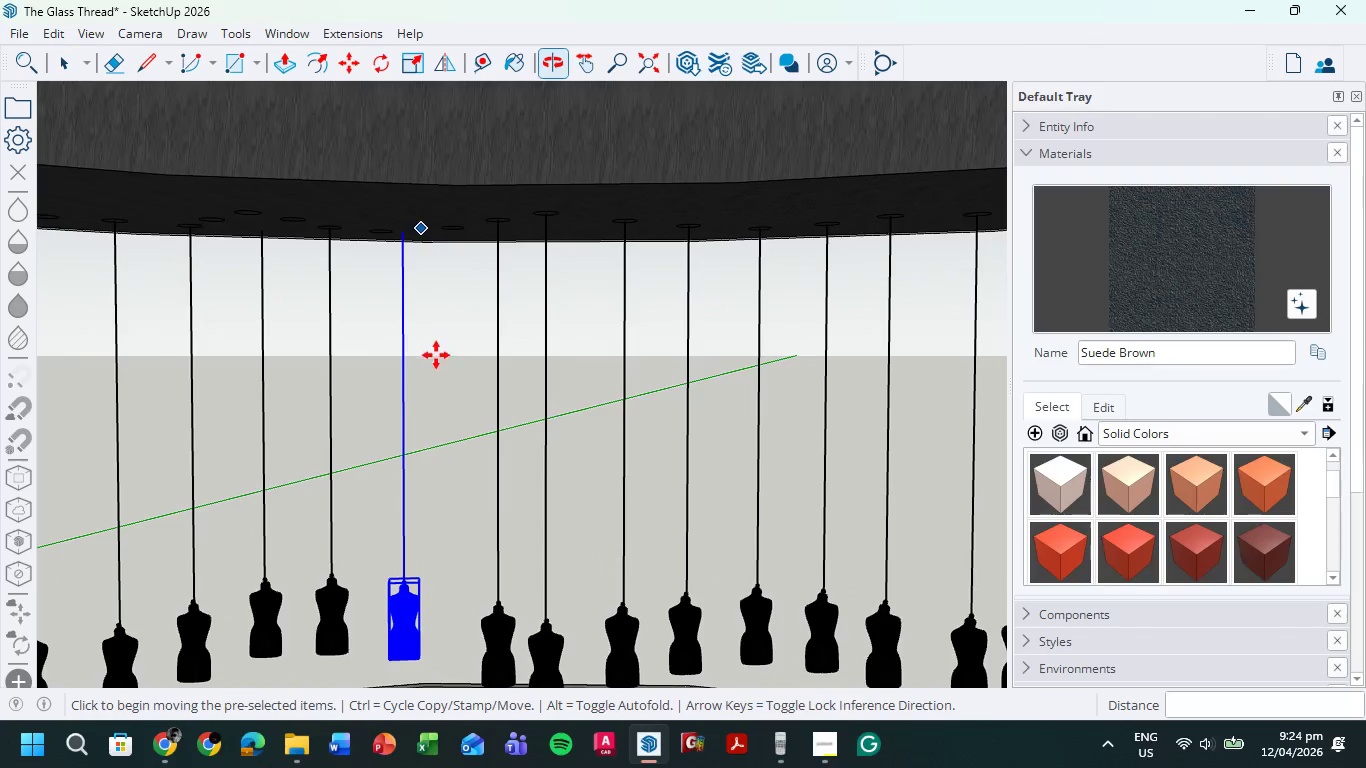 
hold_key(key=ShiftLeft, duration=0.56)
 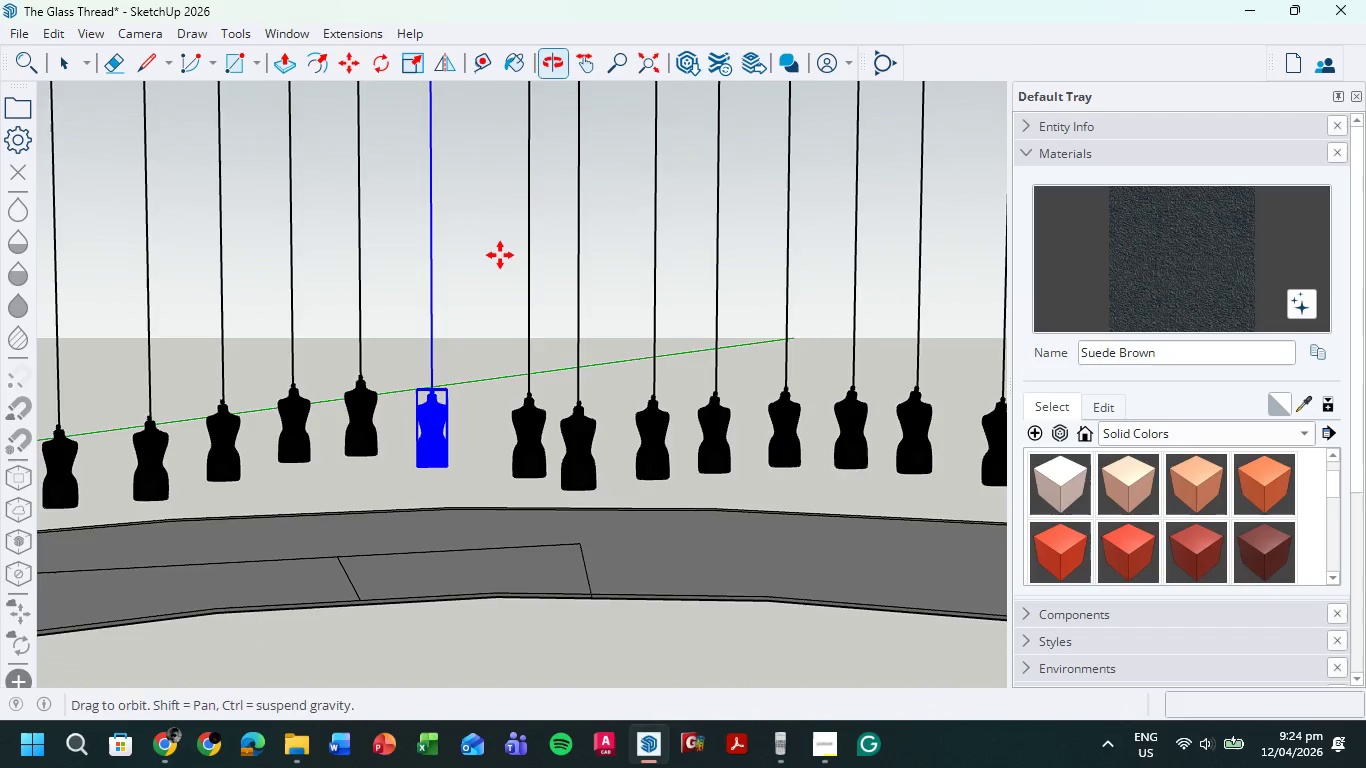 
key(Shift+ShiftLeft)
 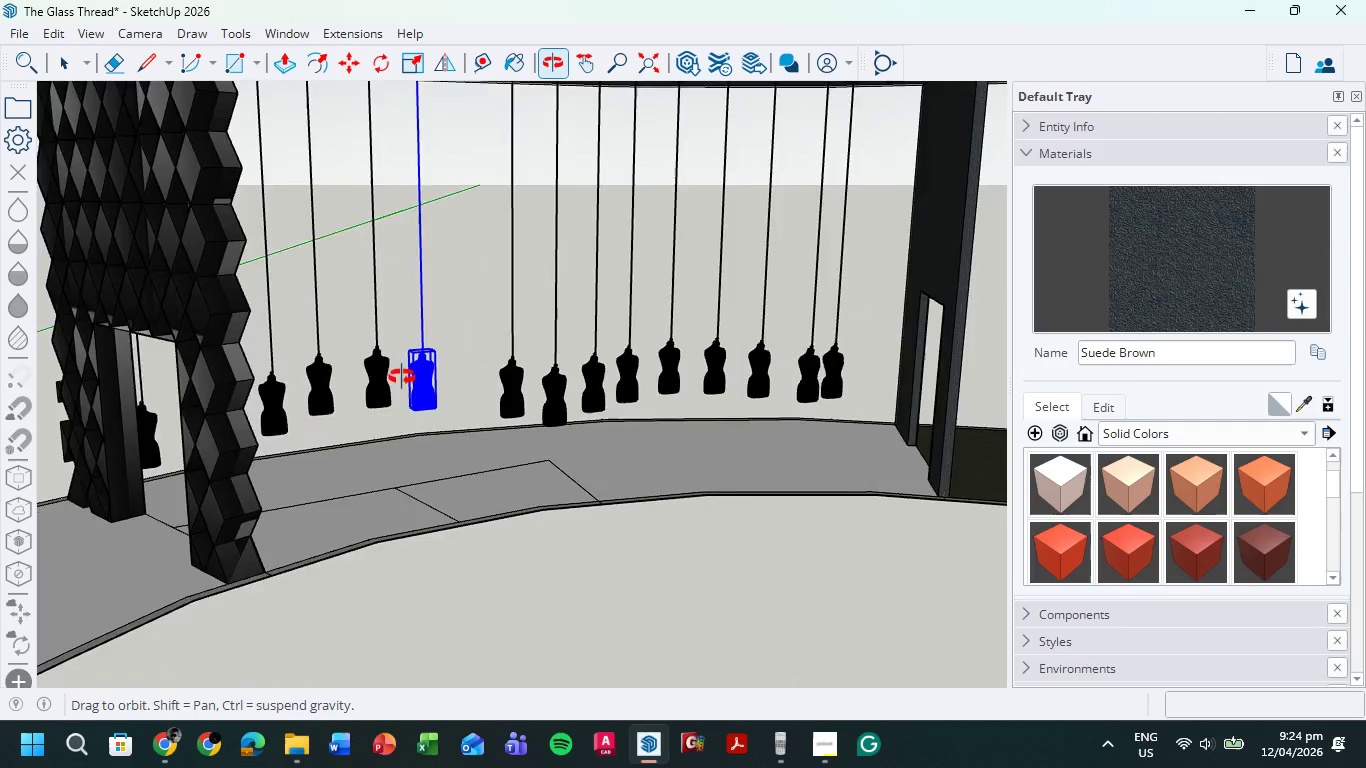 
scroll: coordinate [497, 258], scroll_direction: down, amount: 4.0
 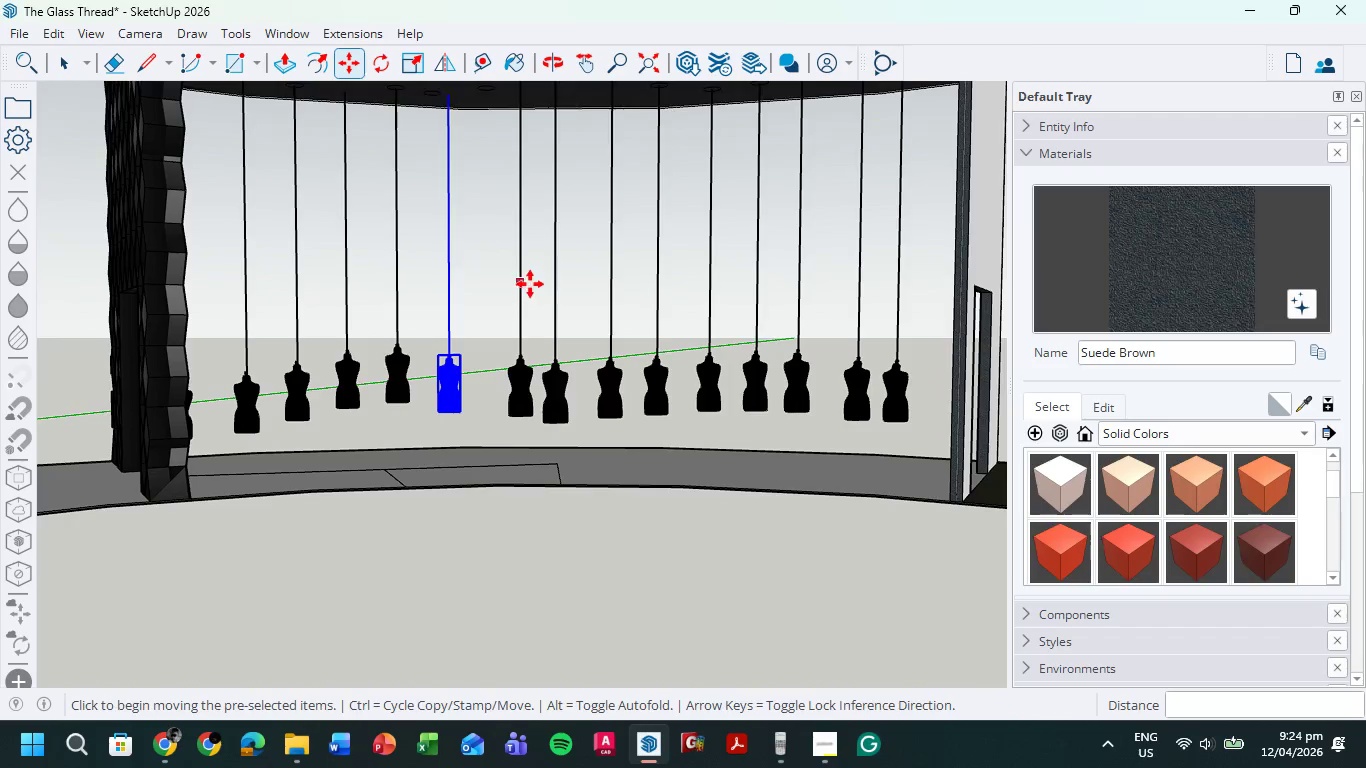 
wait(5.05)
 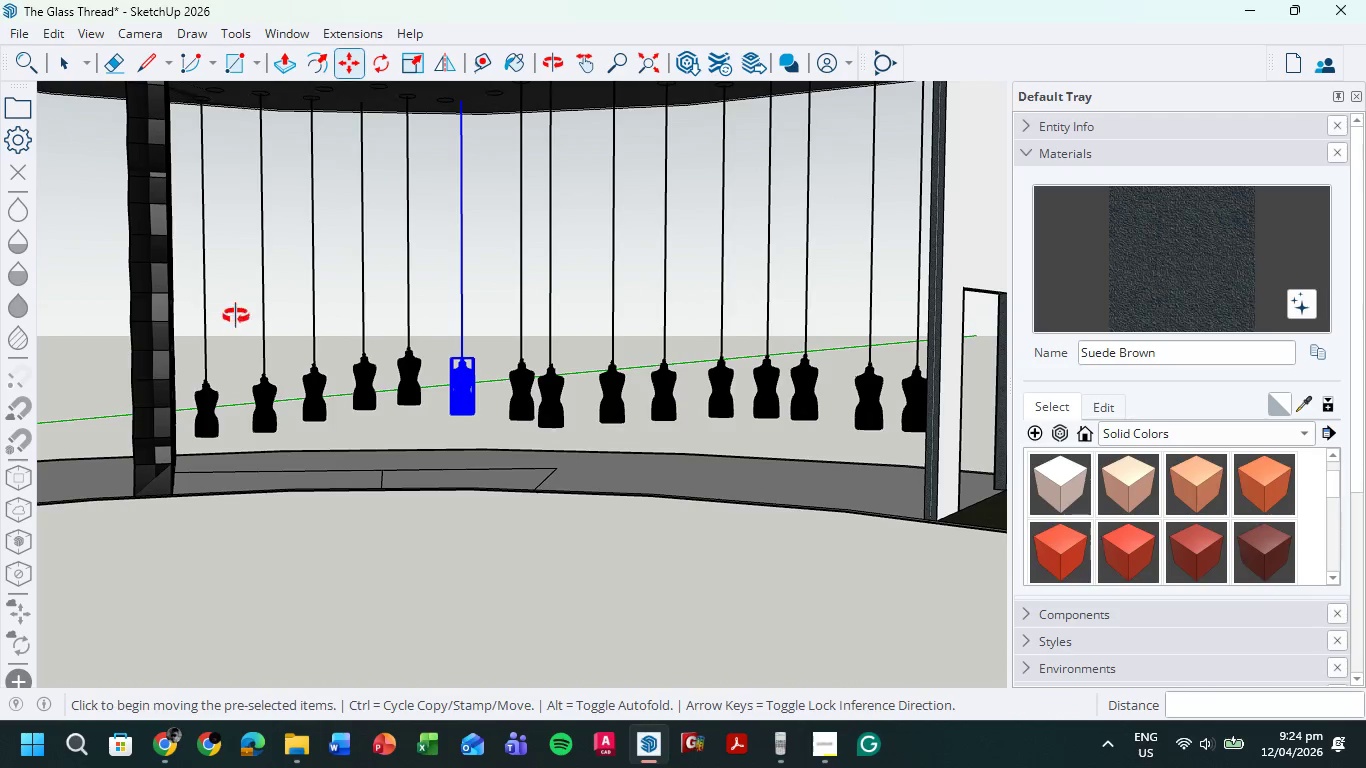 
hold_key(key=ShiftLeft, duration=0.7)
scroll: coordinate [450, 226], scroll_direction: up, amount: 5.0
 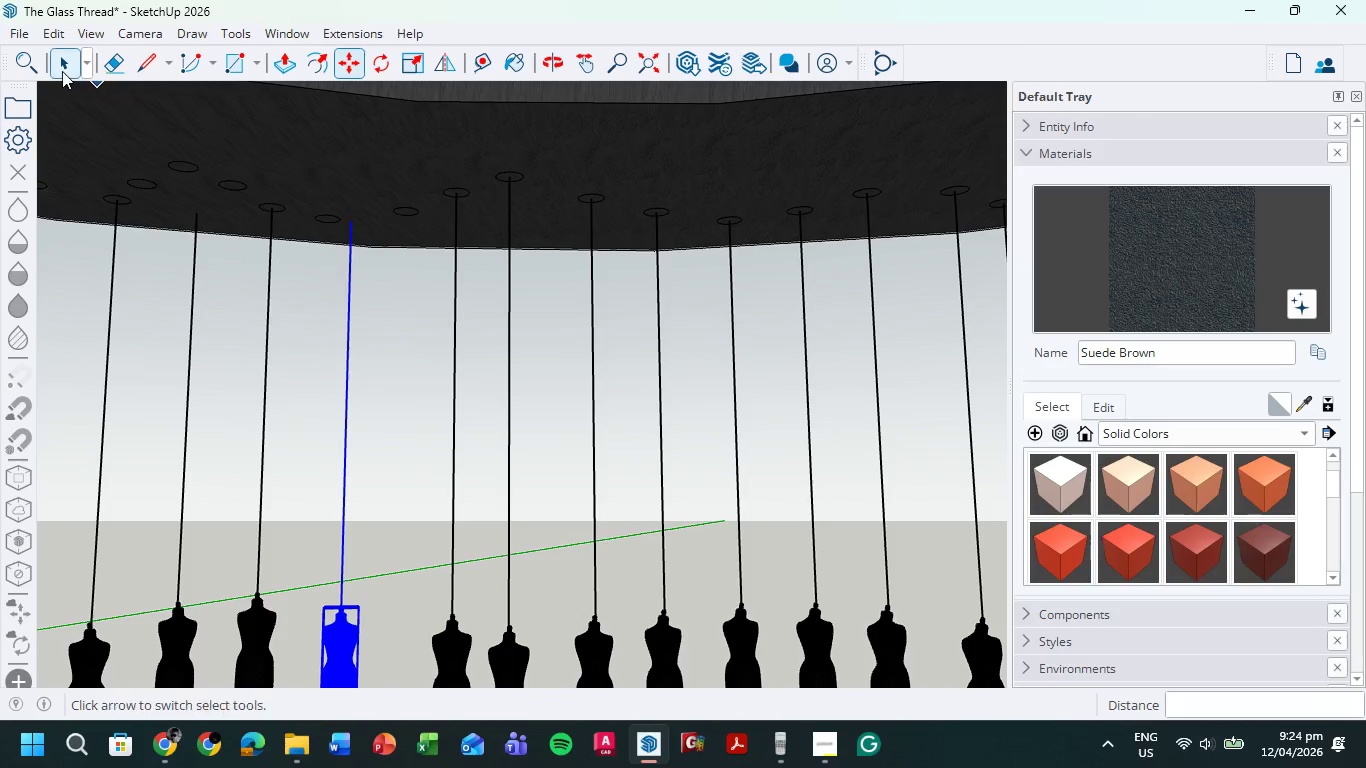 
left_click([60, 64])
 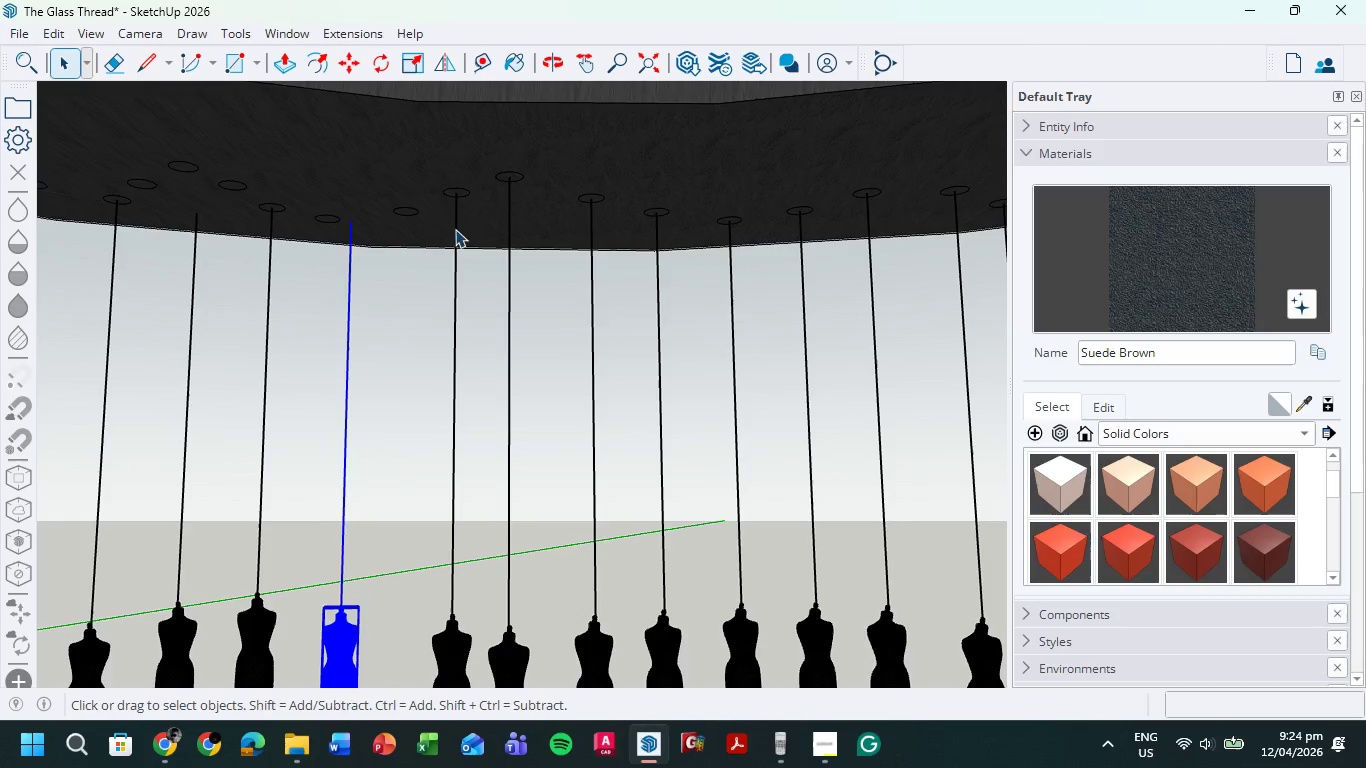 
scroll: coordinate [469, 220], scroll_direction: up, amount: 2.0
 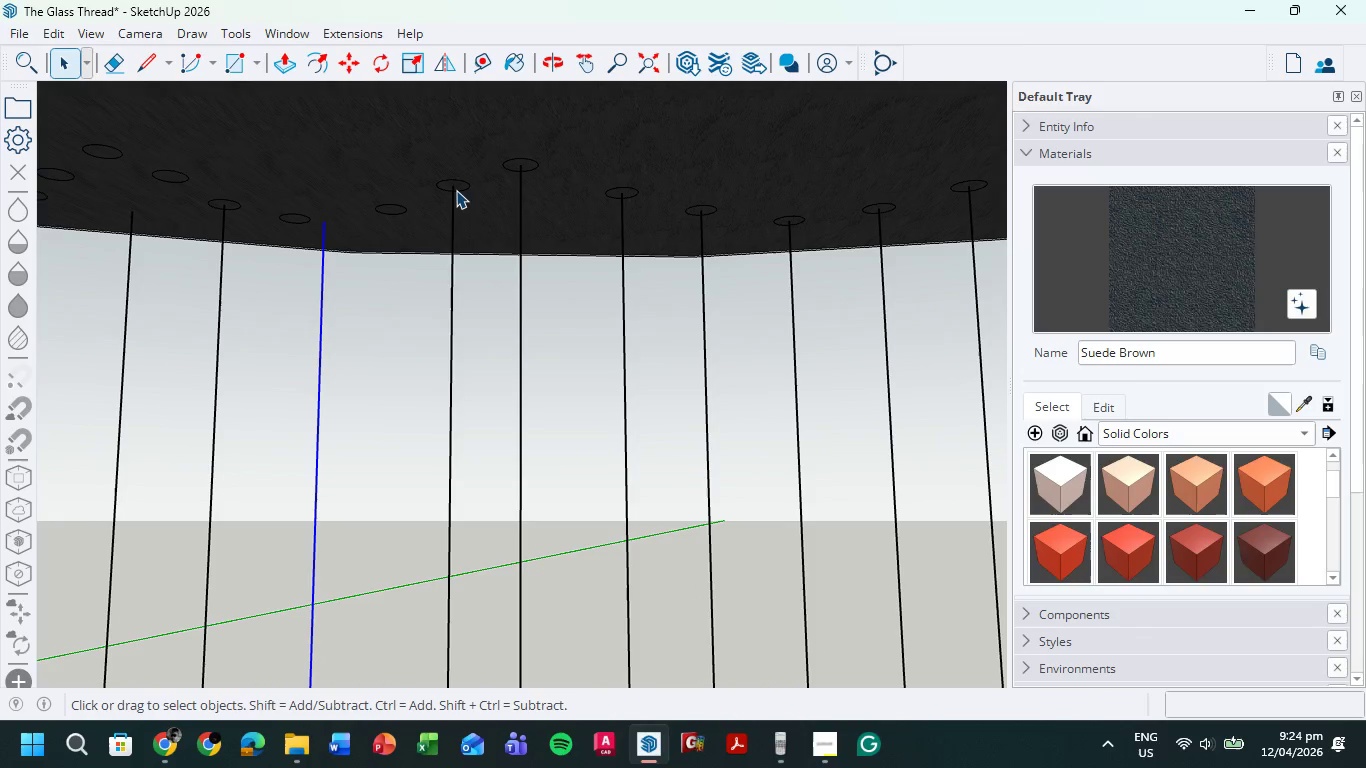 
left_click([453, 187])
 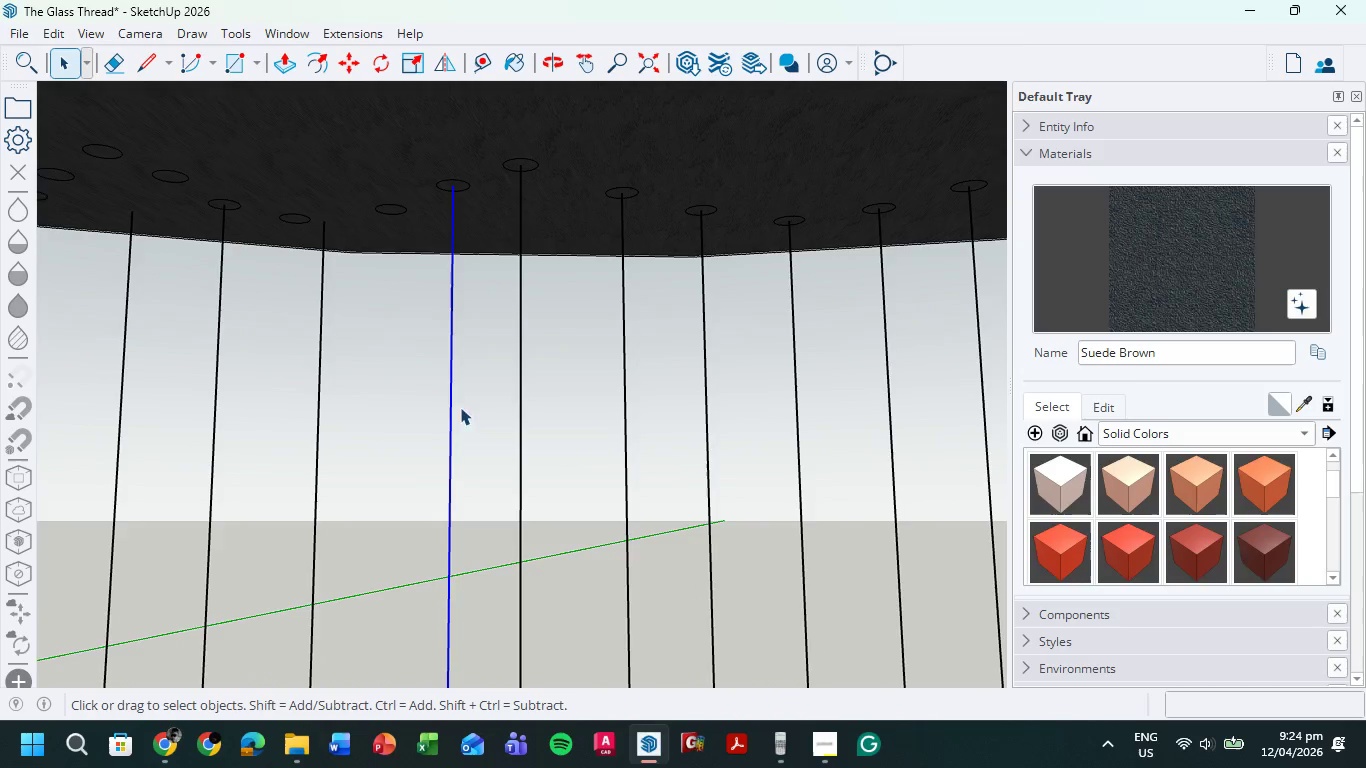 
hold_key(key=ShiftLeft, duration=0.38)
 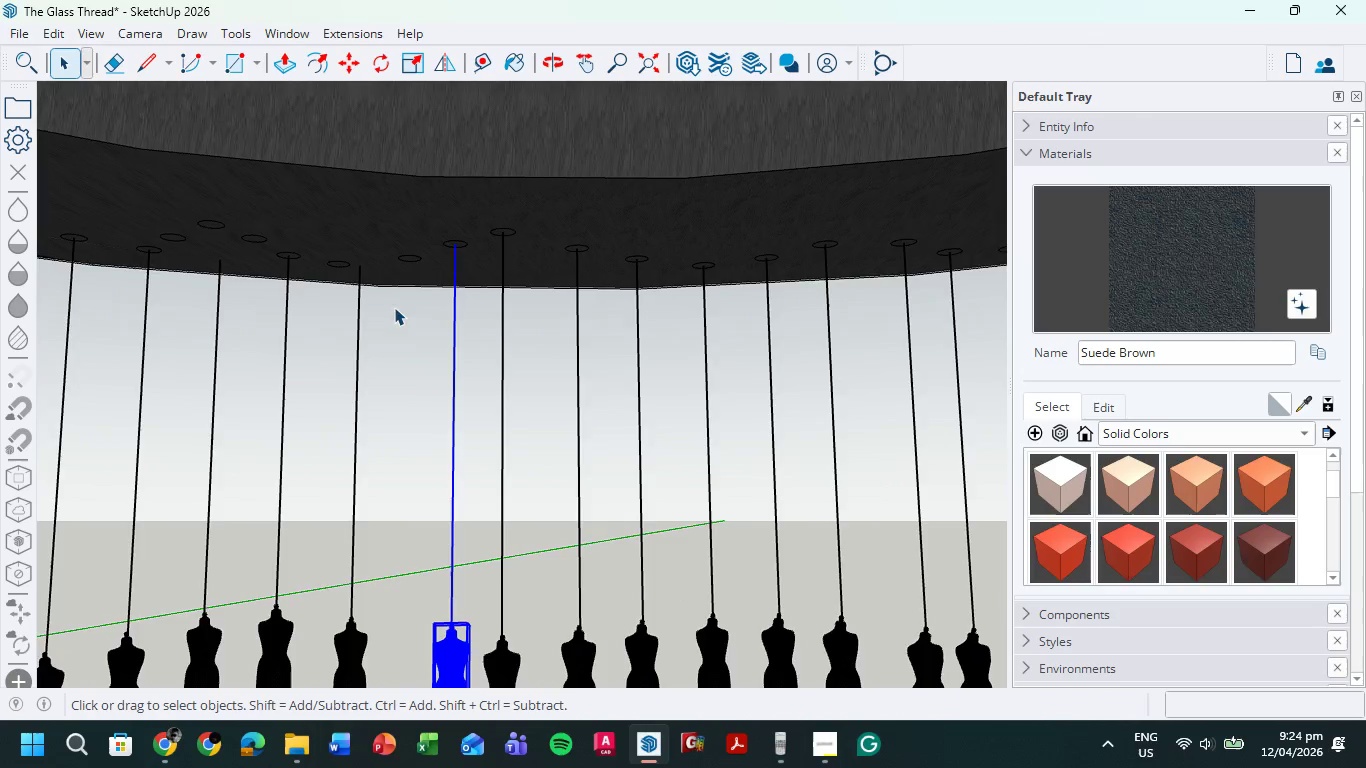 
scroll: coordinate [461, 393], scroll_direction: down, amount: 4.0
 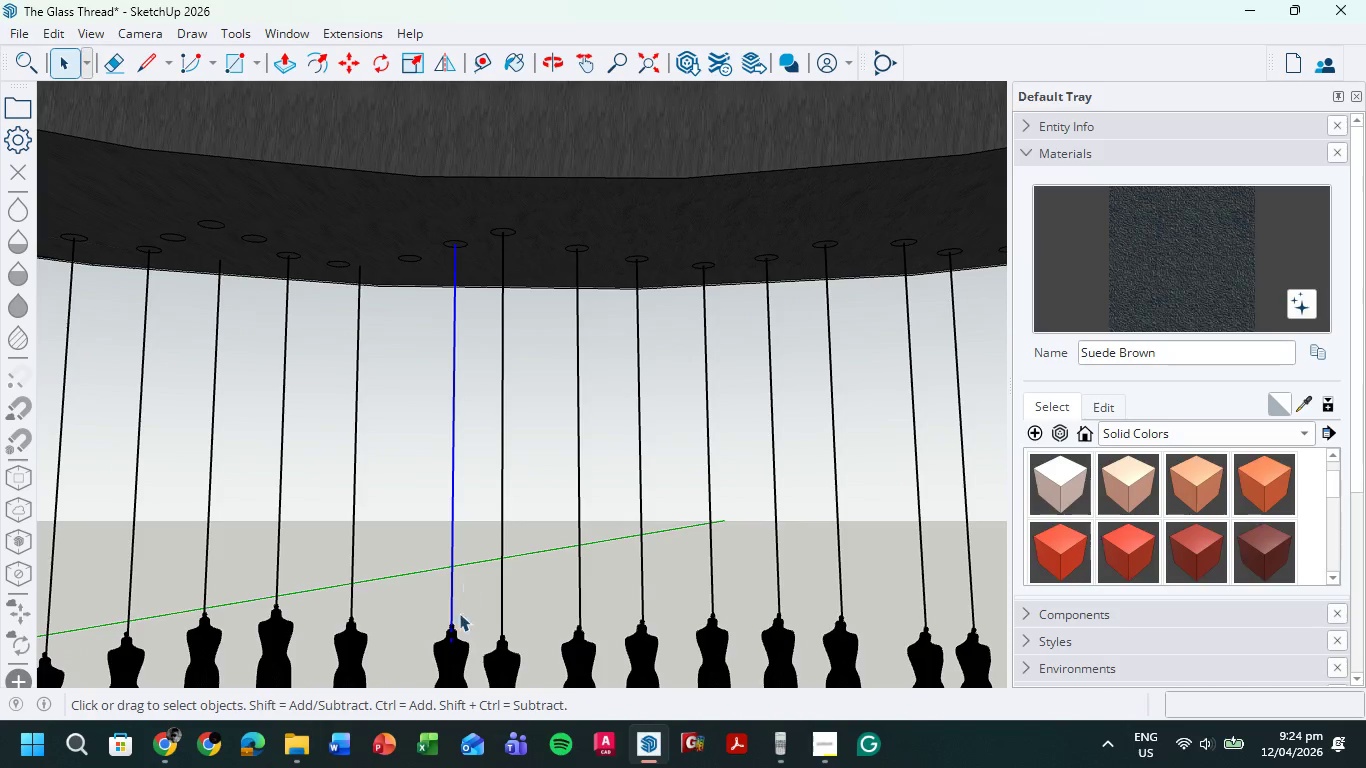 
key(M)
 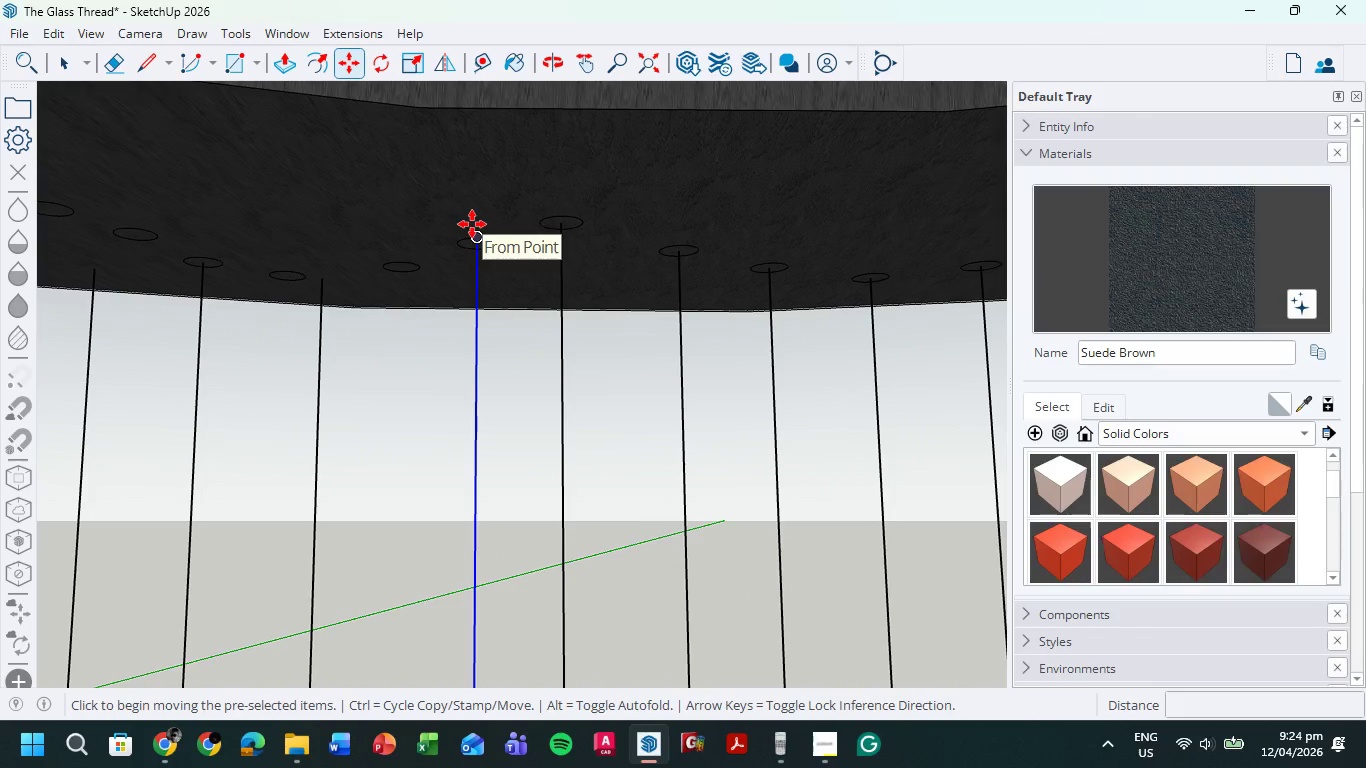 
scroll: coordinate [393, 263], scroll_direction: up, amount: 15.0
 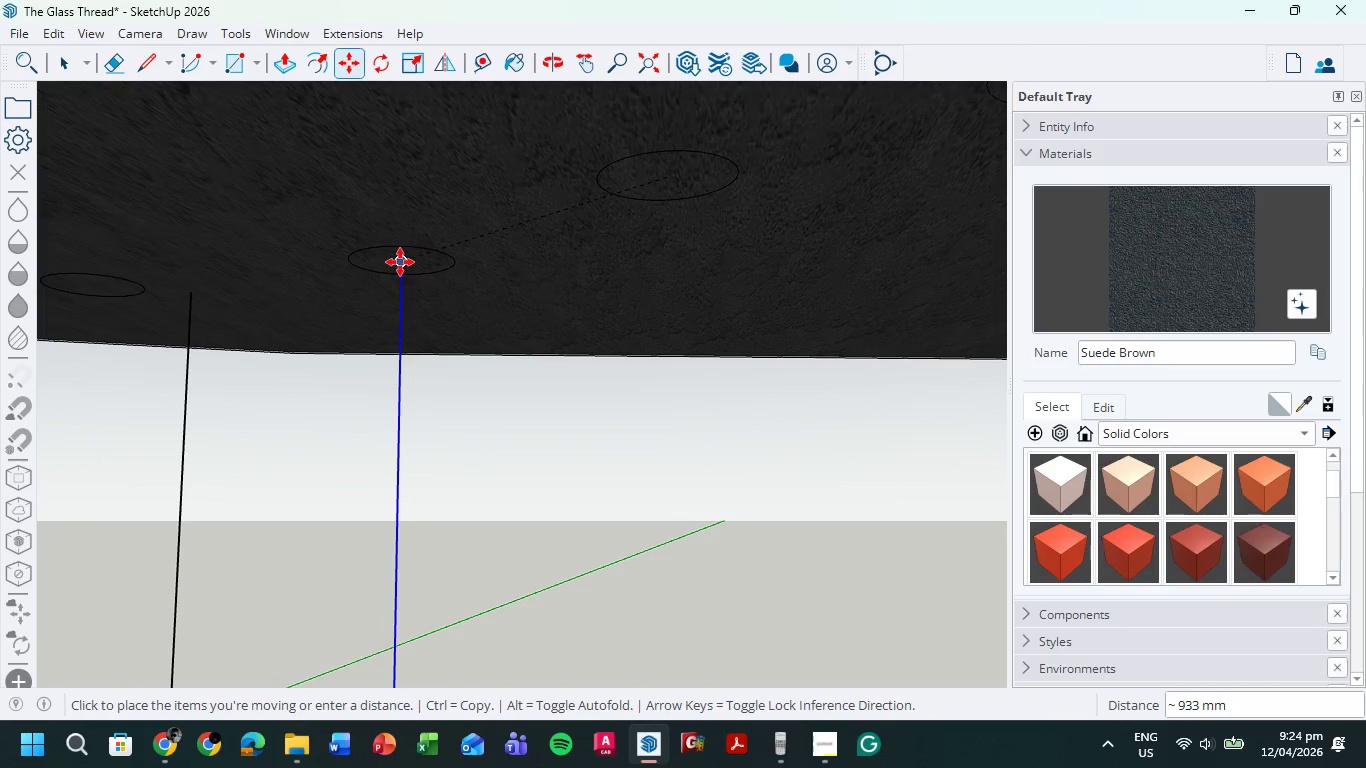 
left_click([399, 263])
 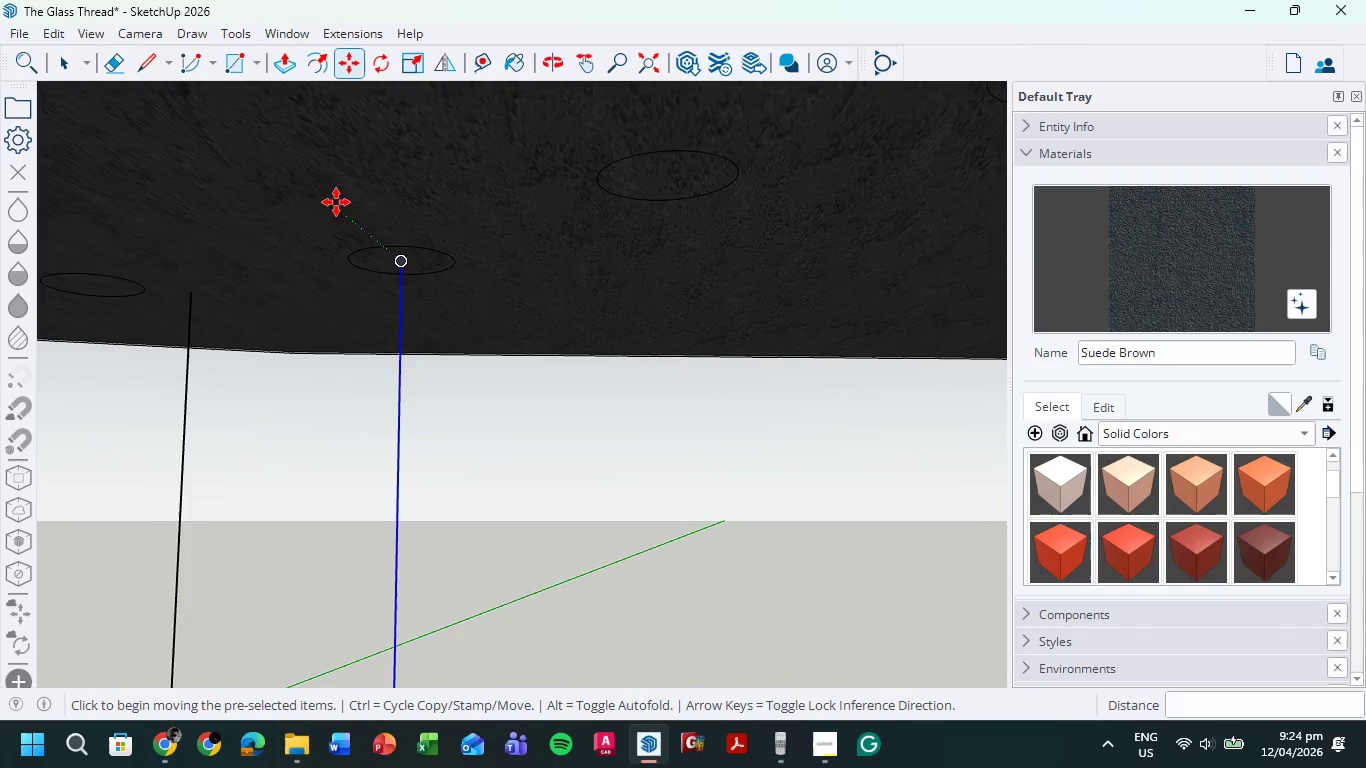 
scroll: coordinate [476, 323], scroll_direction: down, amount: 27.0
 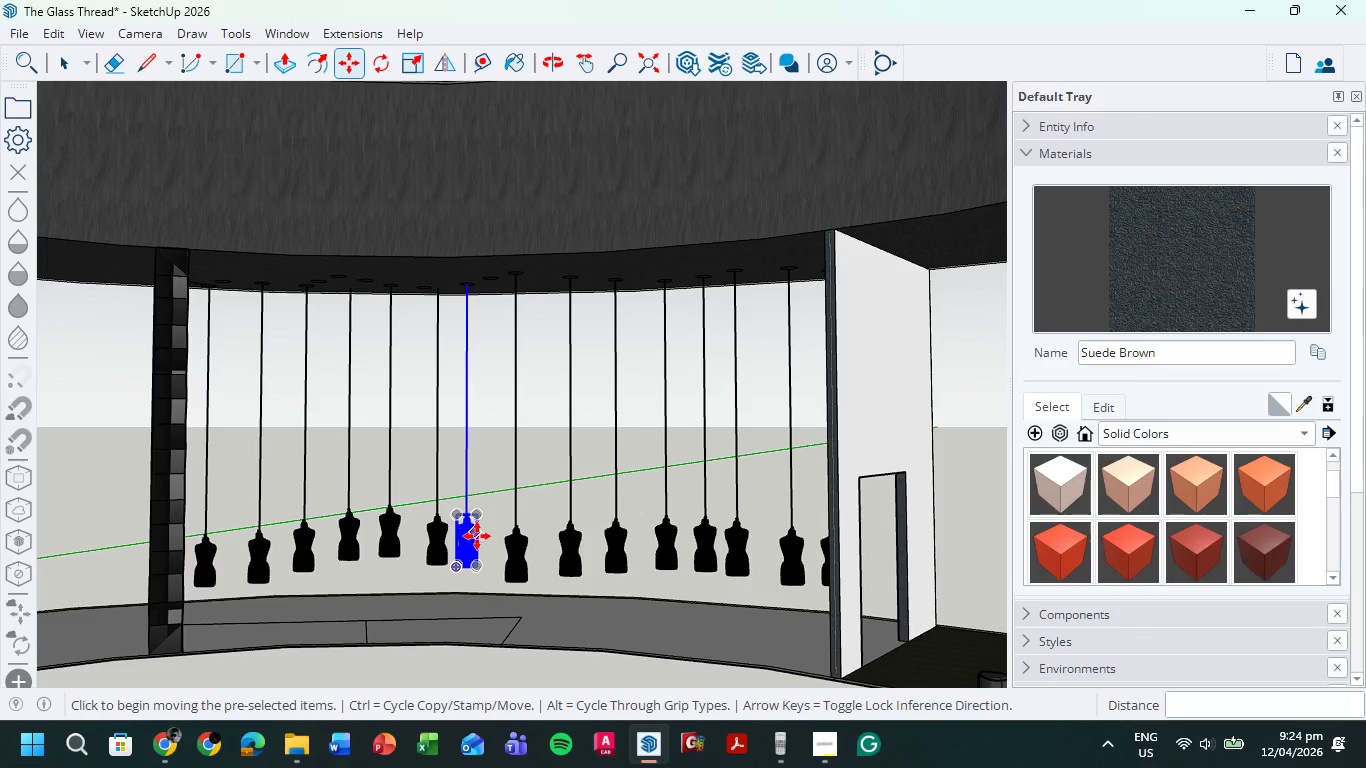 
wait(6.8)
 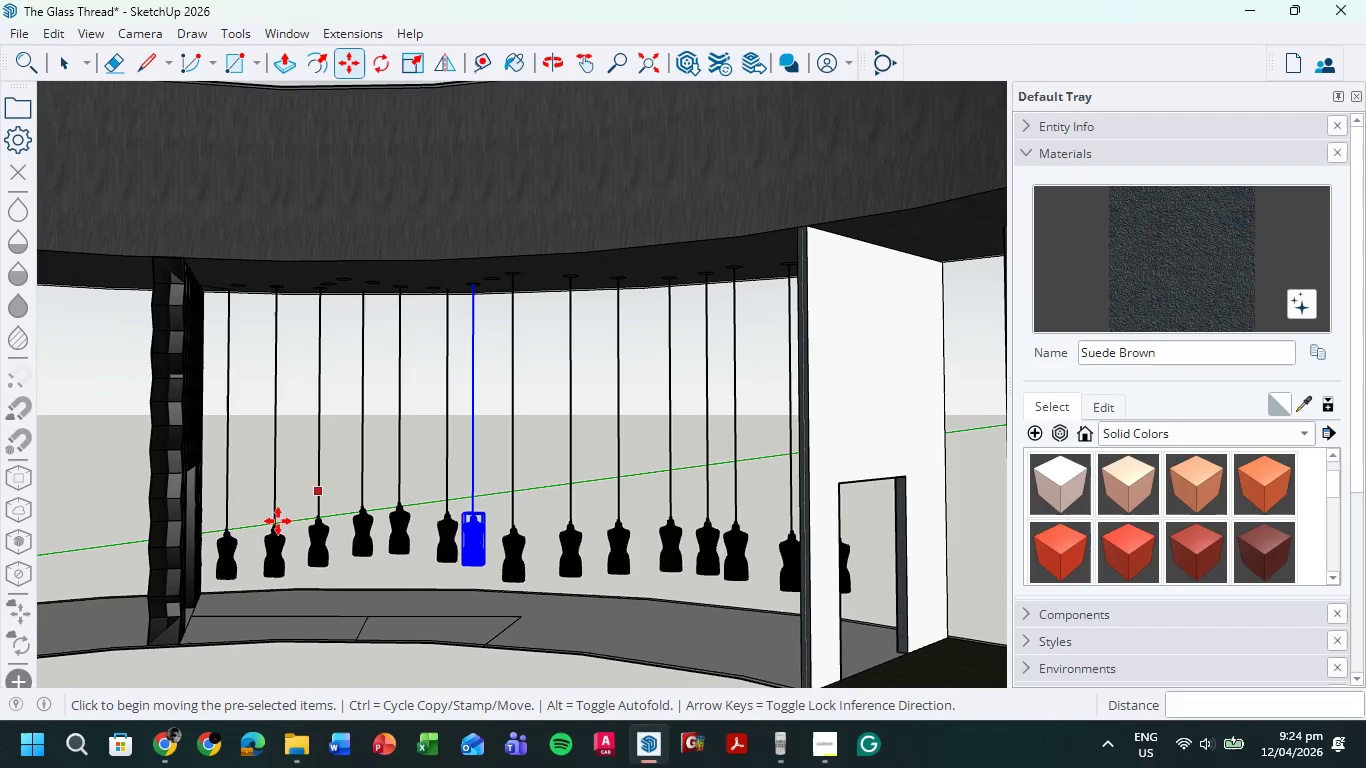 
scroll: coordinate [538, 347], scroll_direction: up, amount: 5.0
 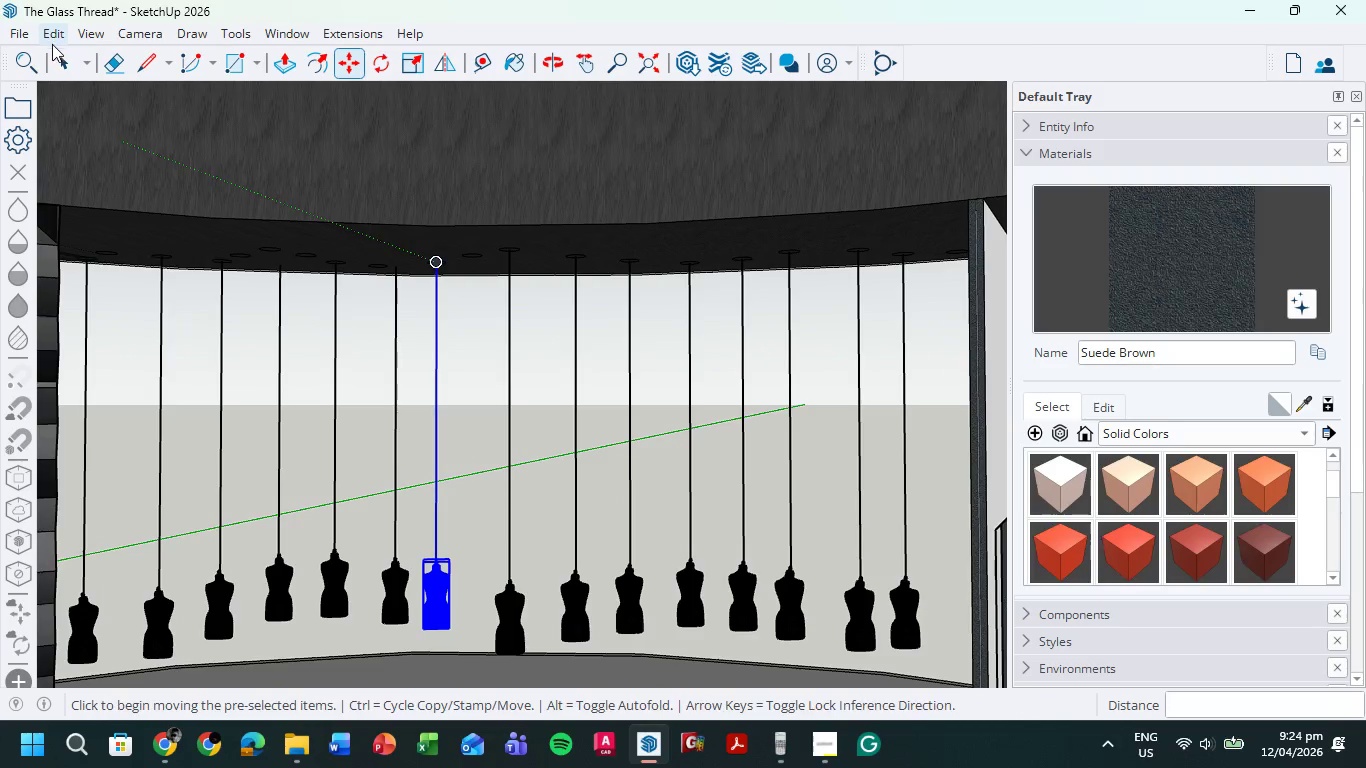 
left_click([58, 57])
 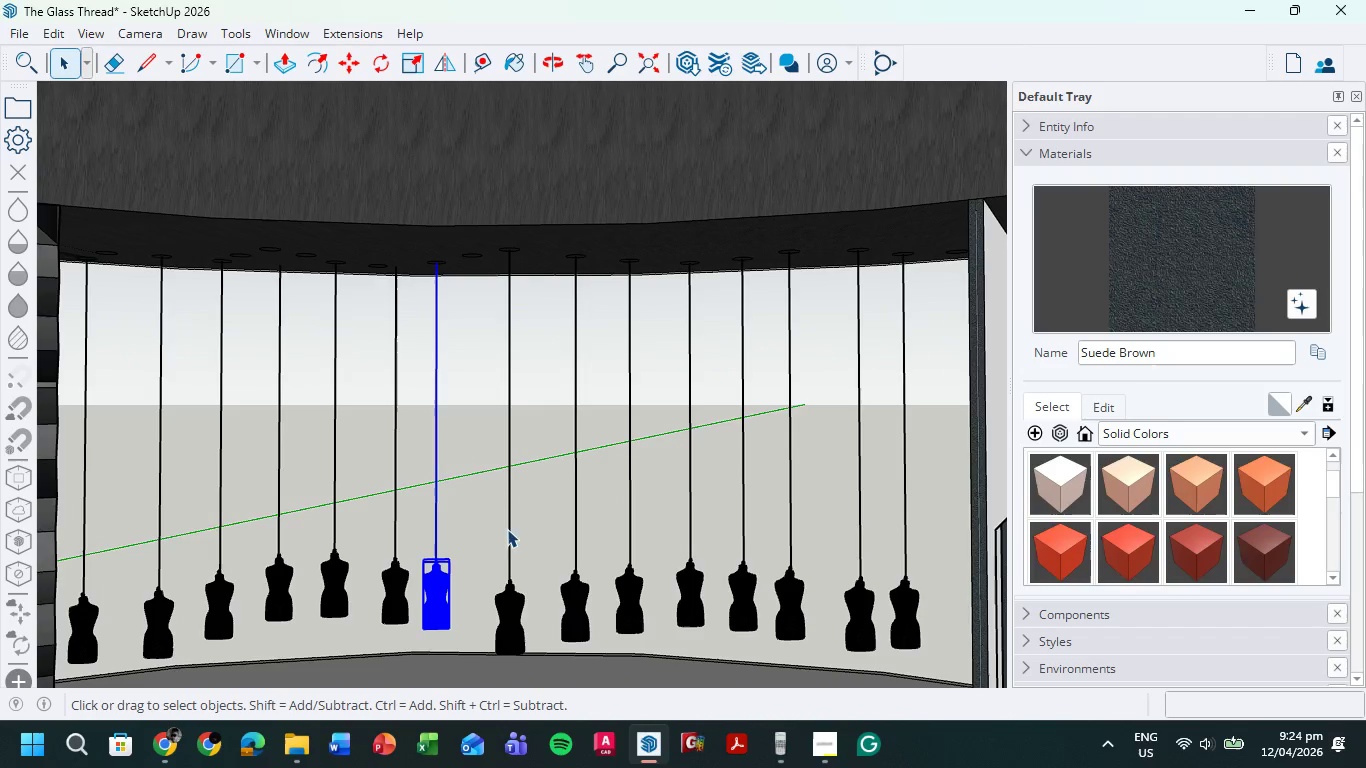 
left_click_drag(start_coordinate=[518, 529], to_coordinate=[499, 602])
 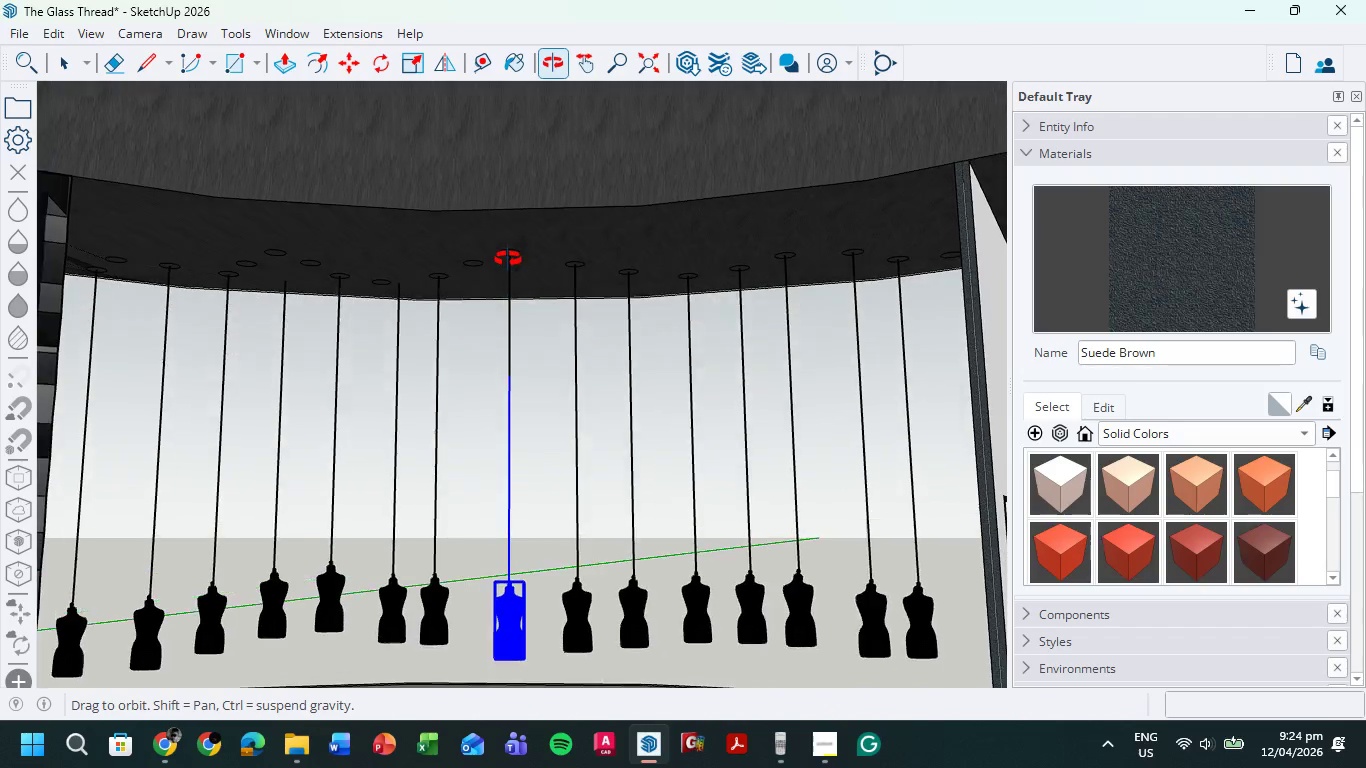 
key(M)
 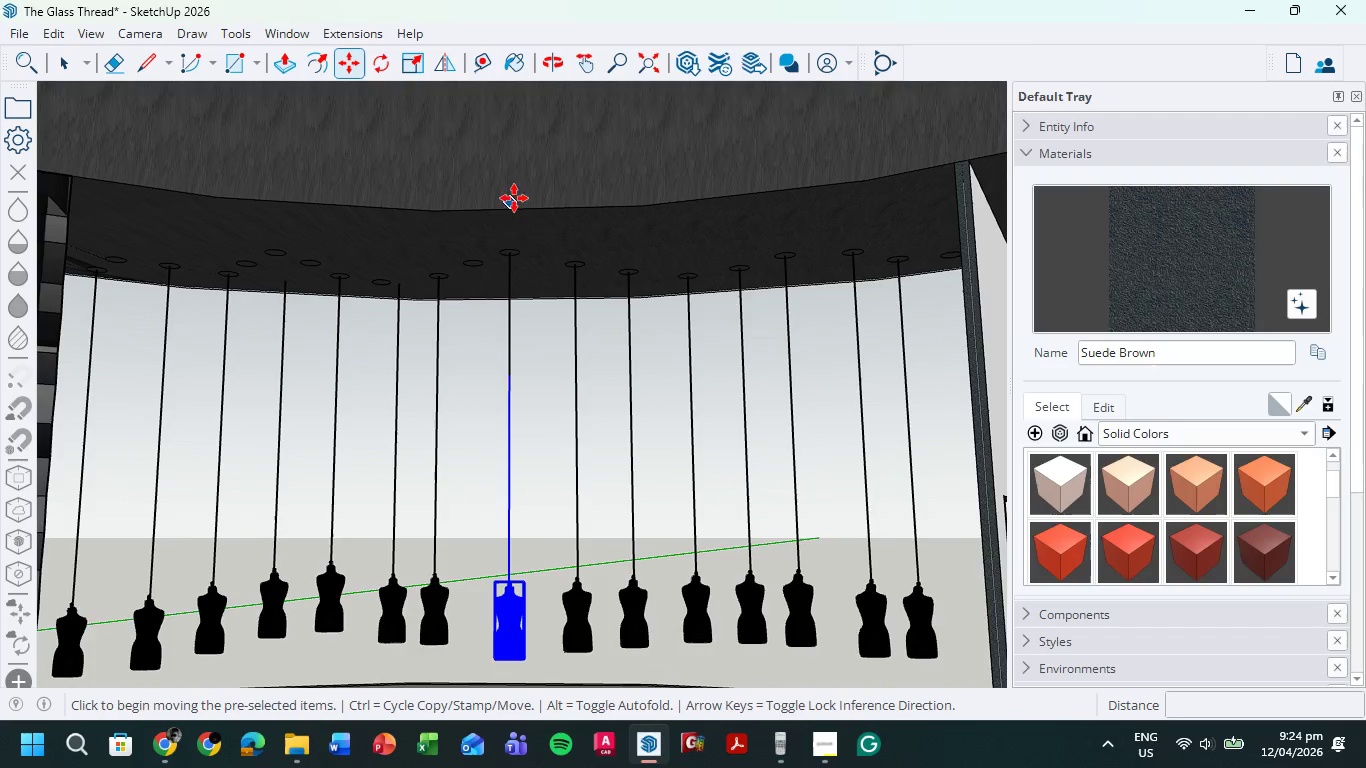 
scroll: coordinate [518, 247], scroll_direction: up, amount: 14.0
 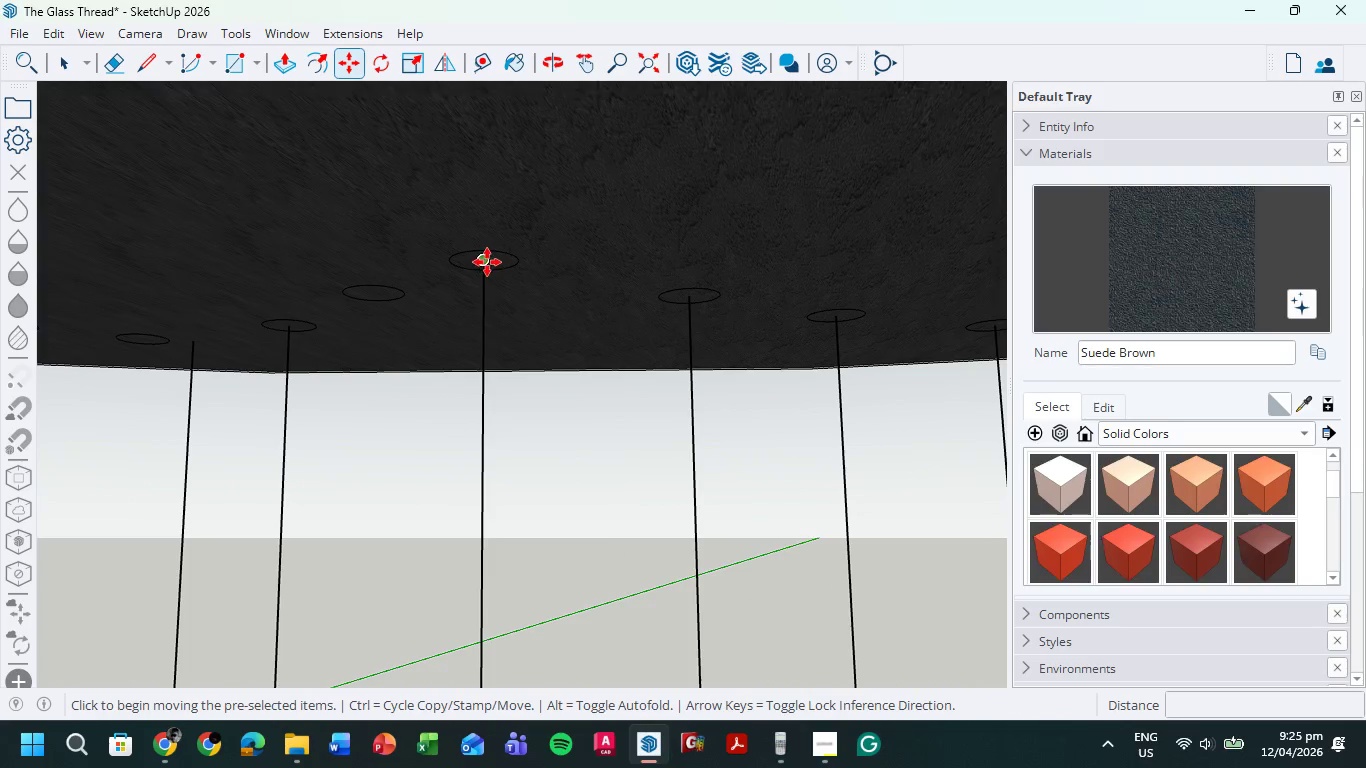 
left_click([486, 262])
 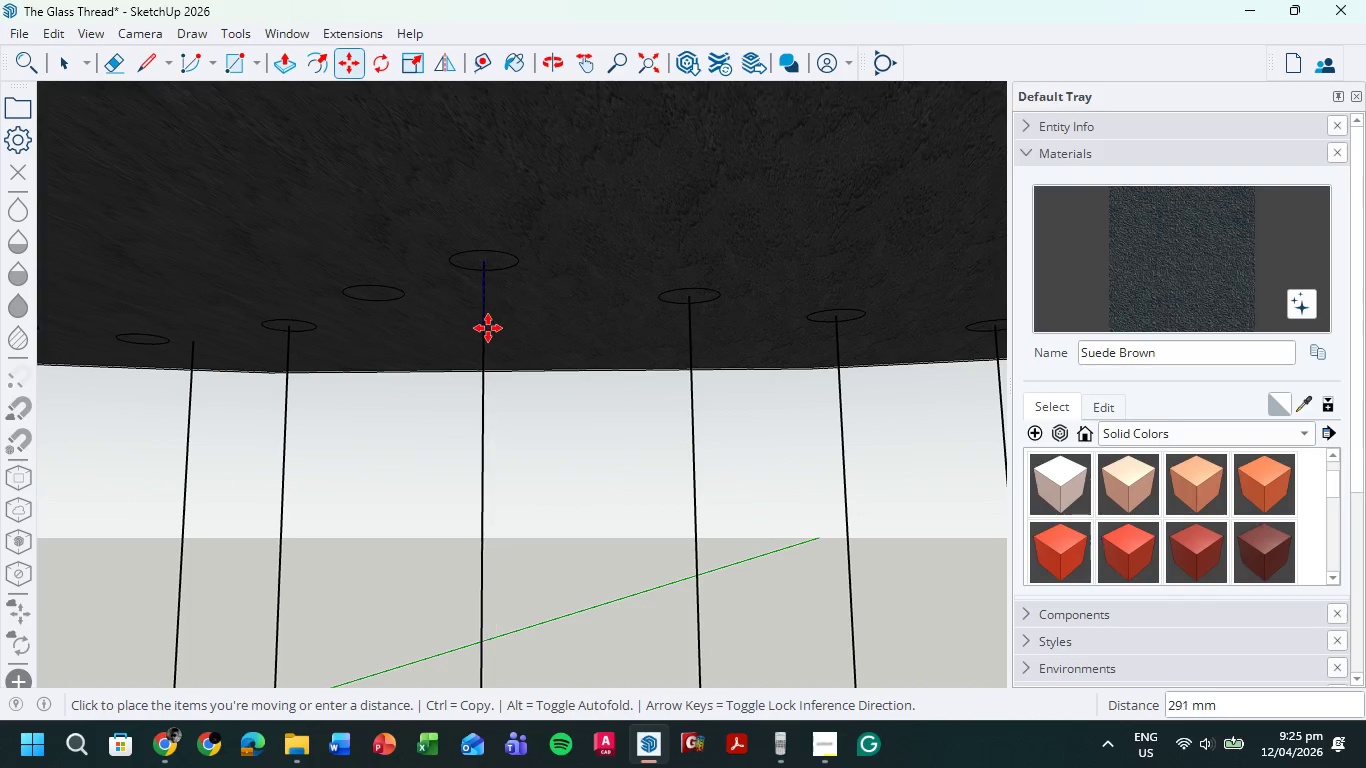 
key(Escape)
 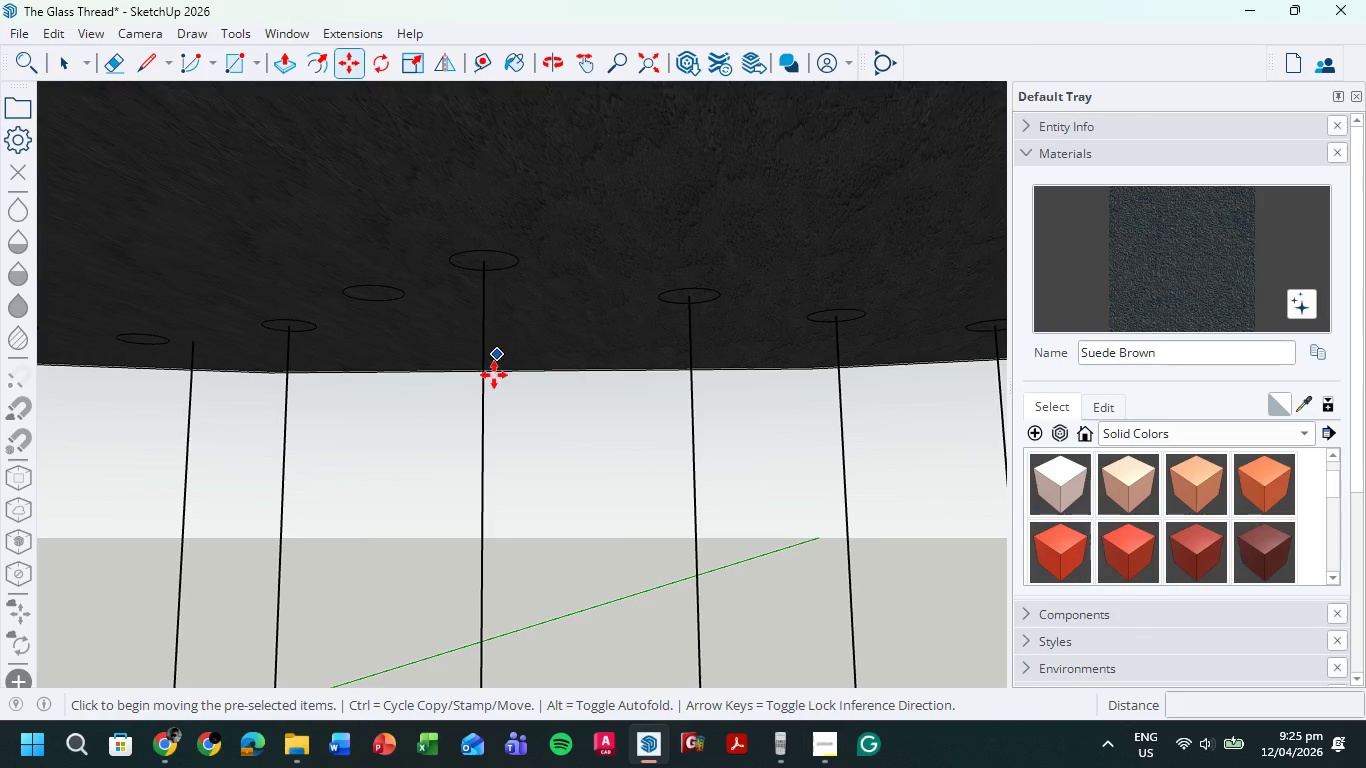 
scroll: coordinate [497, 423], scroll_direction: down, amount: 8.0
 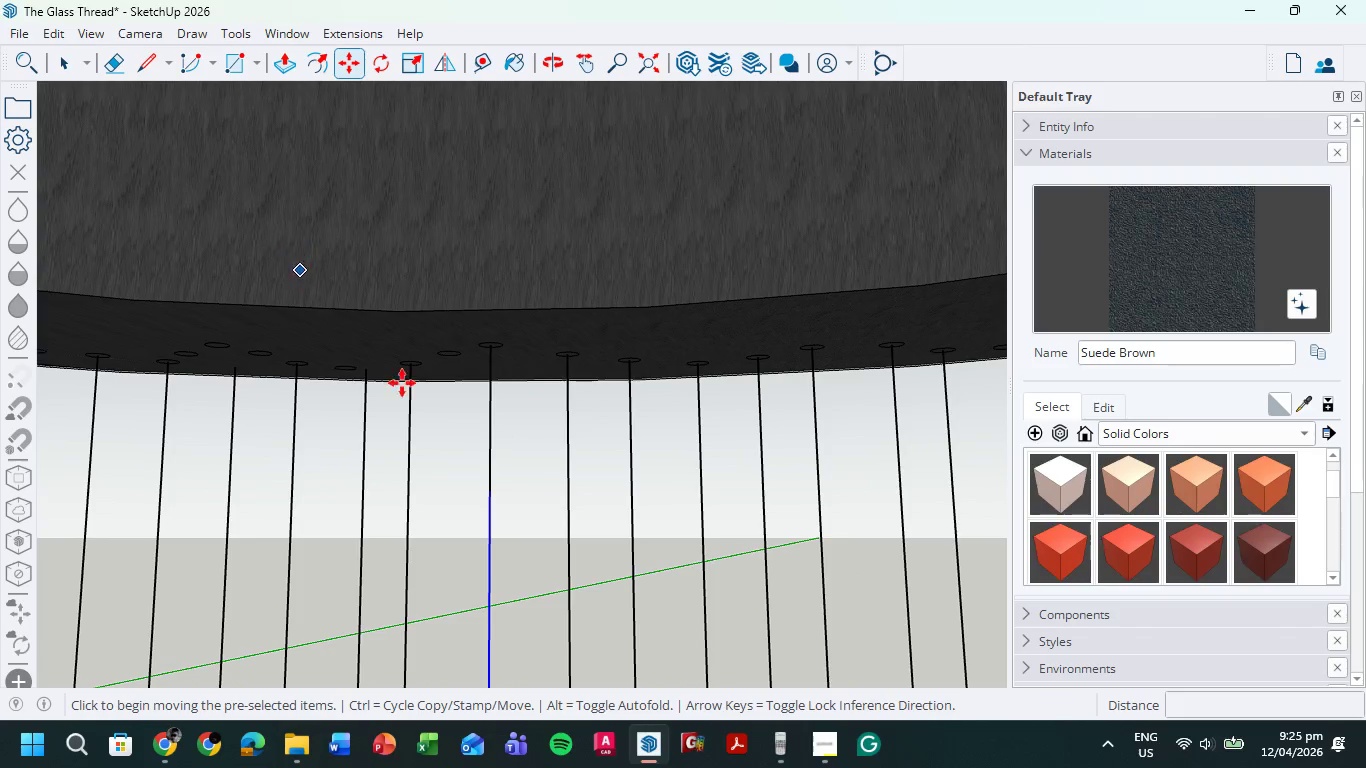 
hold_key(key=ShiftLeft, duration=0.73)
 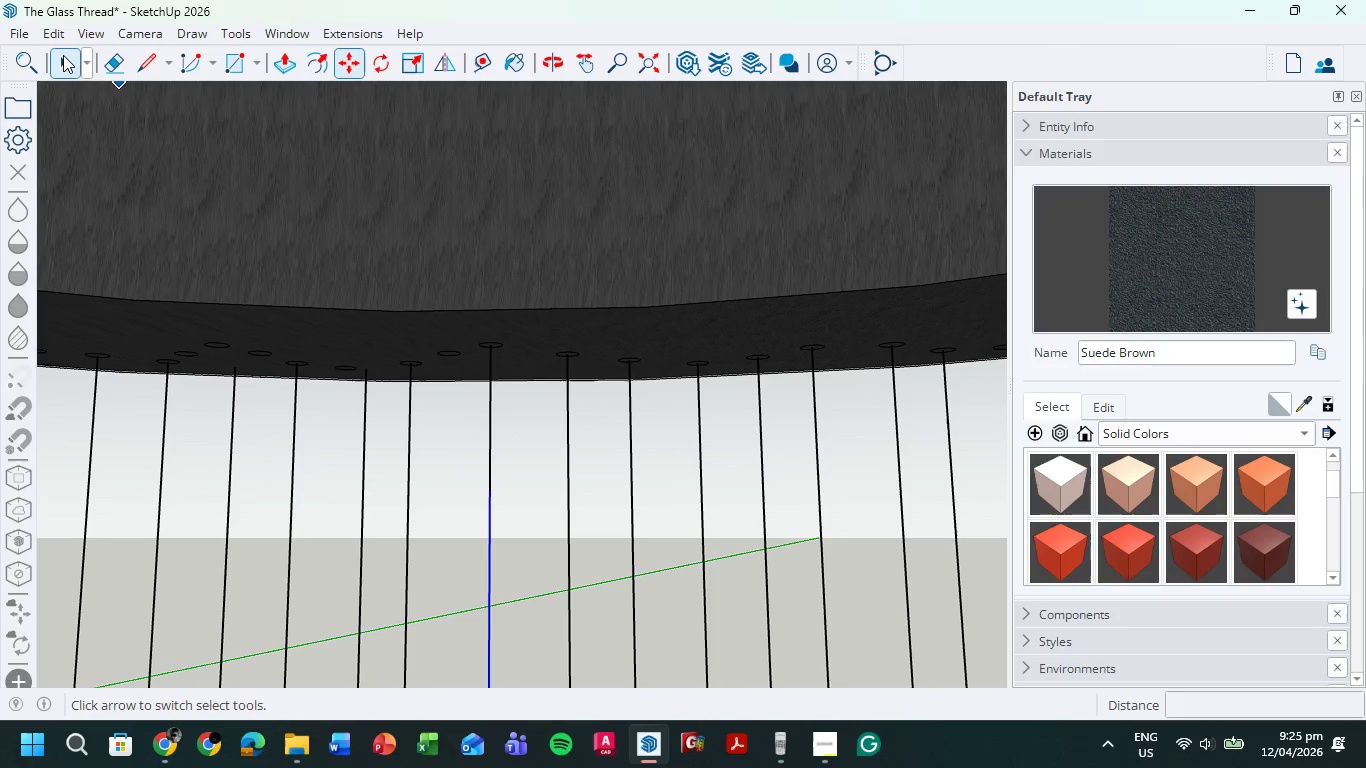 
left_click([63, 55])
 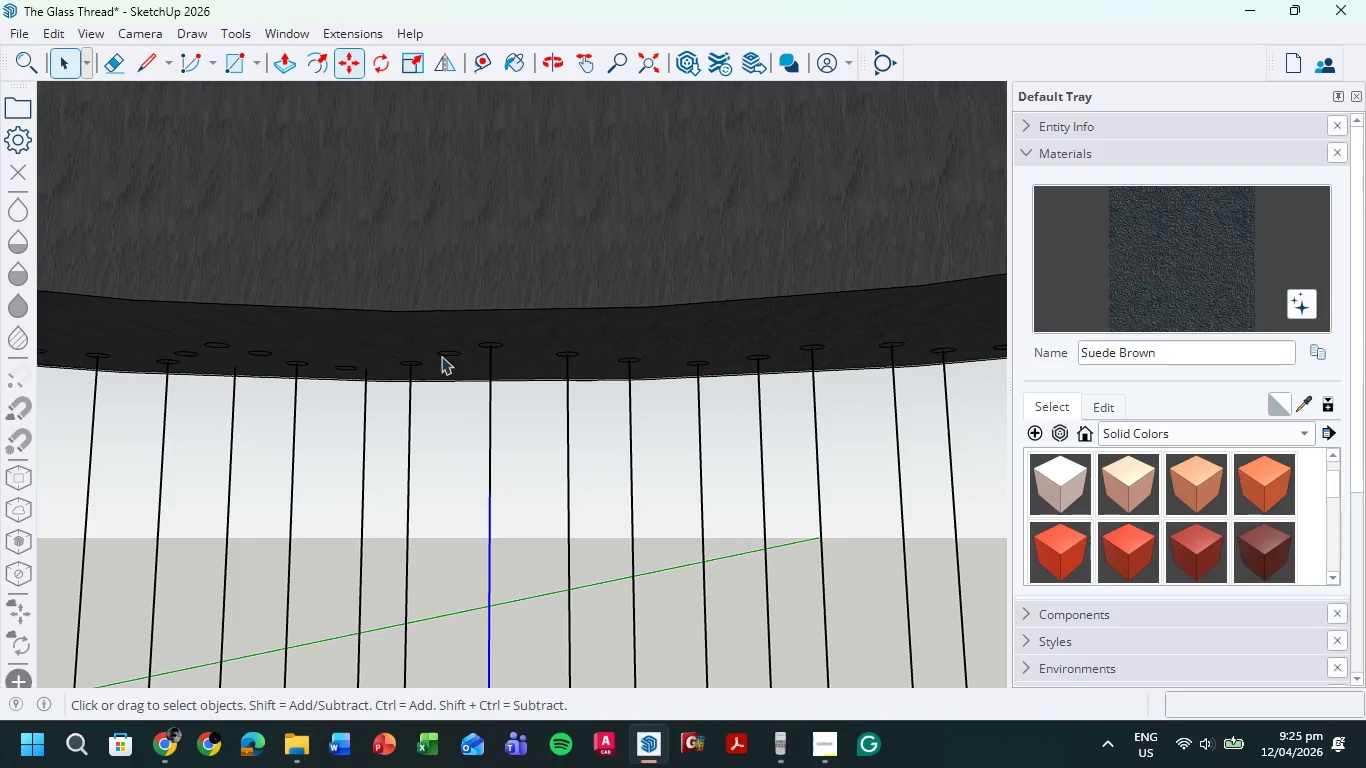 
hold_key(key=ShiftLeft, duration=0.69)
left_click_drag(start_coordinate=[509, 413], to_coordinate=[472, 426])
 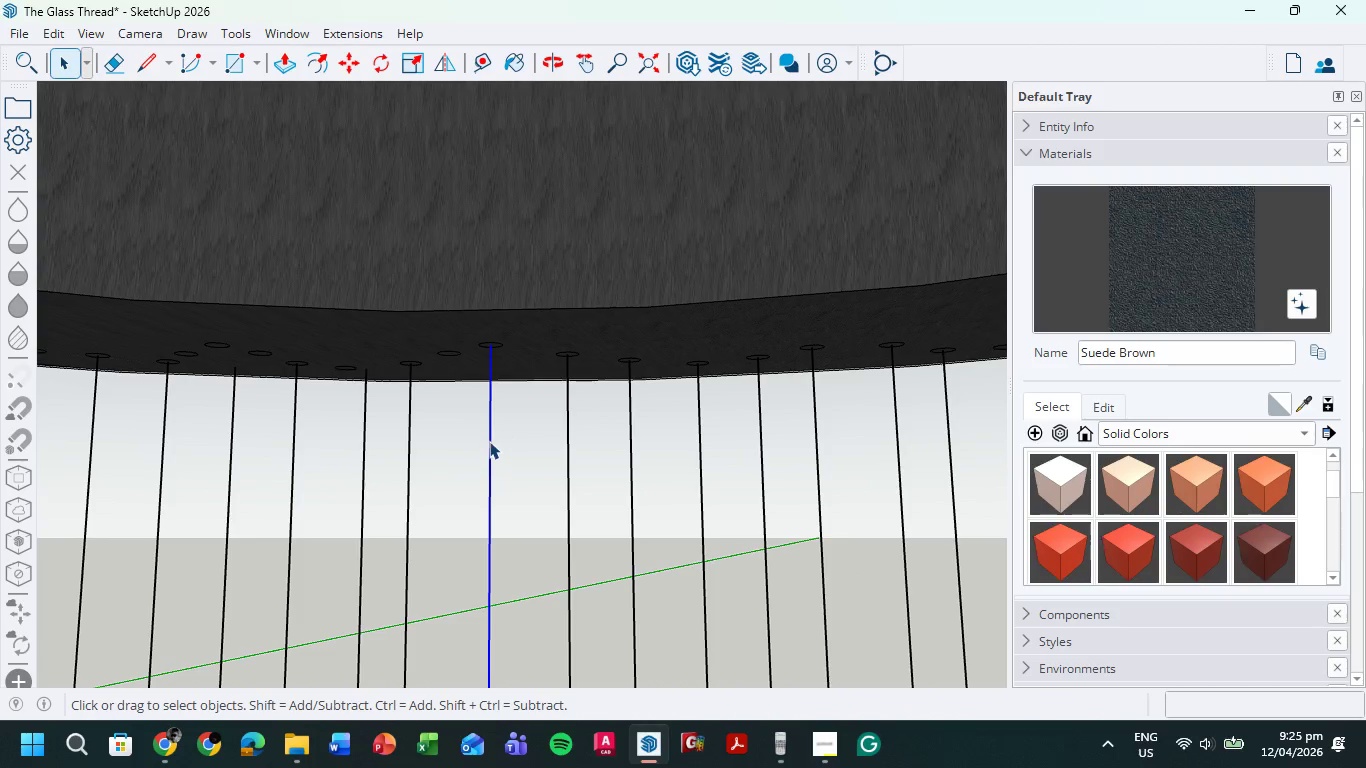 
scroll: coordinate [490, 440], scroll_direction: down, amount: 6.0
 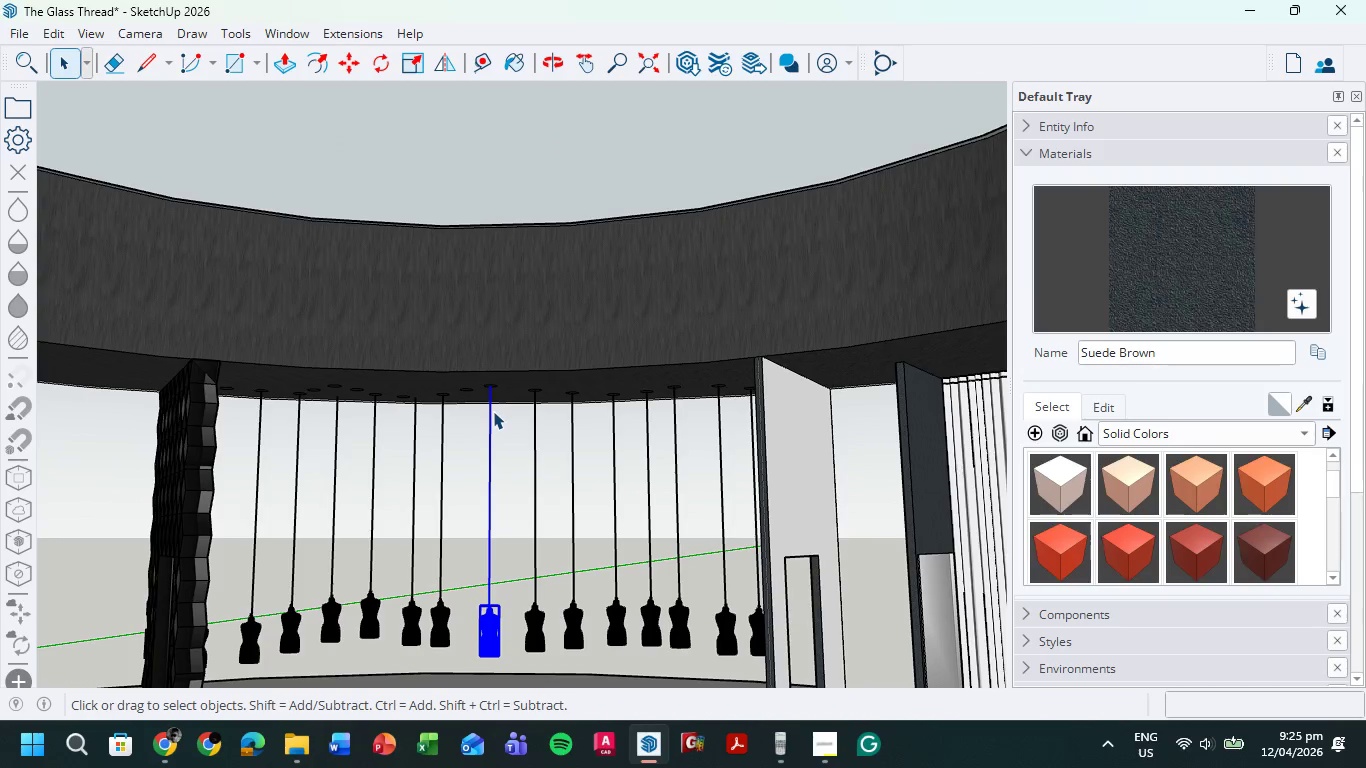 
scroll: coordinate [497, 369], scroll_direction: up, amount: 11.0
 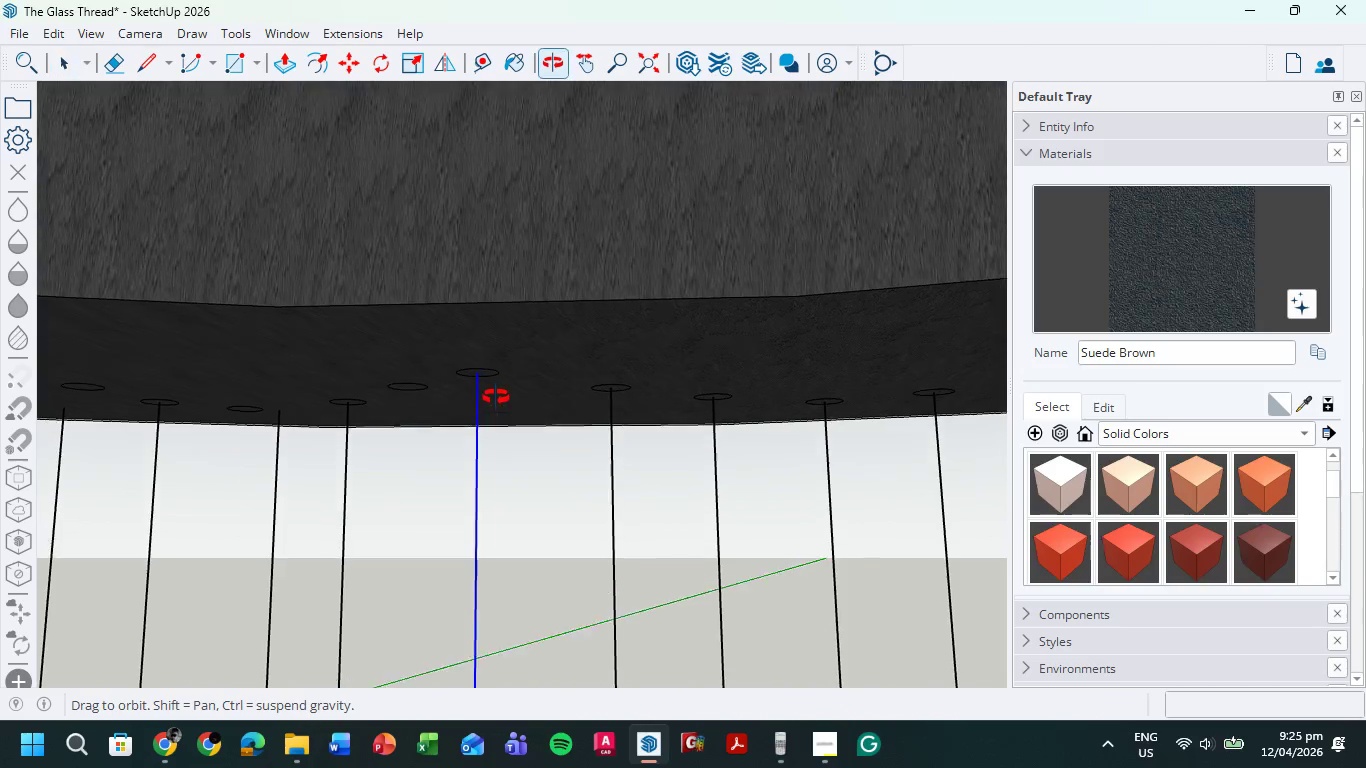 
key(M)
 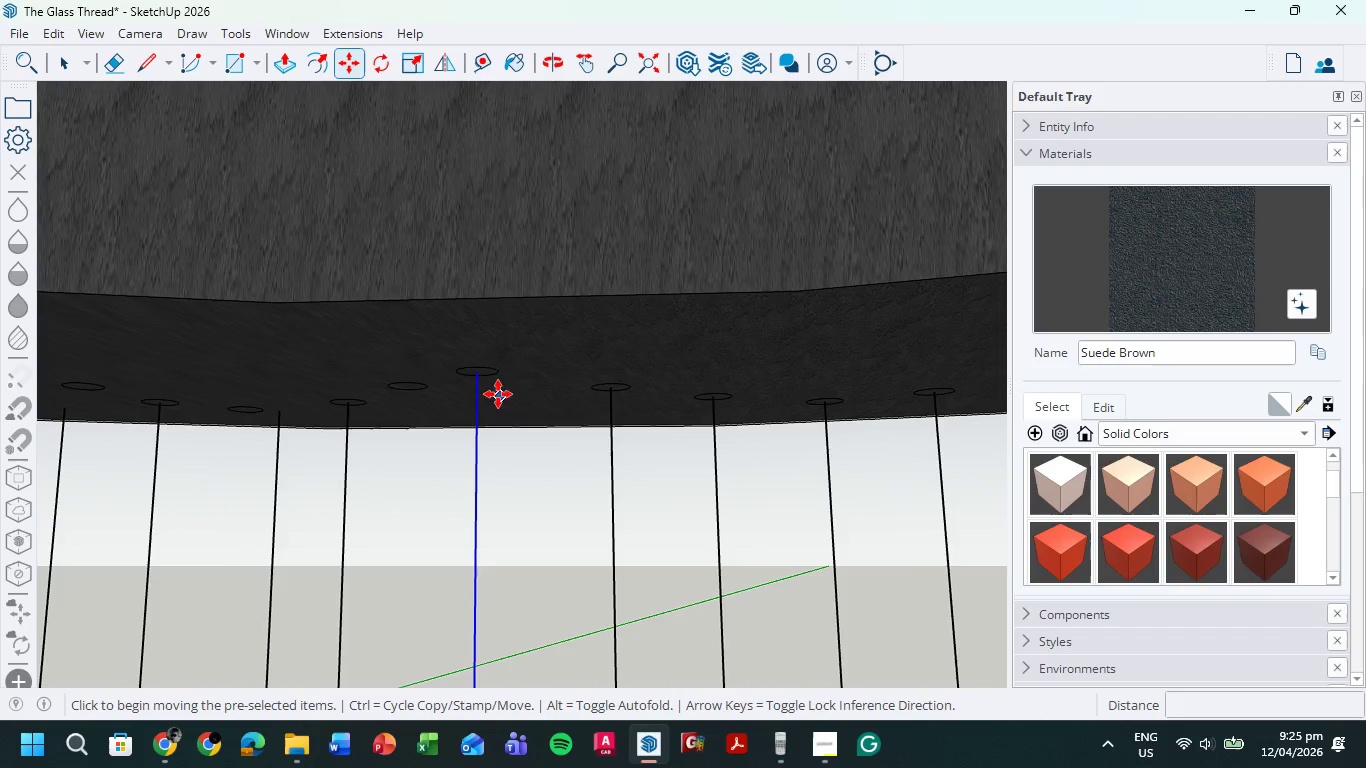 
scroll: coordinate [494, 389], scroll_direction: up, amount: 5.0
 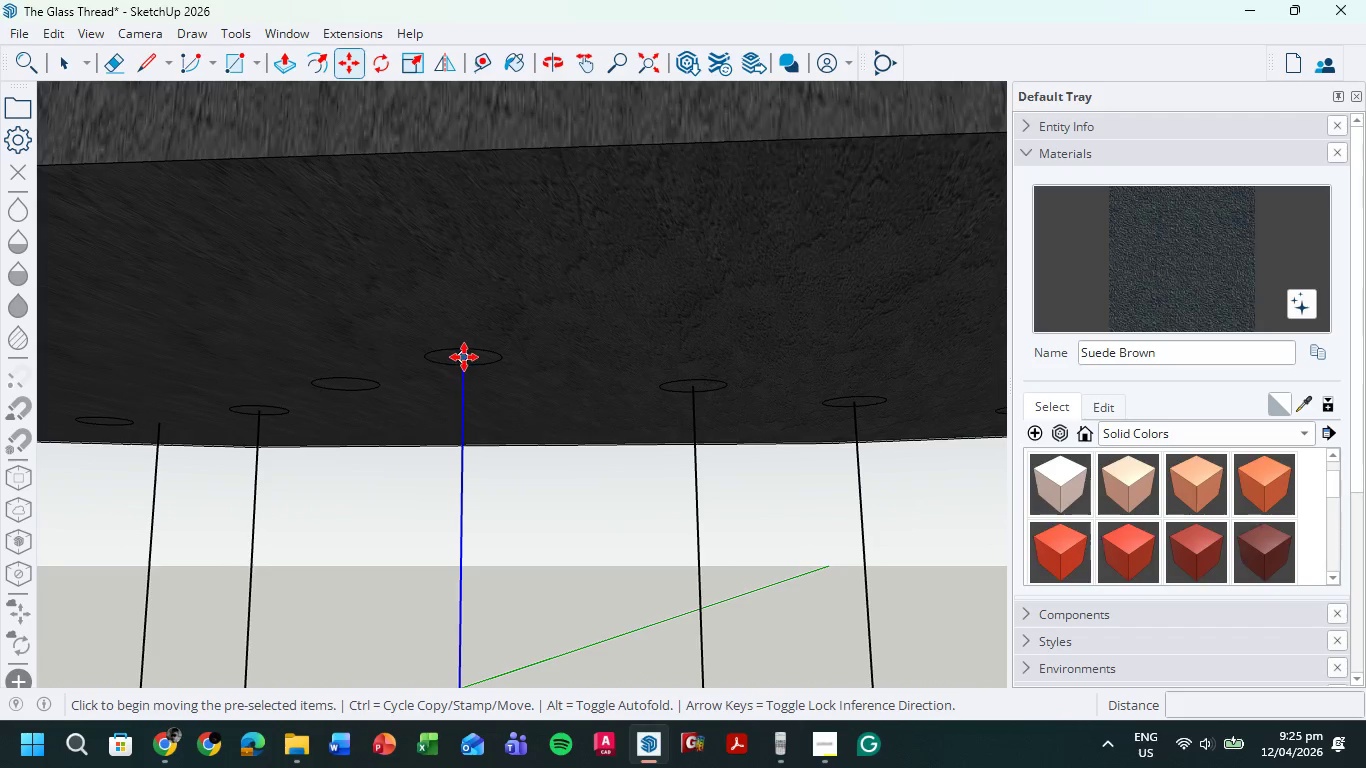 
left_click([464, 357])
 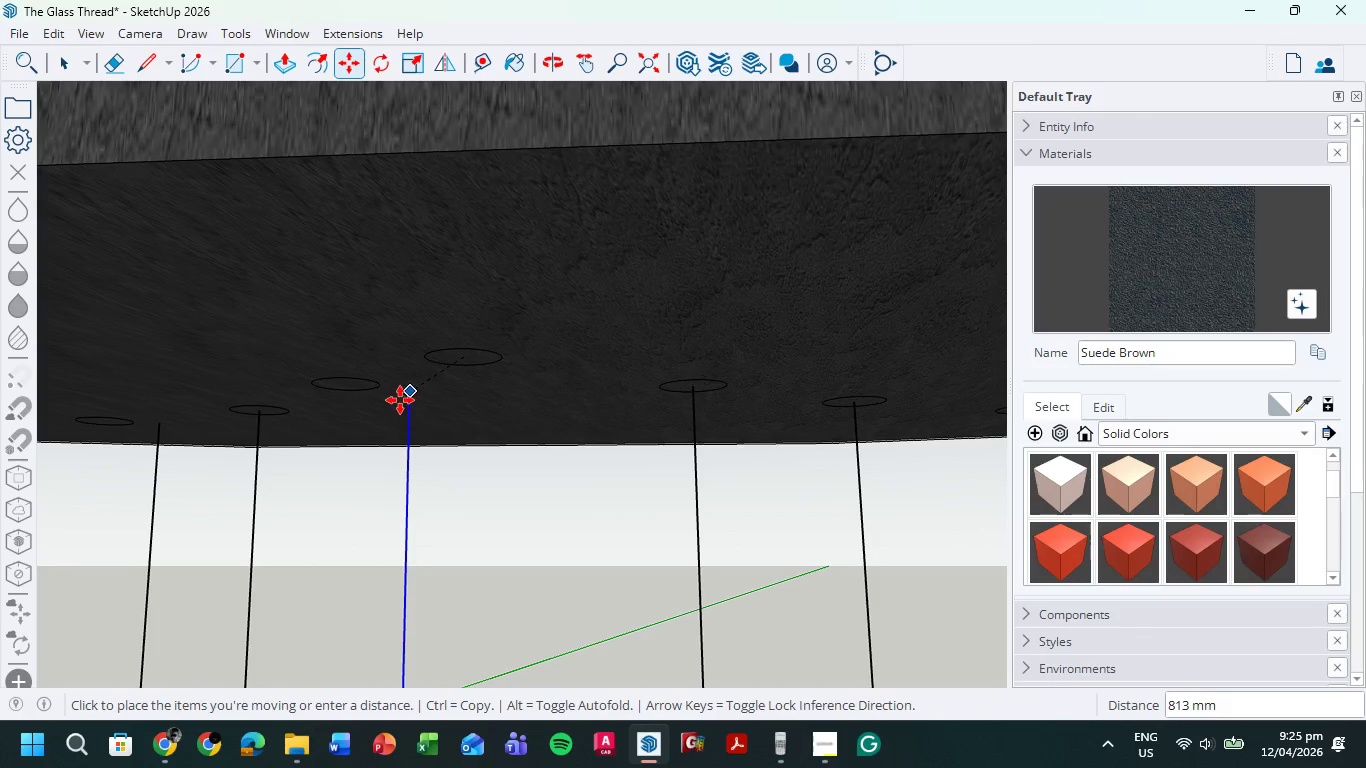 
left_click([400, 416])
 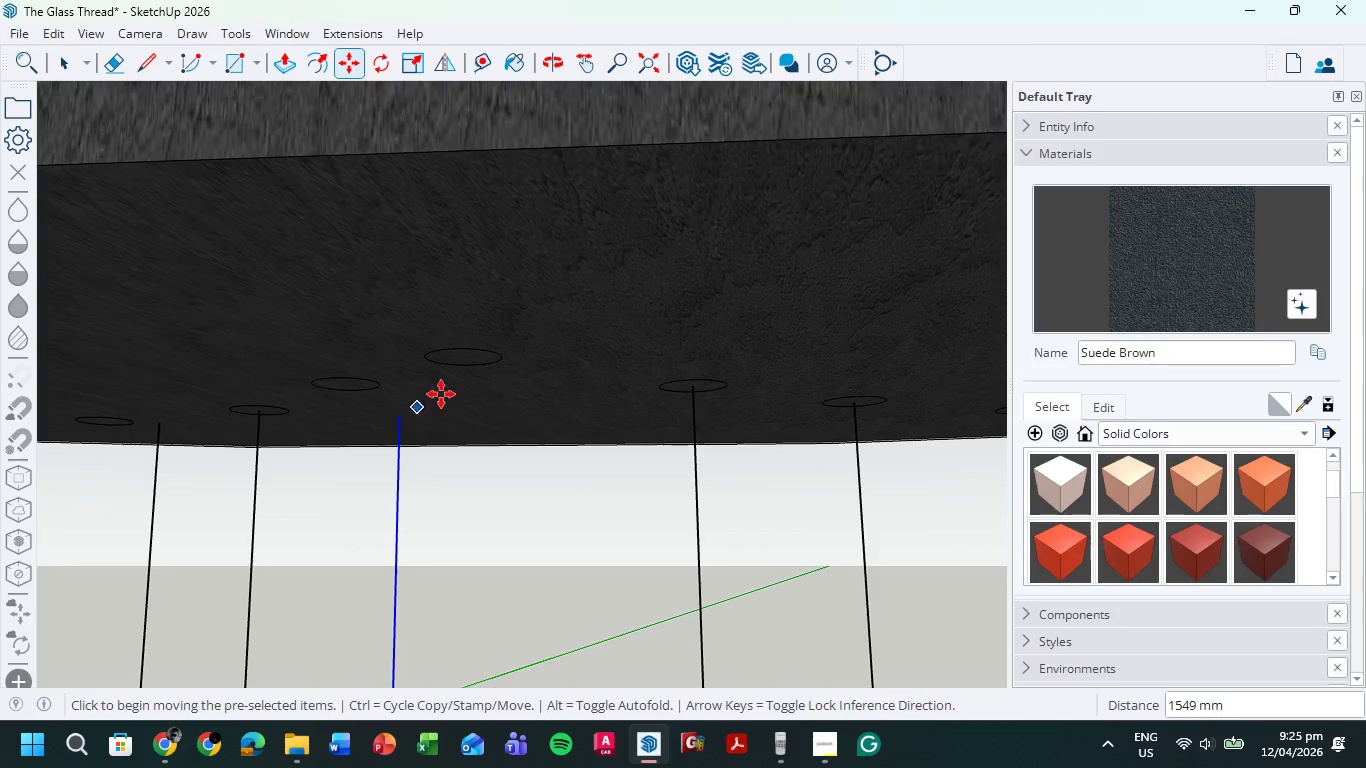 
hold_key(key=ShiftLeft, duration=0.47)
 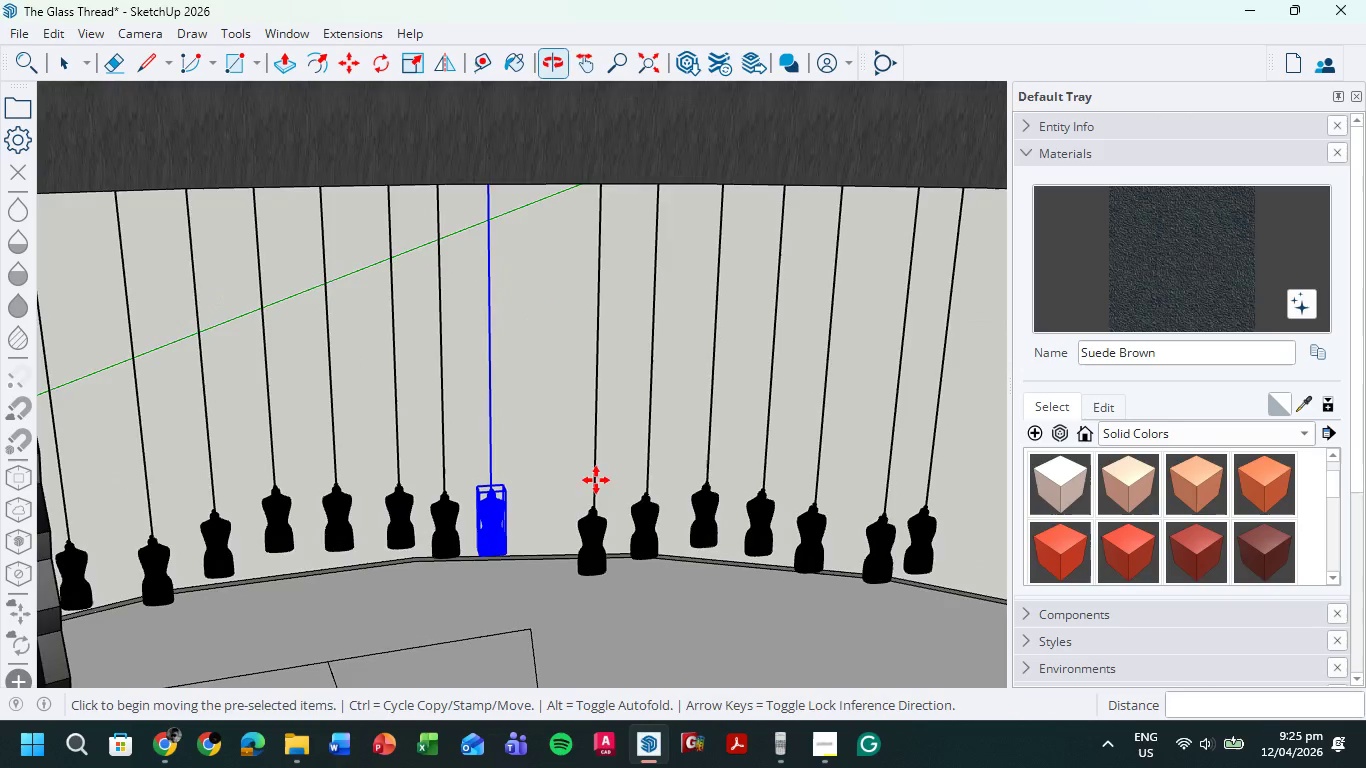 
scroll: coordinate [512, 424], scroll_direction: down, amount: 12.0
 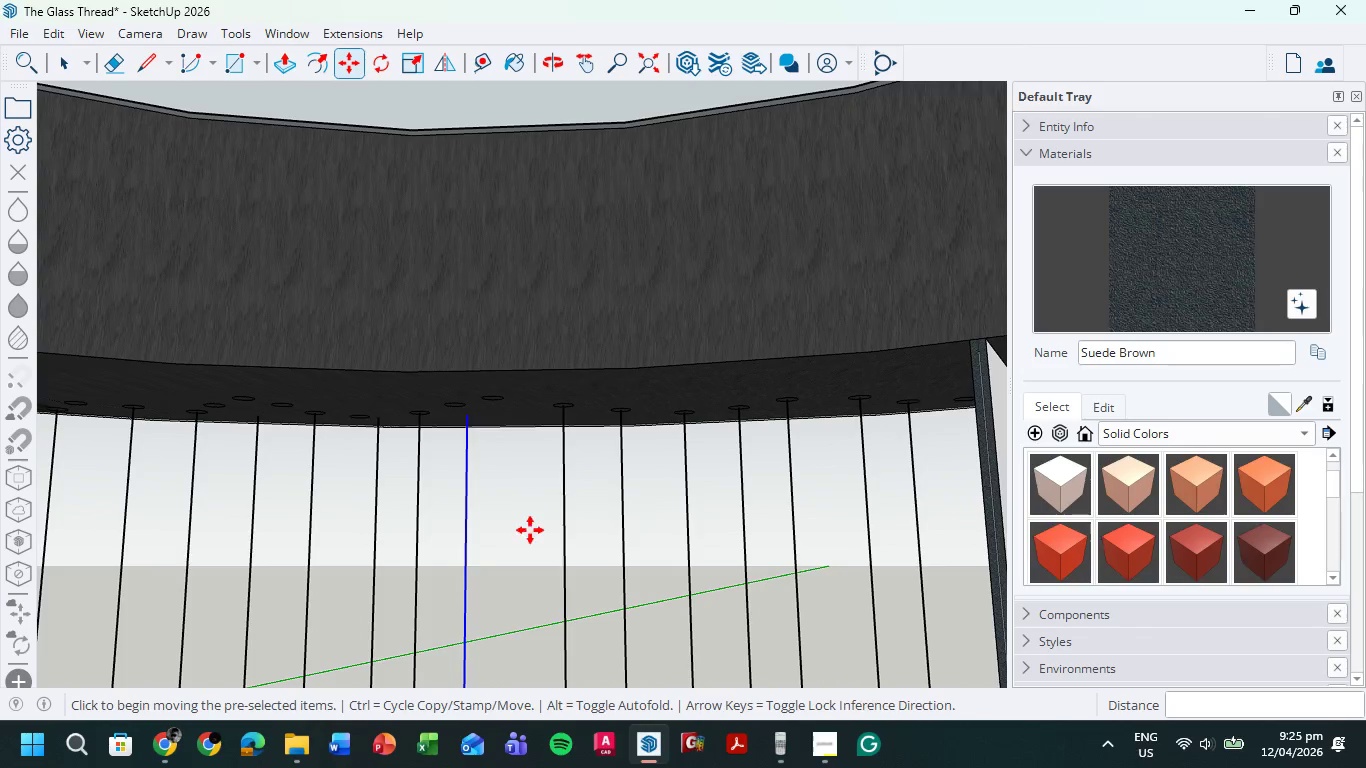 
key(Shift+ShiftLeft)
 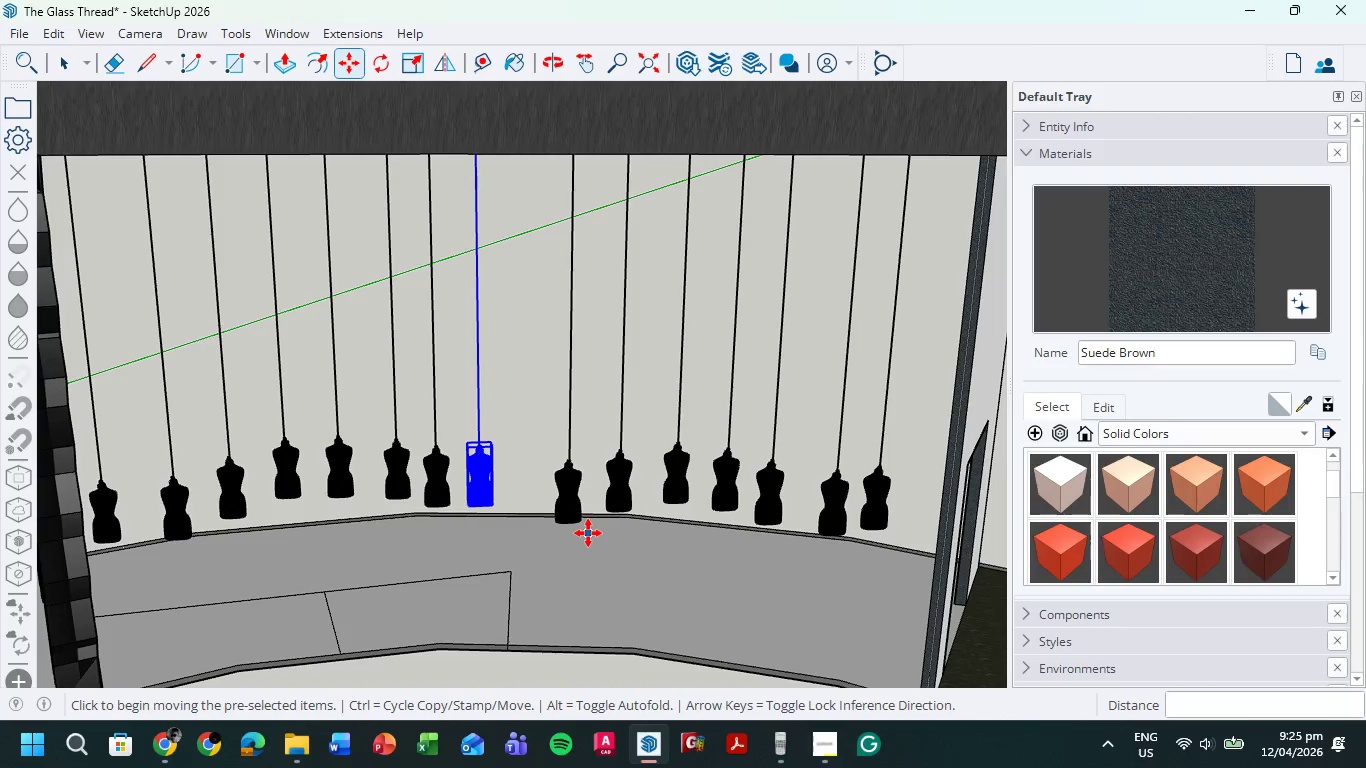 
scroll: coordinate [594, 478], scroll_direction: down, amount: 1.0
 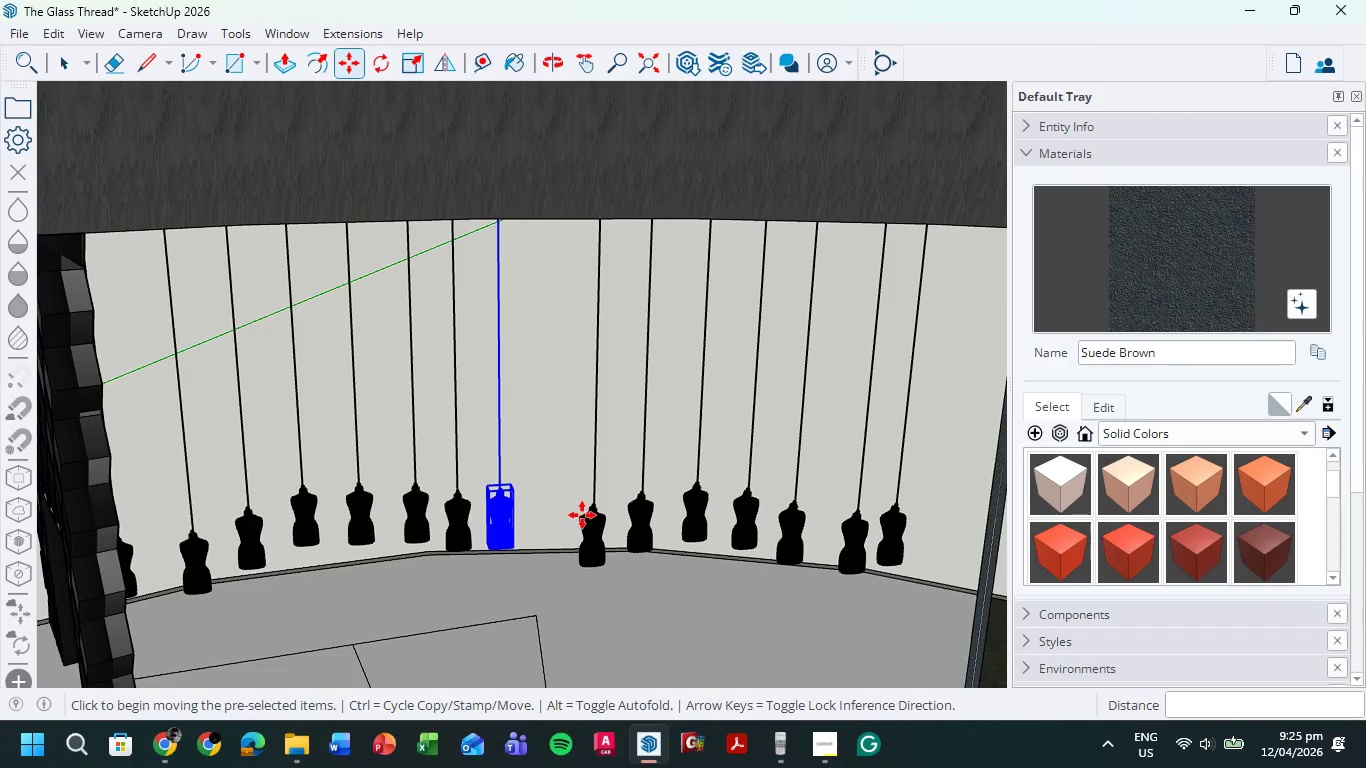 
scroll: coordinate [453, 163], scroll_direction: up, amount: 3.0
 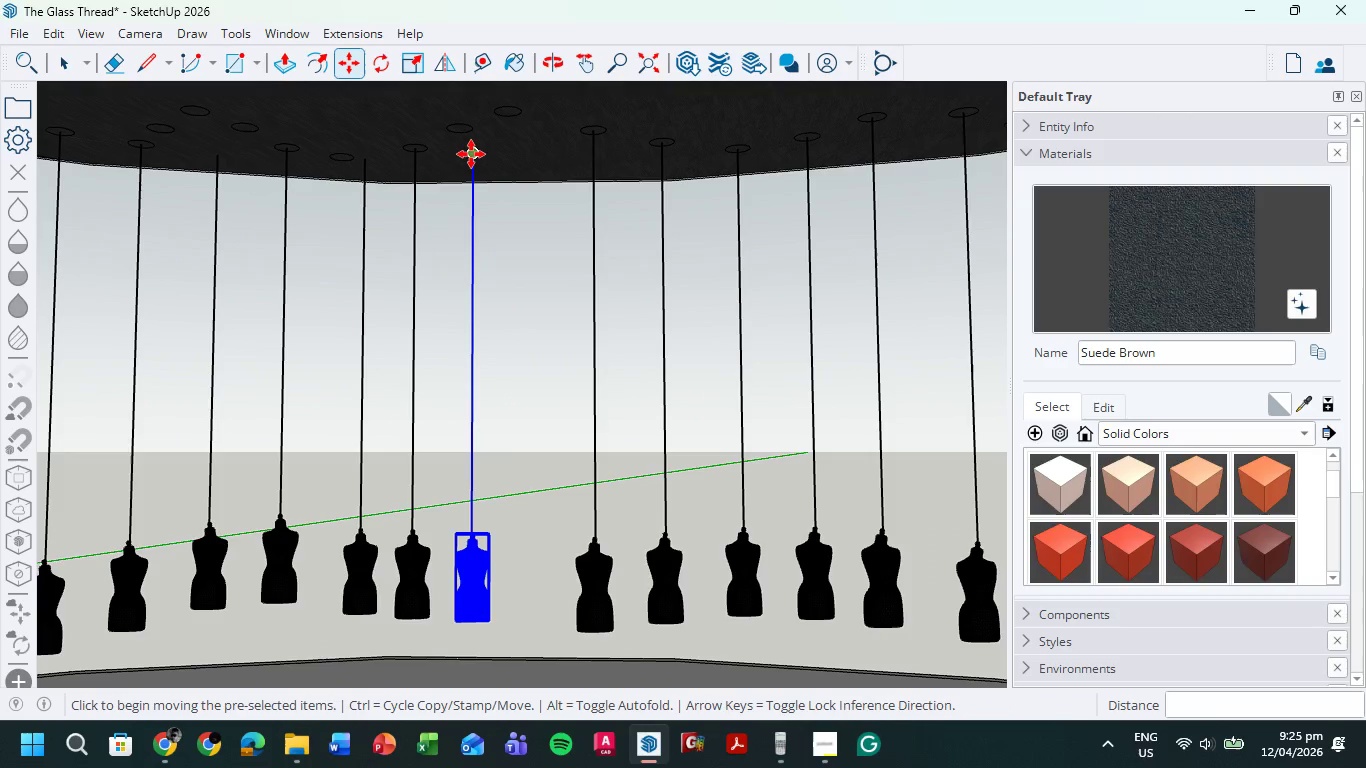 
left_click([472, 154])
 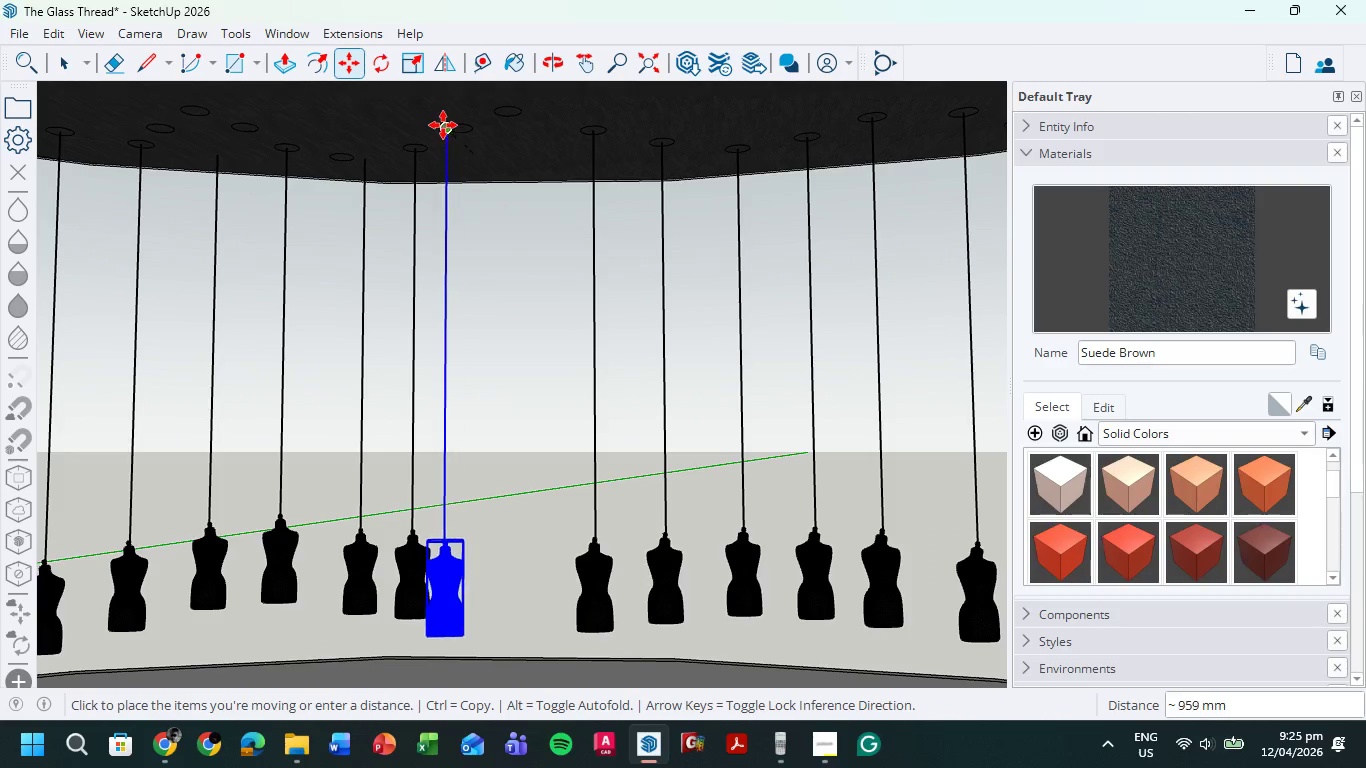 
wait(10.28)
 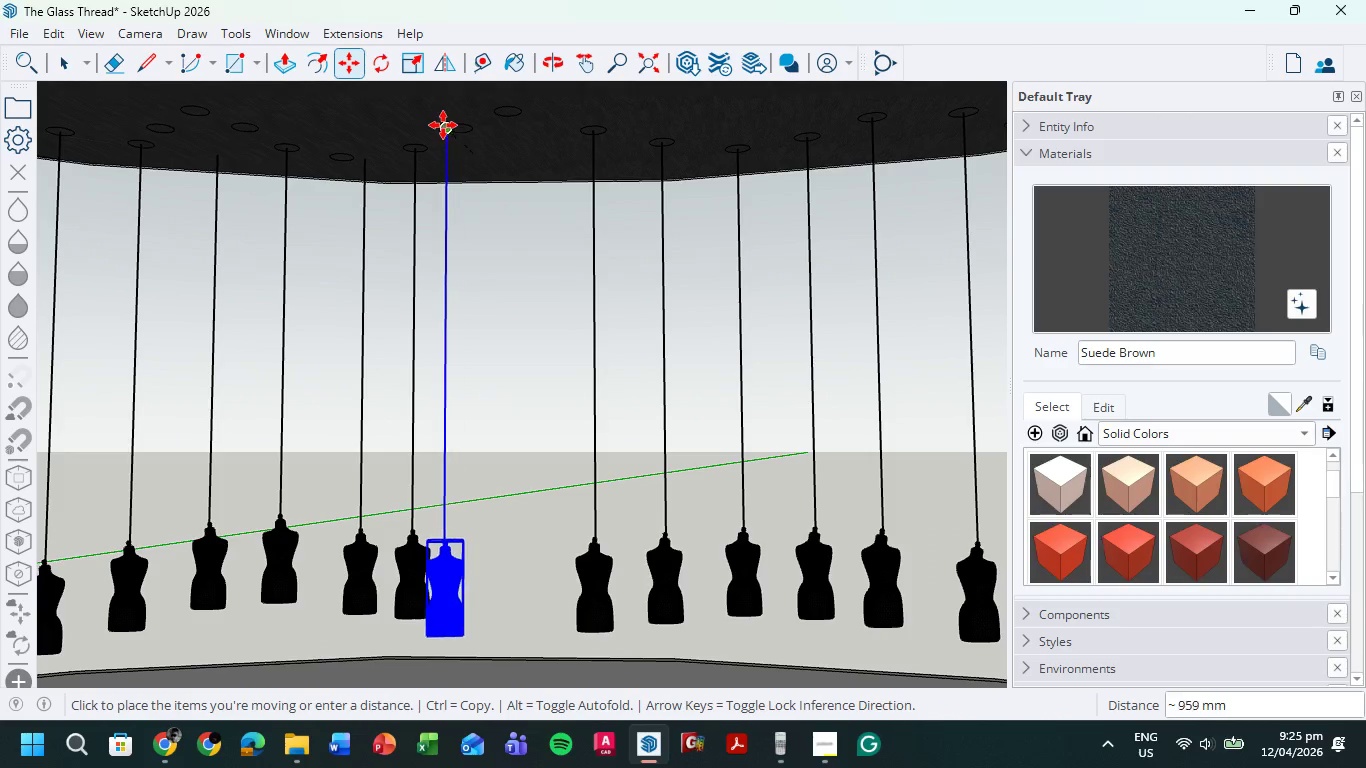 
left_click([479, 149])
 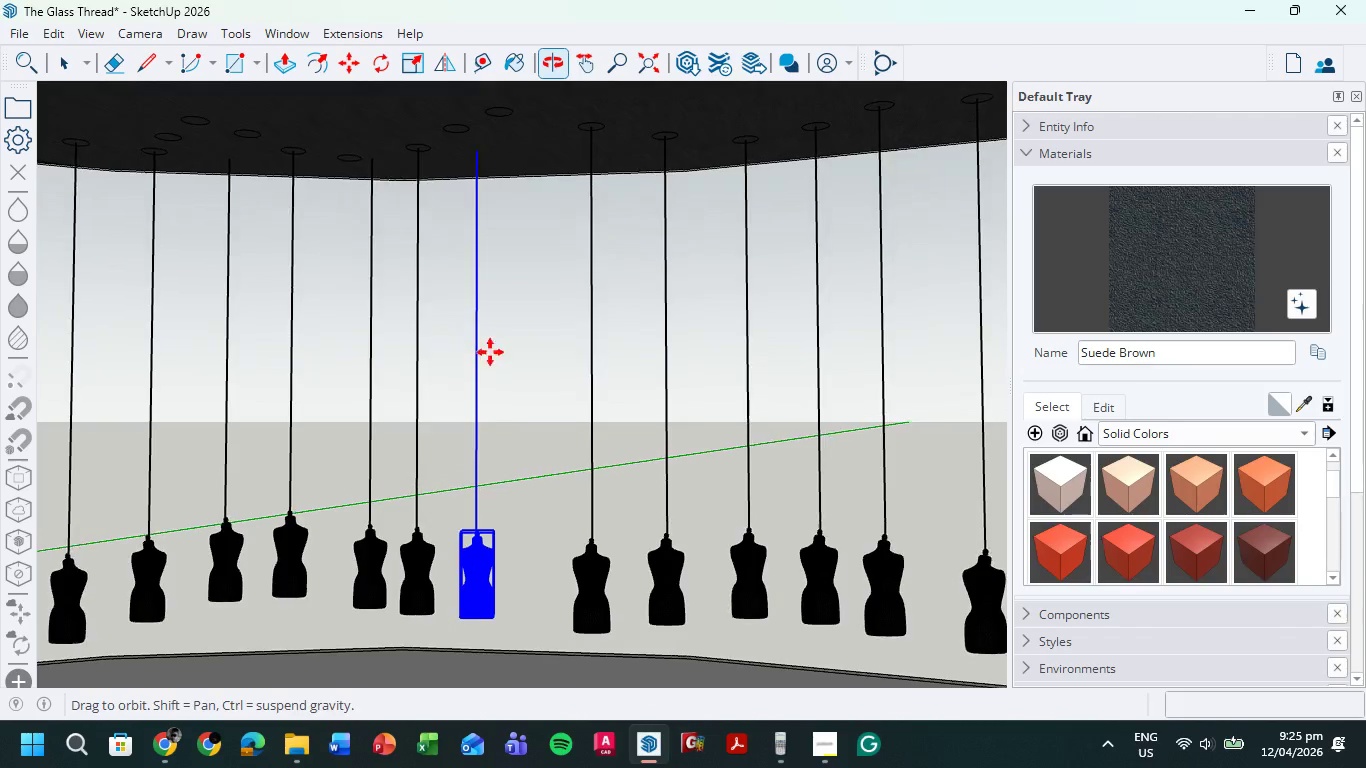 
left_click([478, 155])
 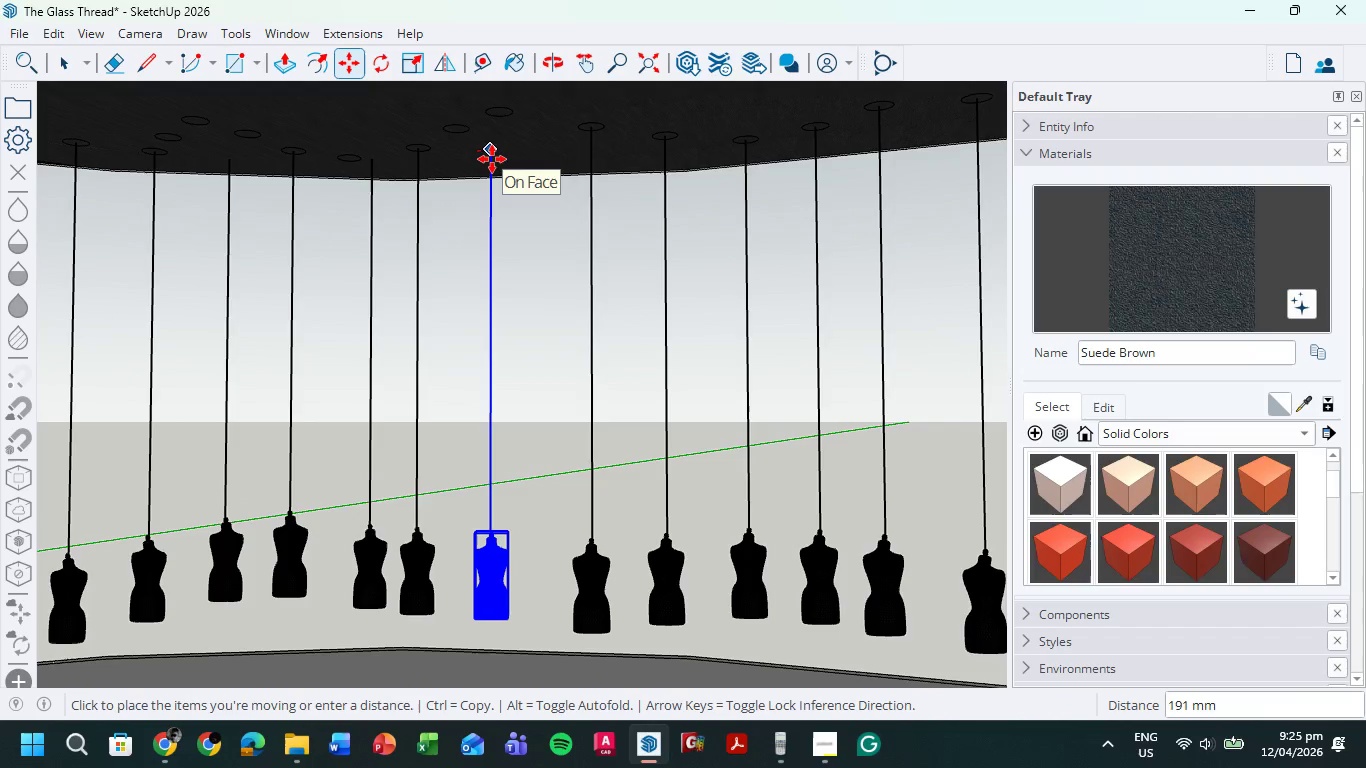 
left_click([491, 159])
 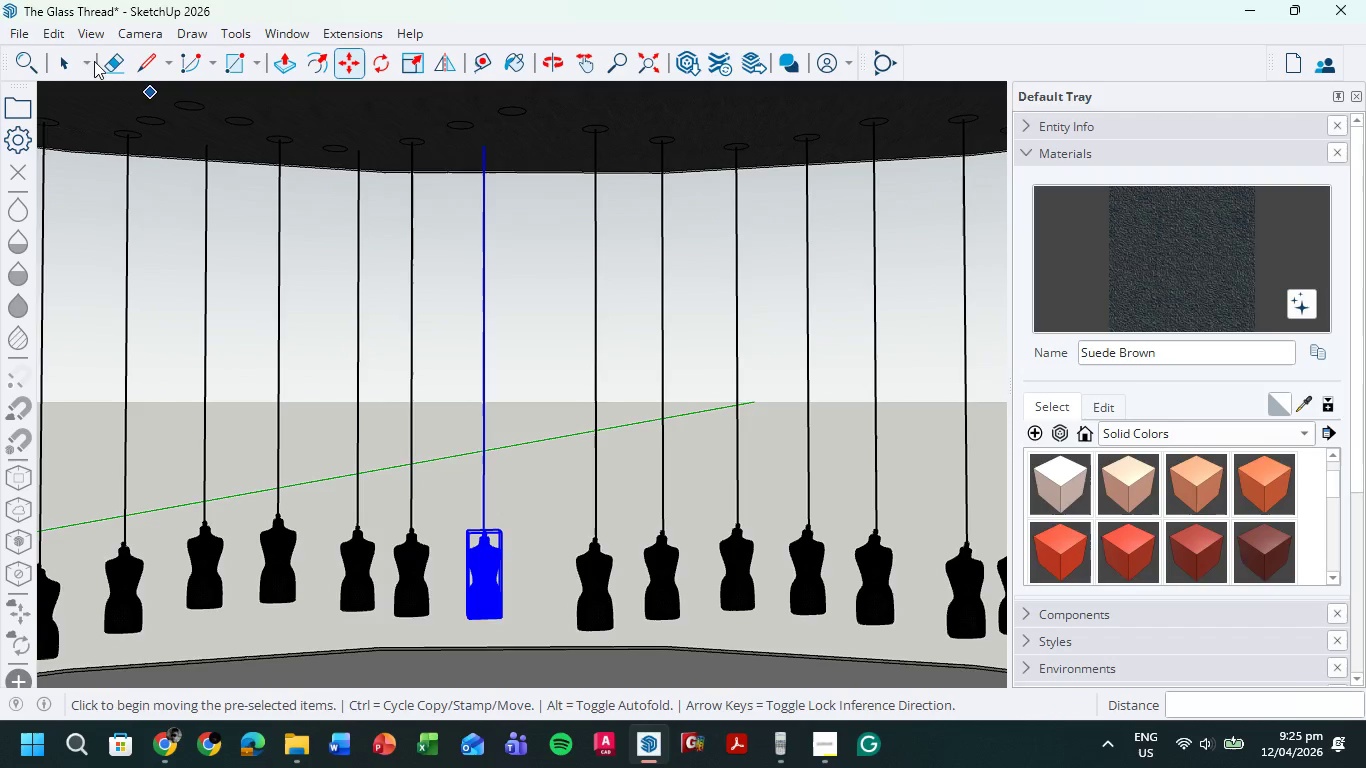 
left_click([60, 70])
 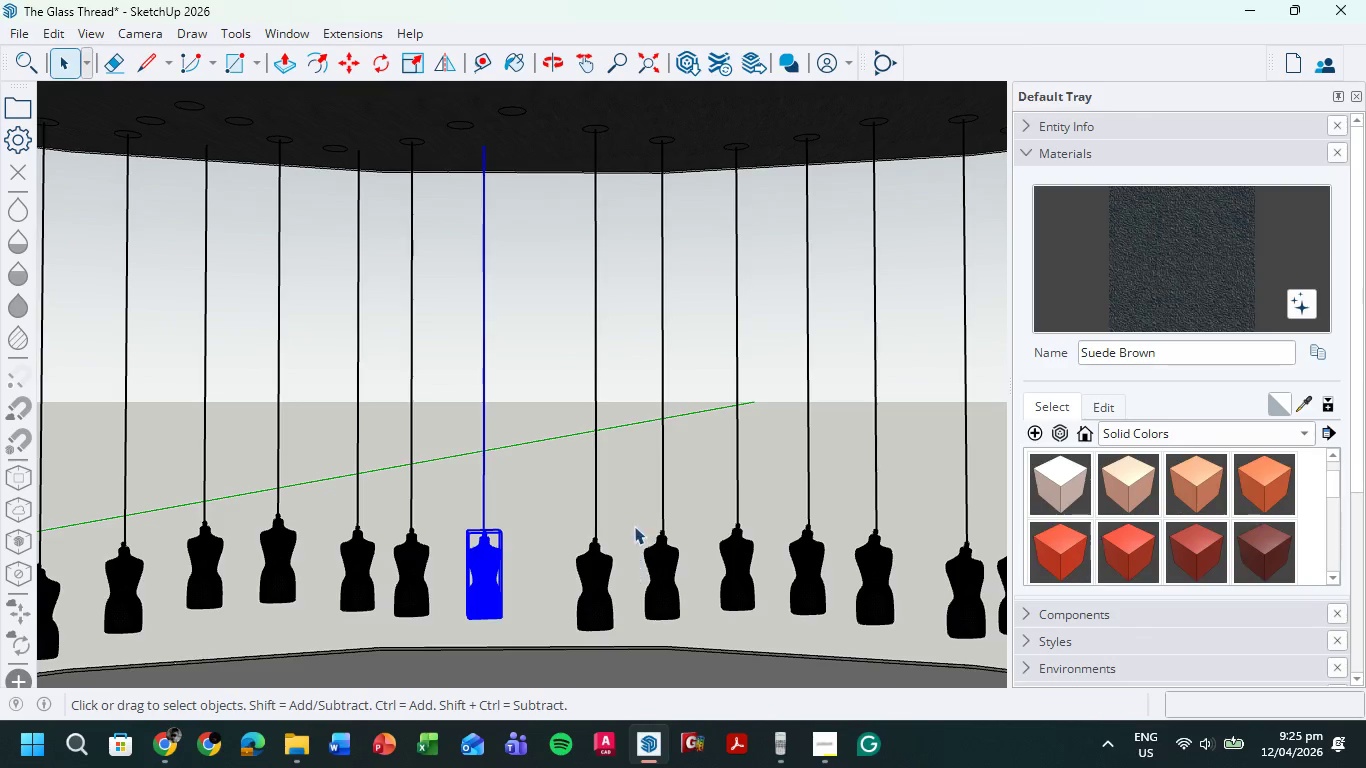 
left_click_drag(start_coordinate=[622, 487], to_coordinate=[543, 581])
 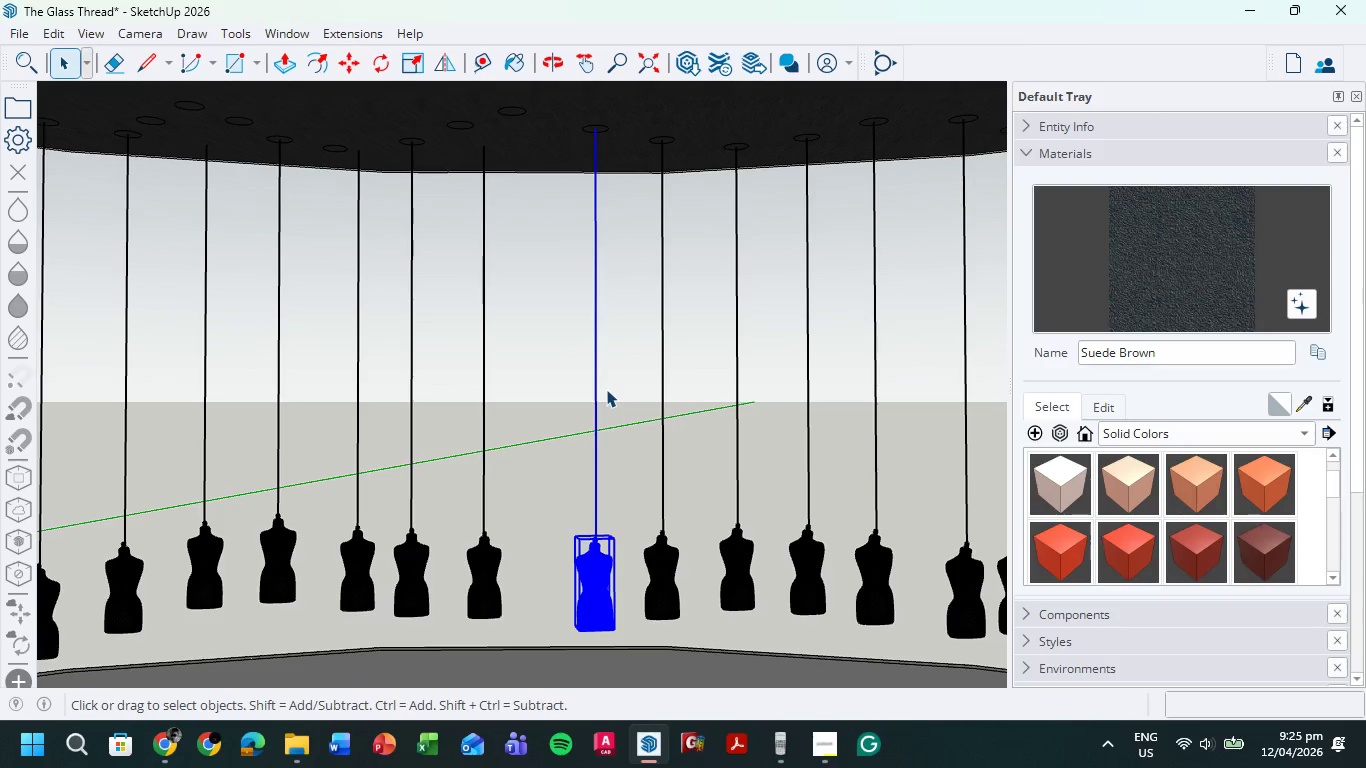 
key(M)
 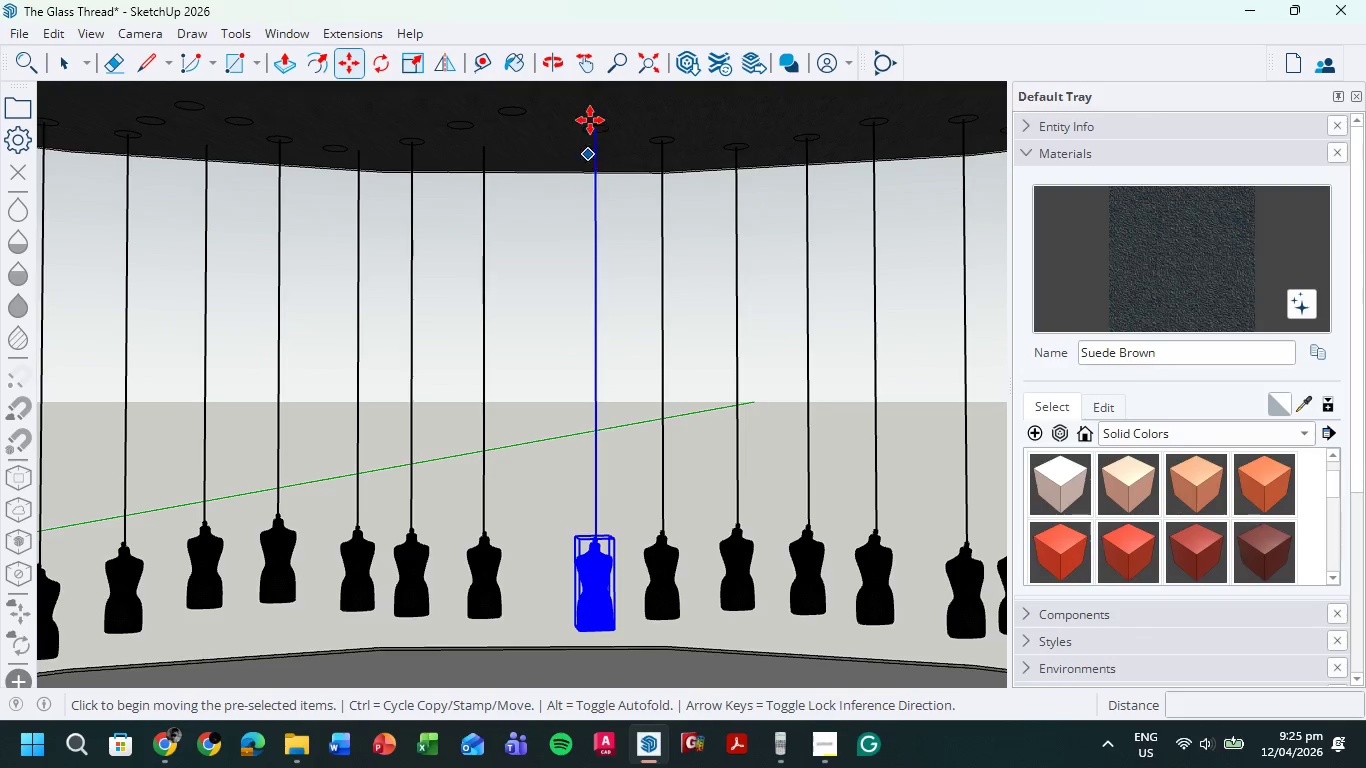 
scroll: coordinate [590, 116], scroll_direction: up, amount: 4.0
 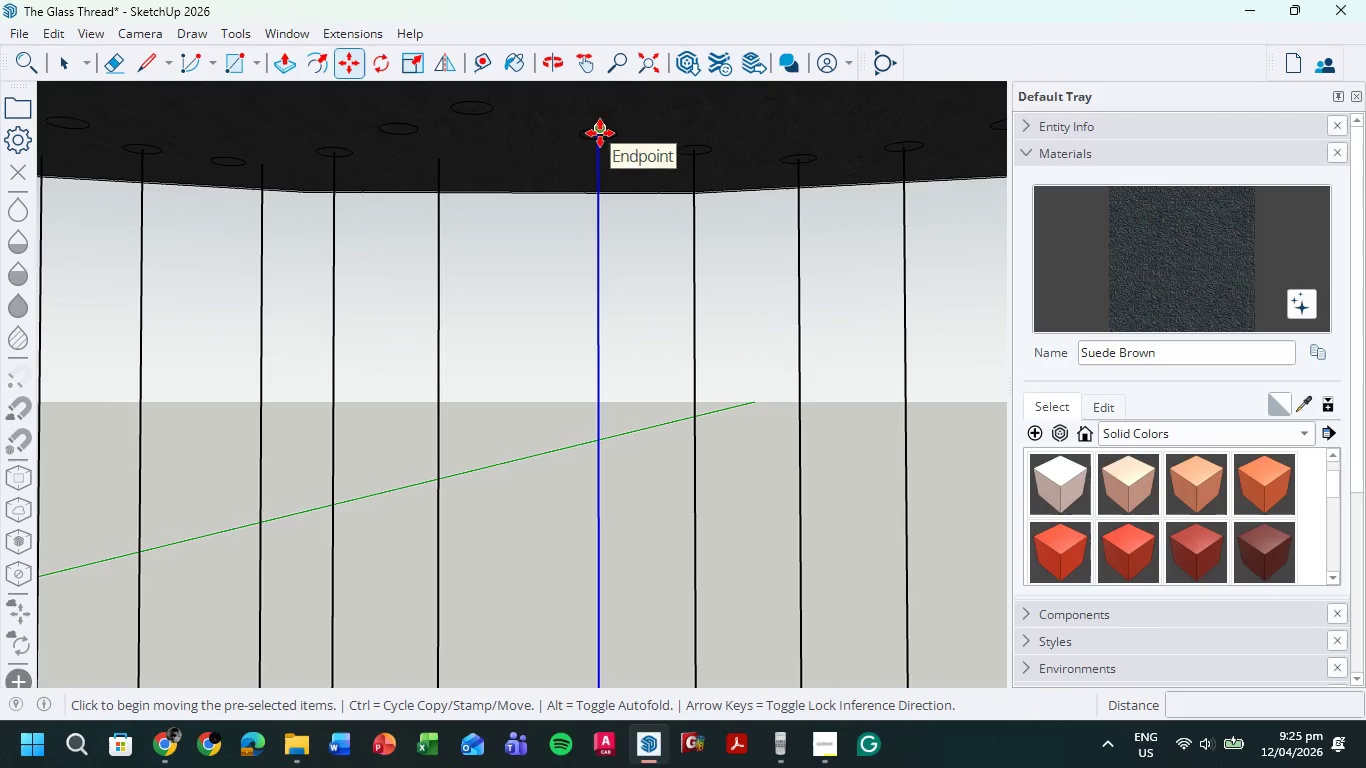 
left_click([600, 136])
 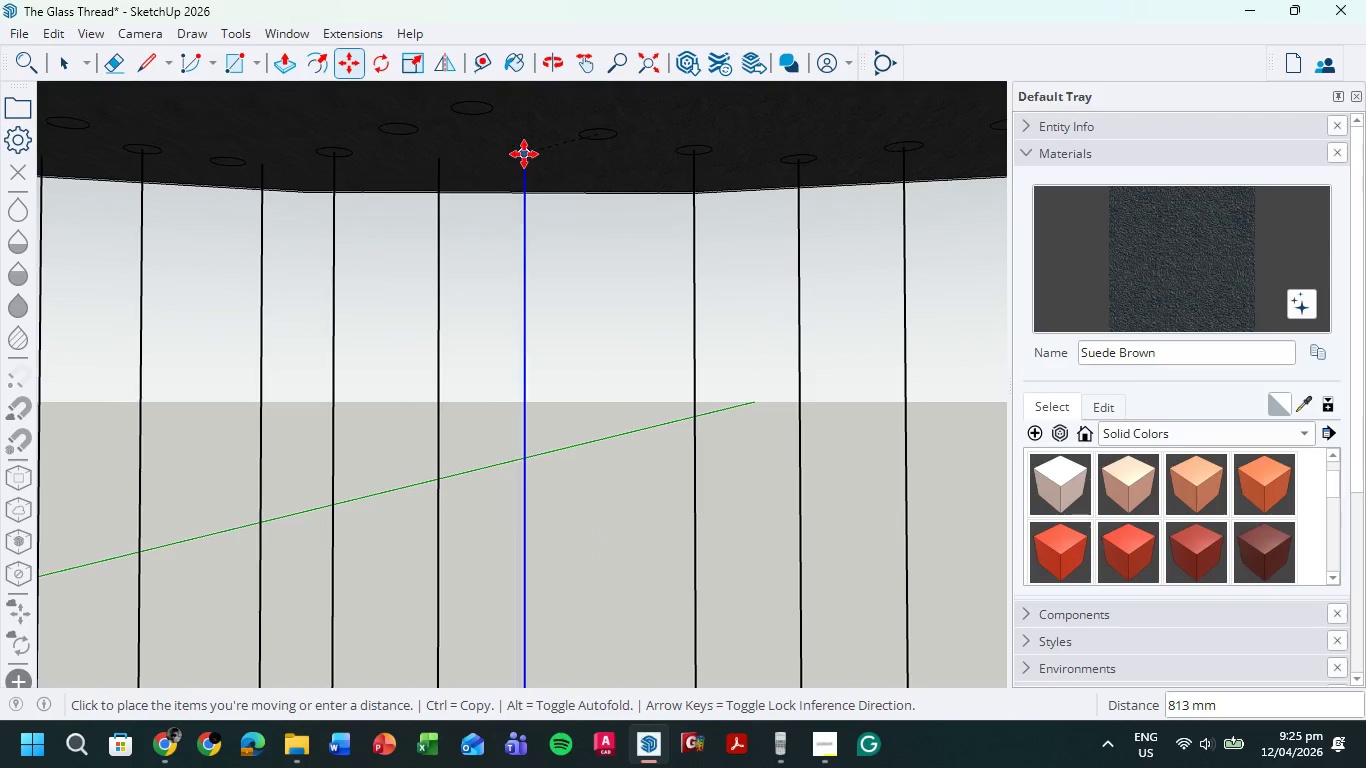 
left_click([528, 154])
 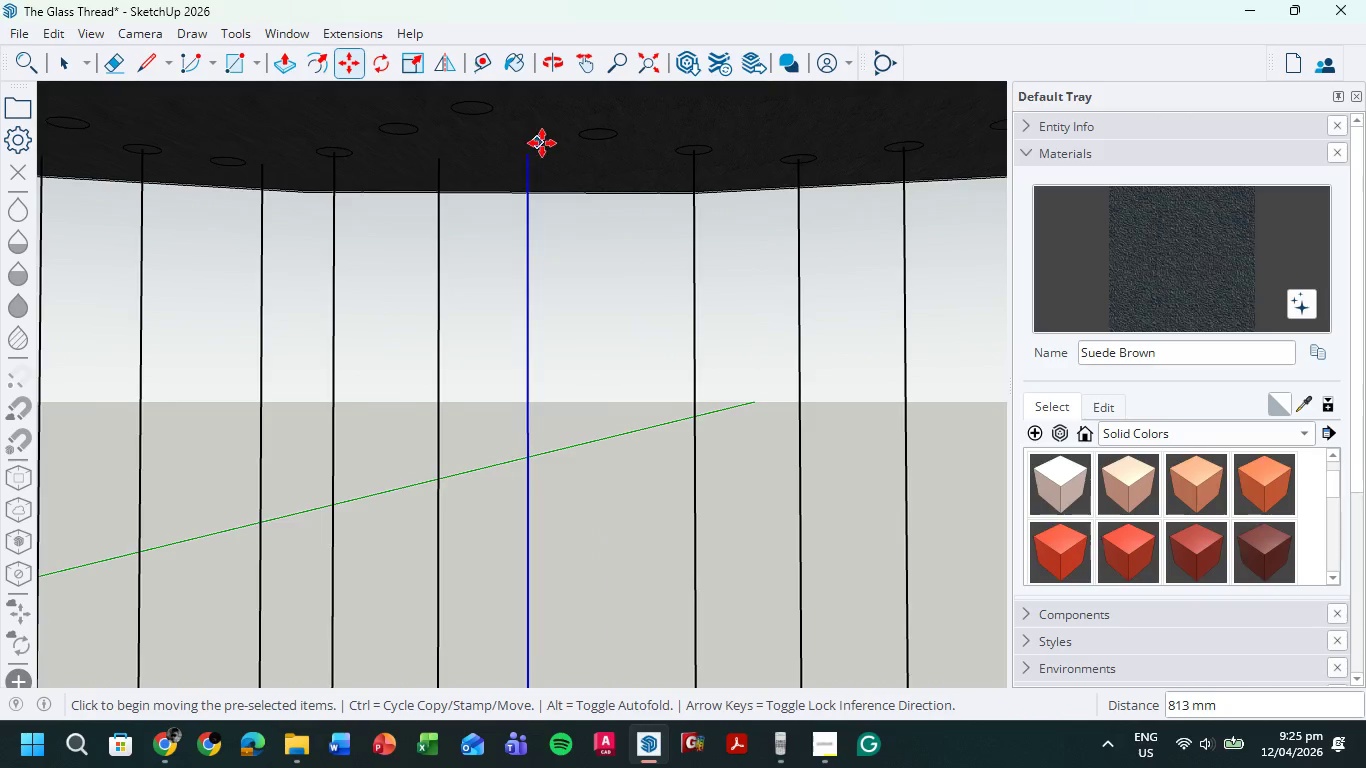 
scroll: coordinate [565, 332], scroll_direction: down, amount: 8.0
 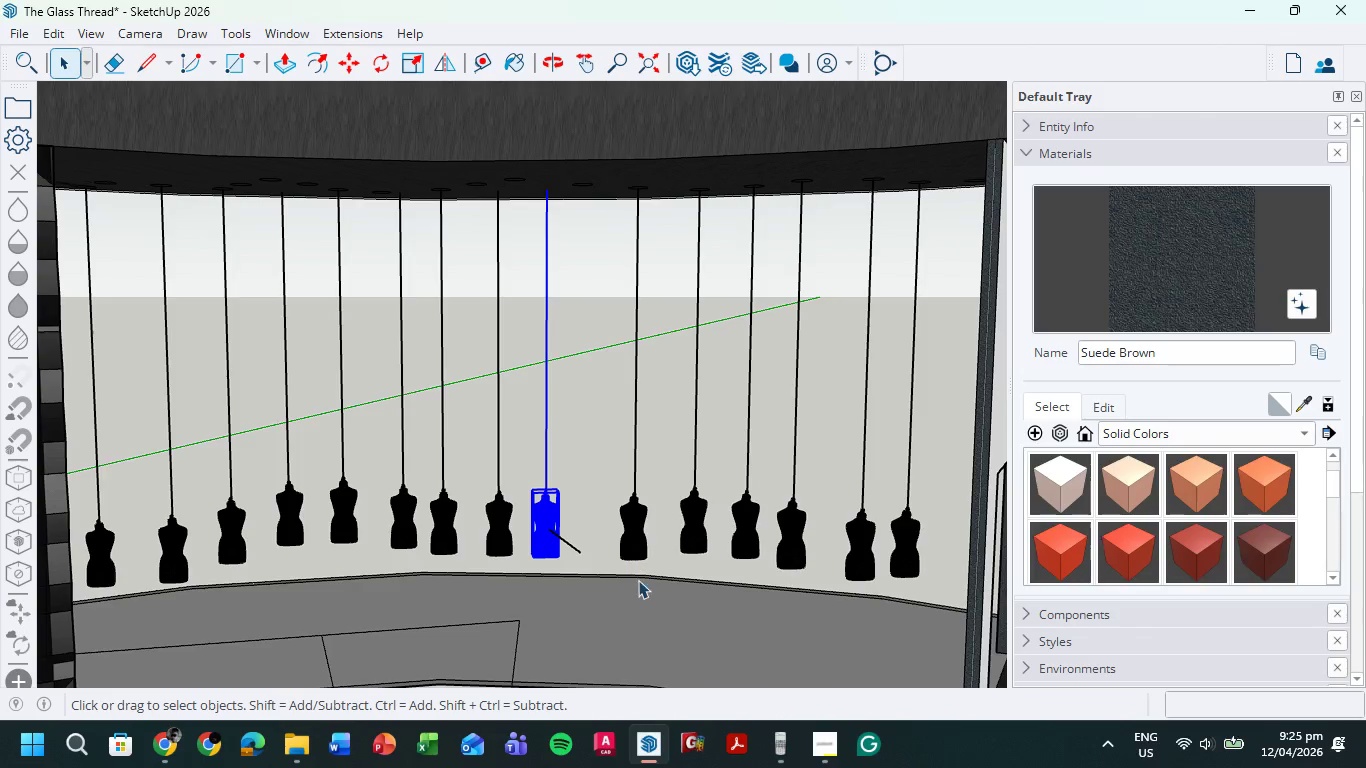 
left_click([569, 546])
 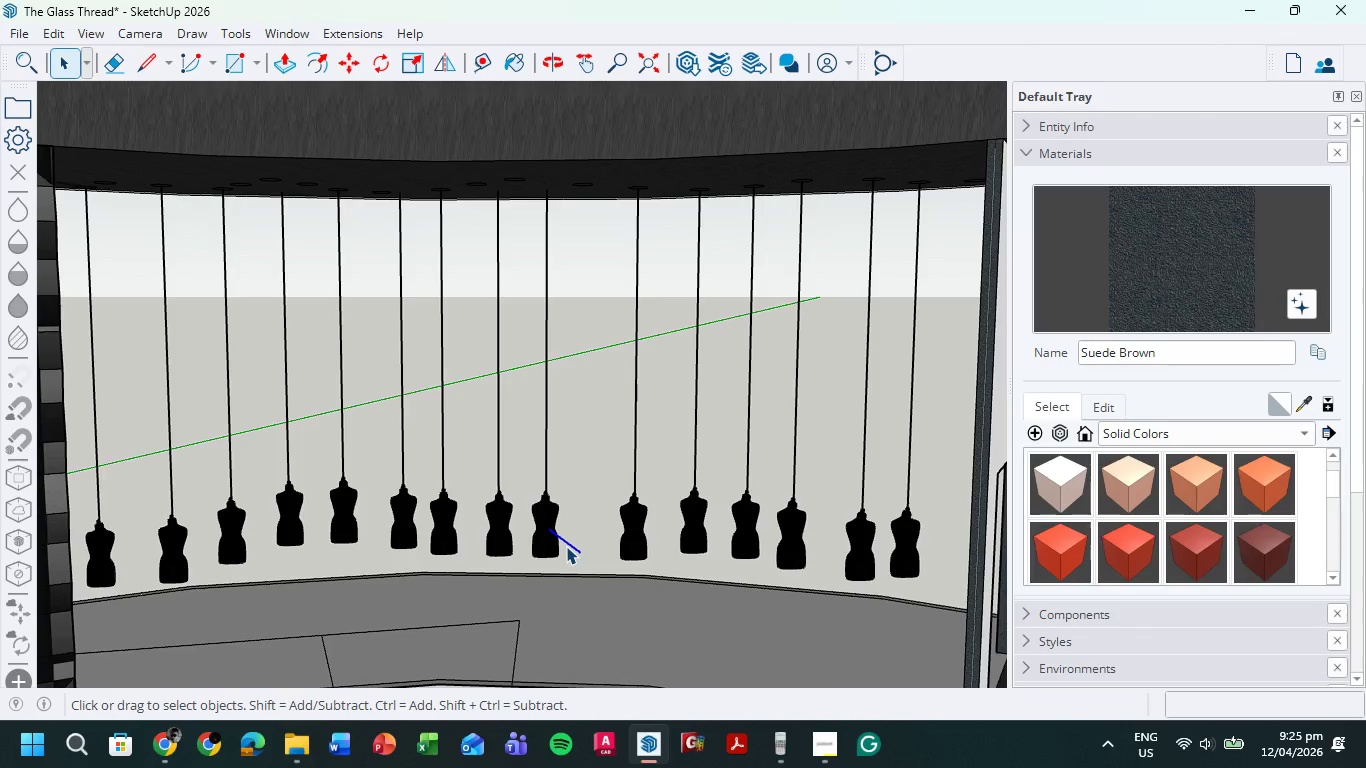 
key(Delete)
 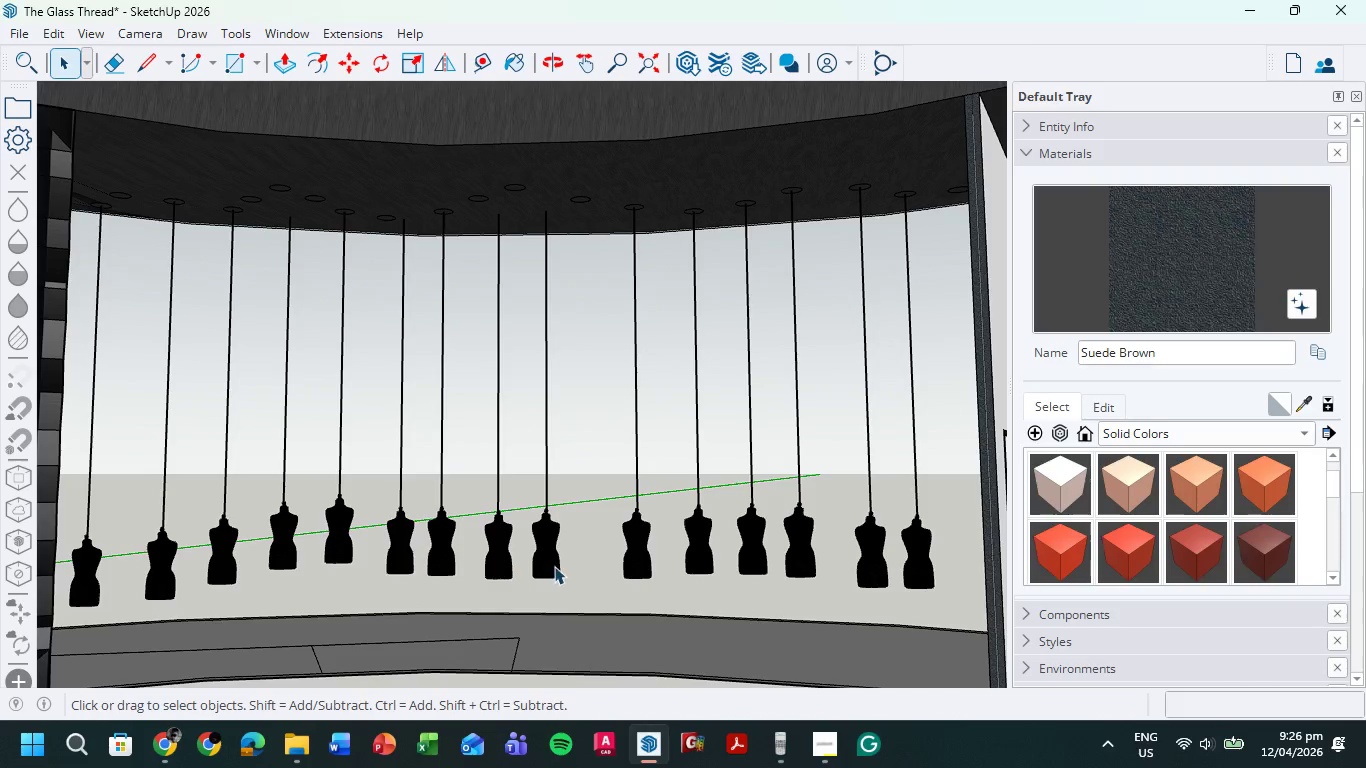 
wait(7.53)
 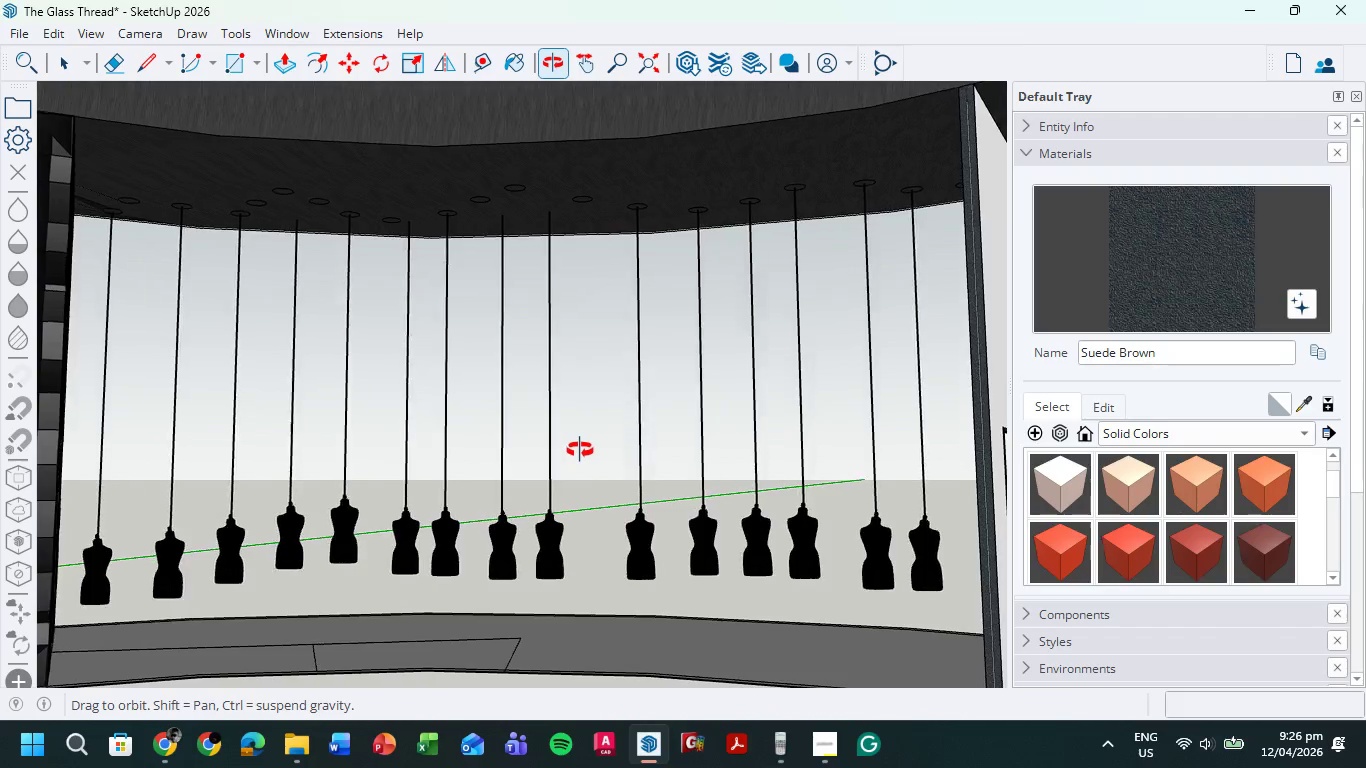 
scroll: coordinate [600, 270], scroll_direction: none, amount: 0.0
 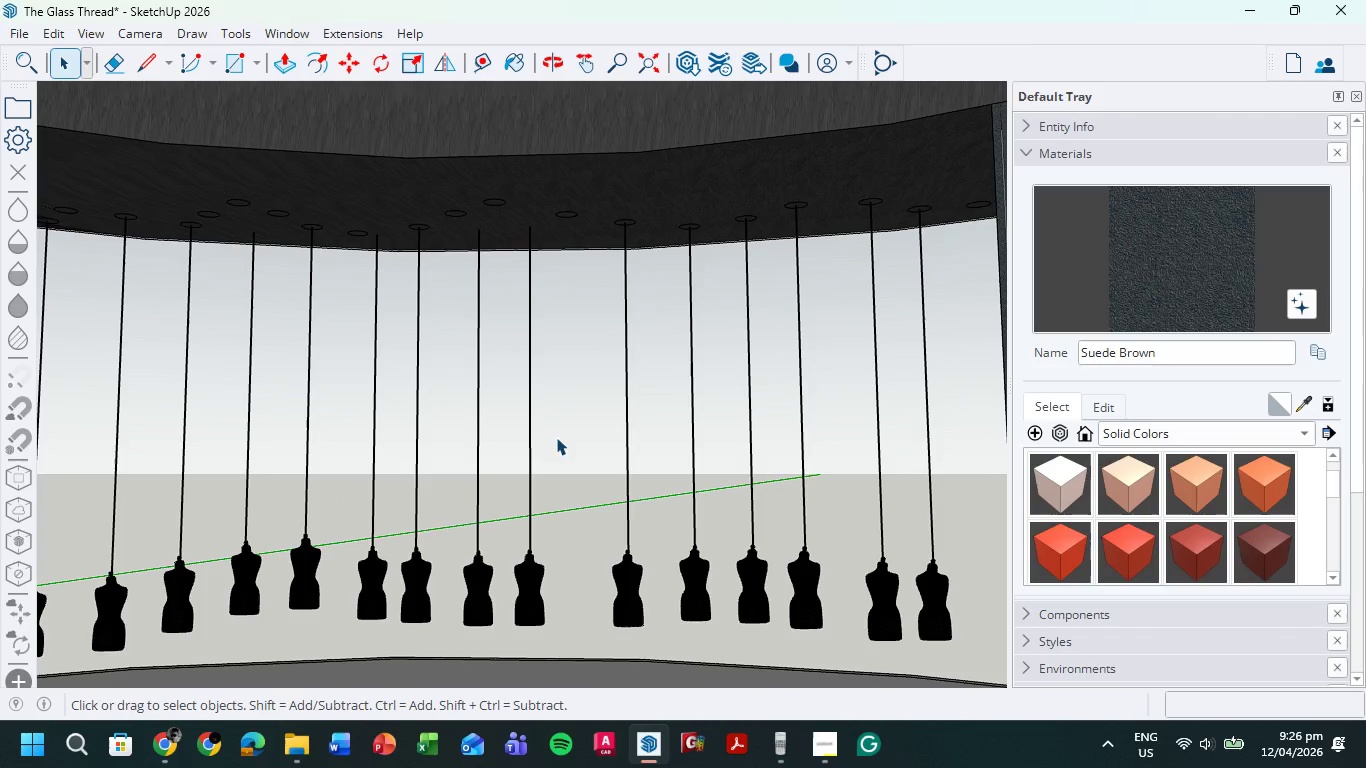 
left_click_drag(start_coordinate=[562, 607], to_coordinate=[518, 415])
 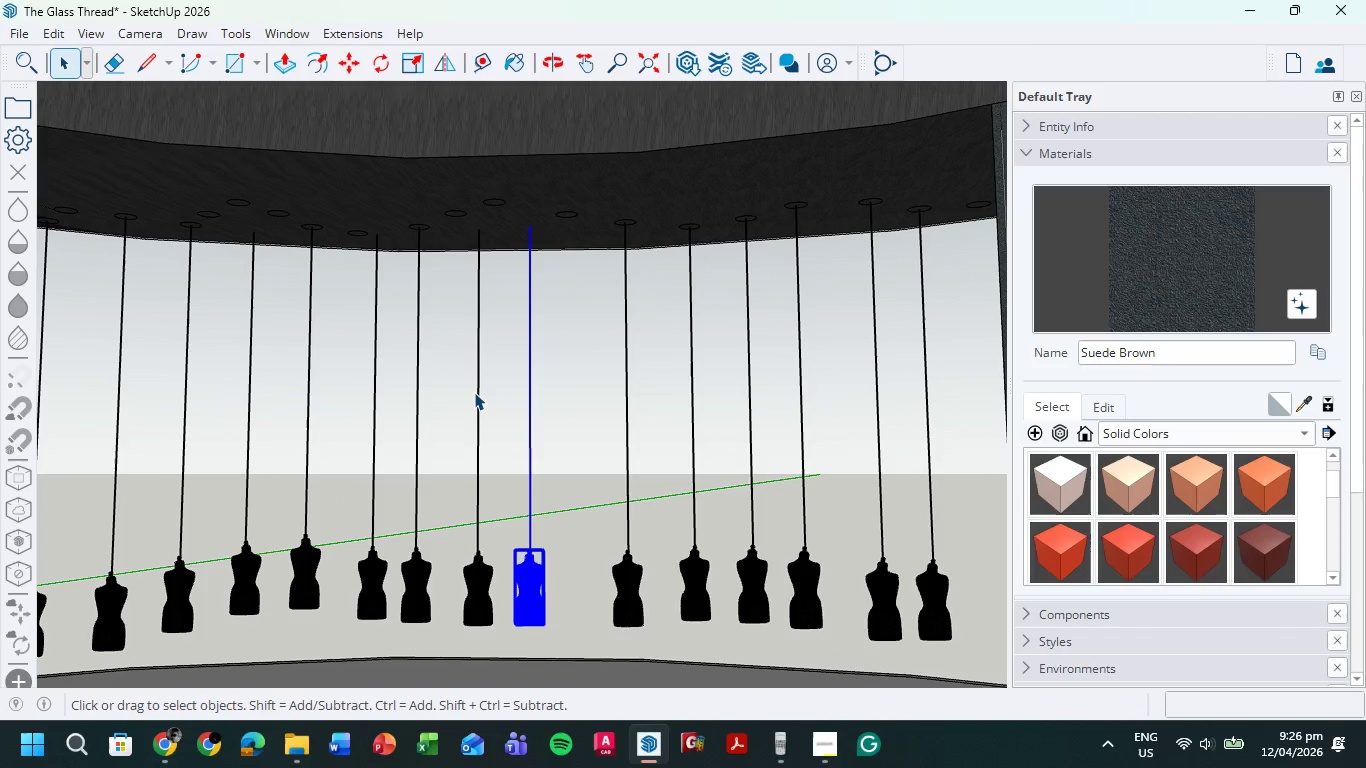 
key(M)
 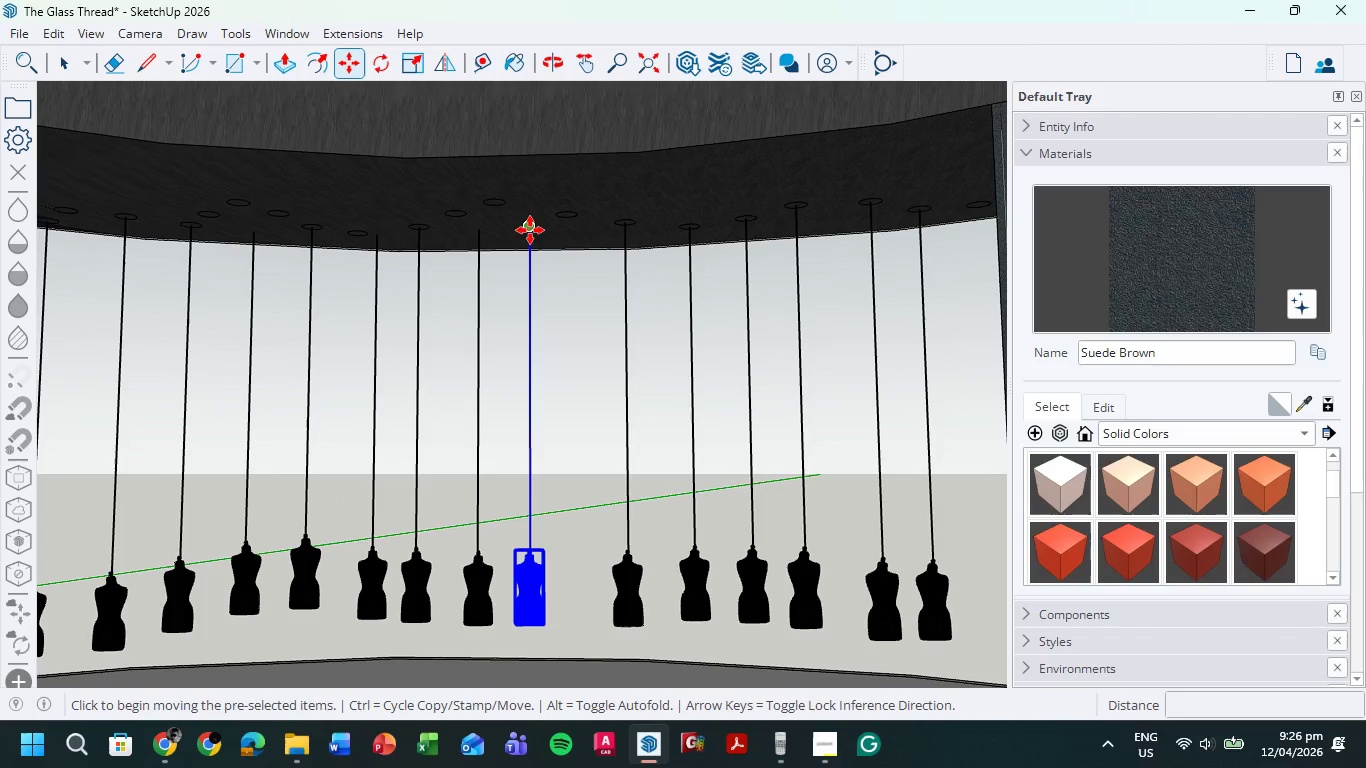 
left_click([531, 230])
 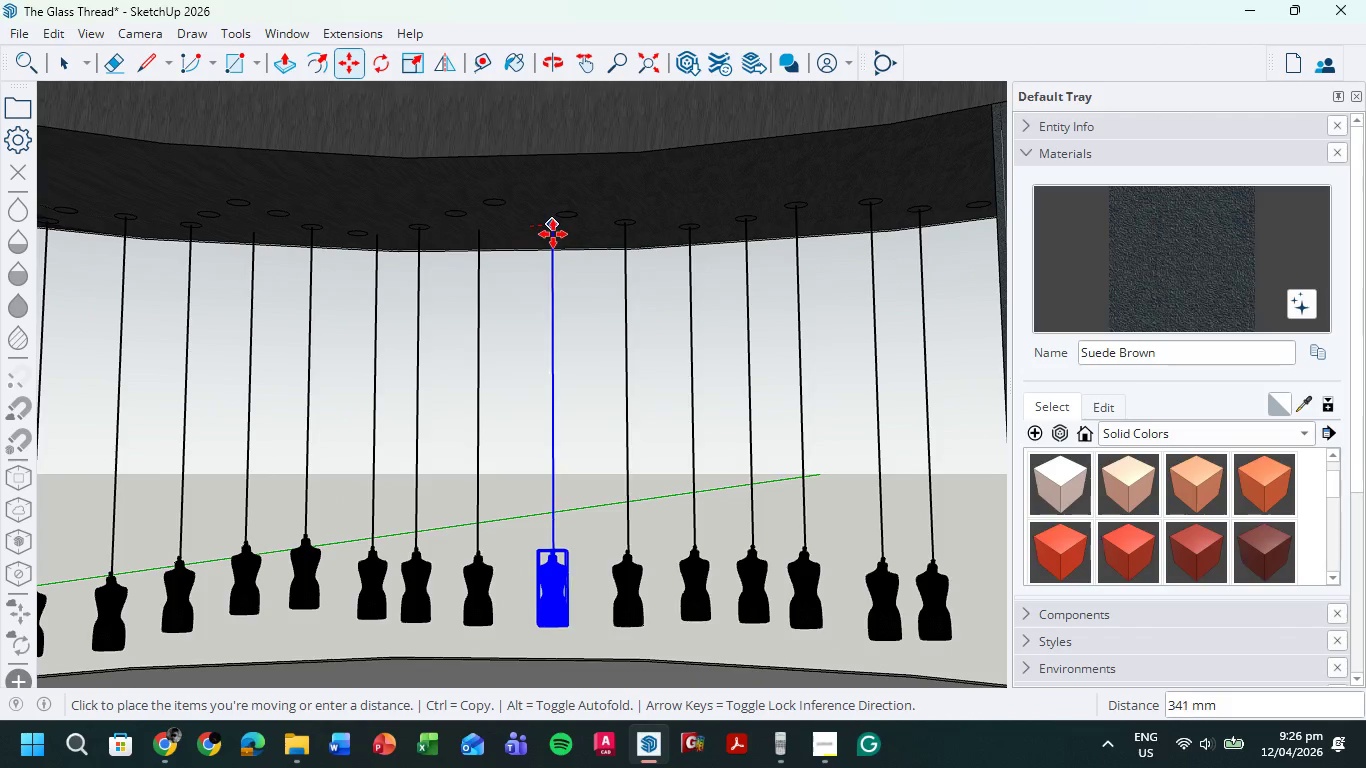 
left_click([553, 234])
 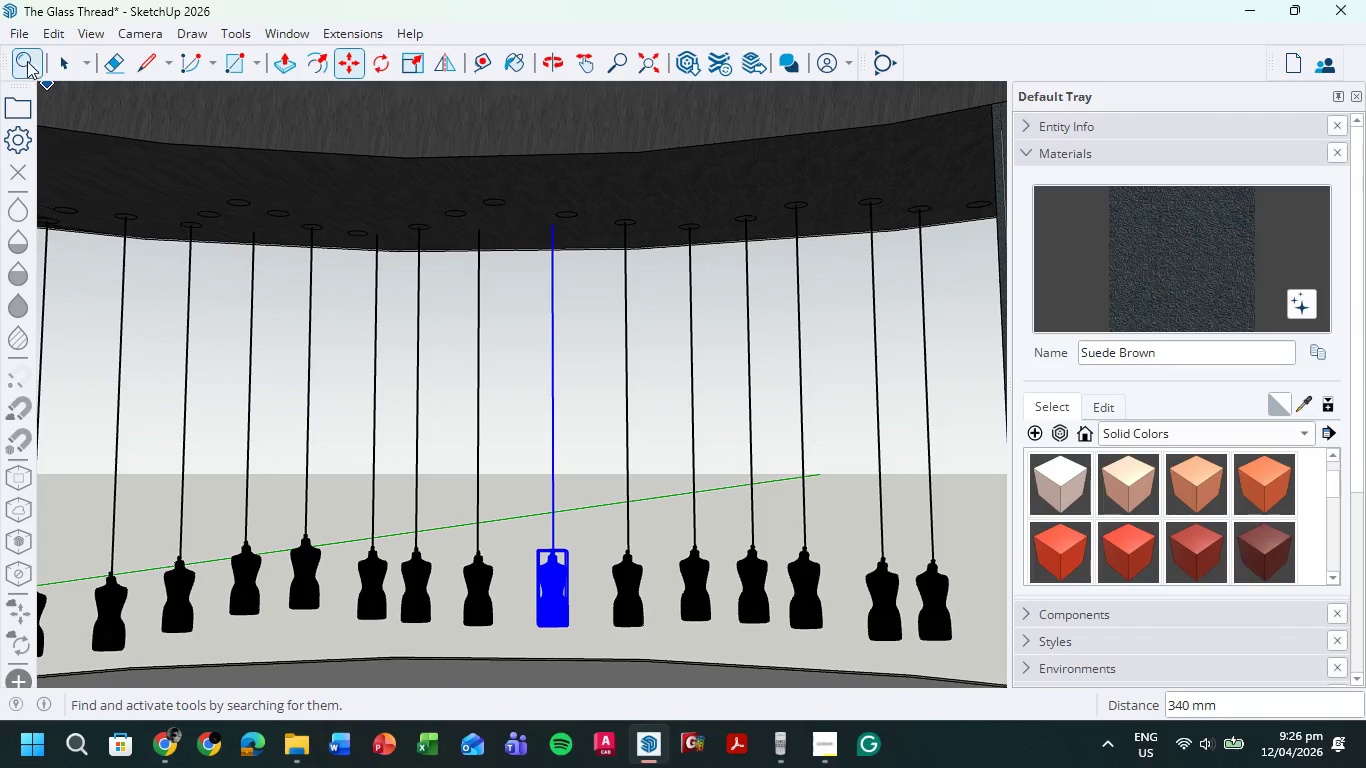 
left_click([63, 61])
 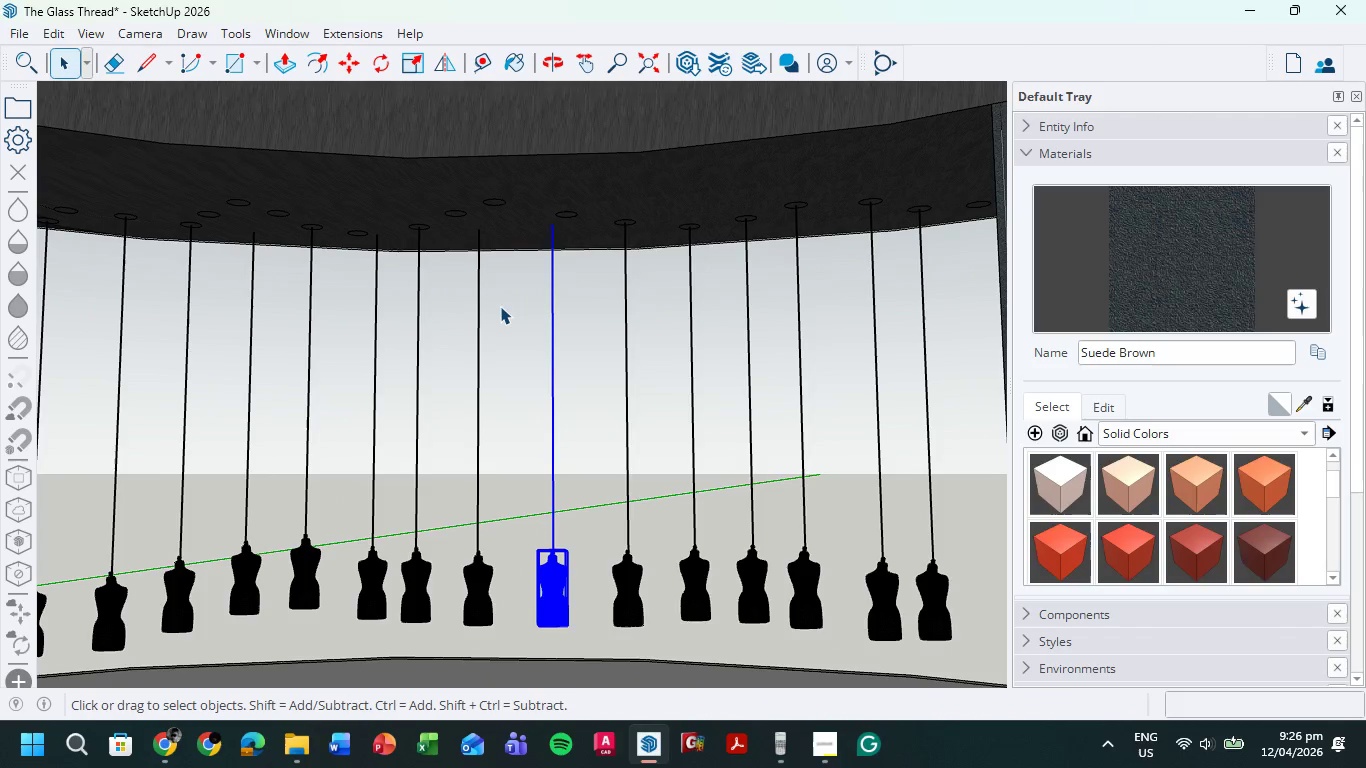 
left_click_drag(start_coordinate=[500, 298], to_coordinate=[464, 601])
 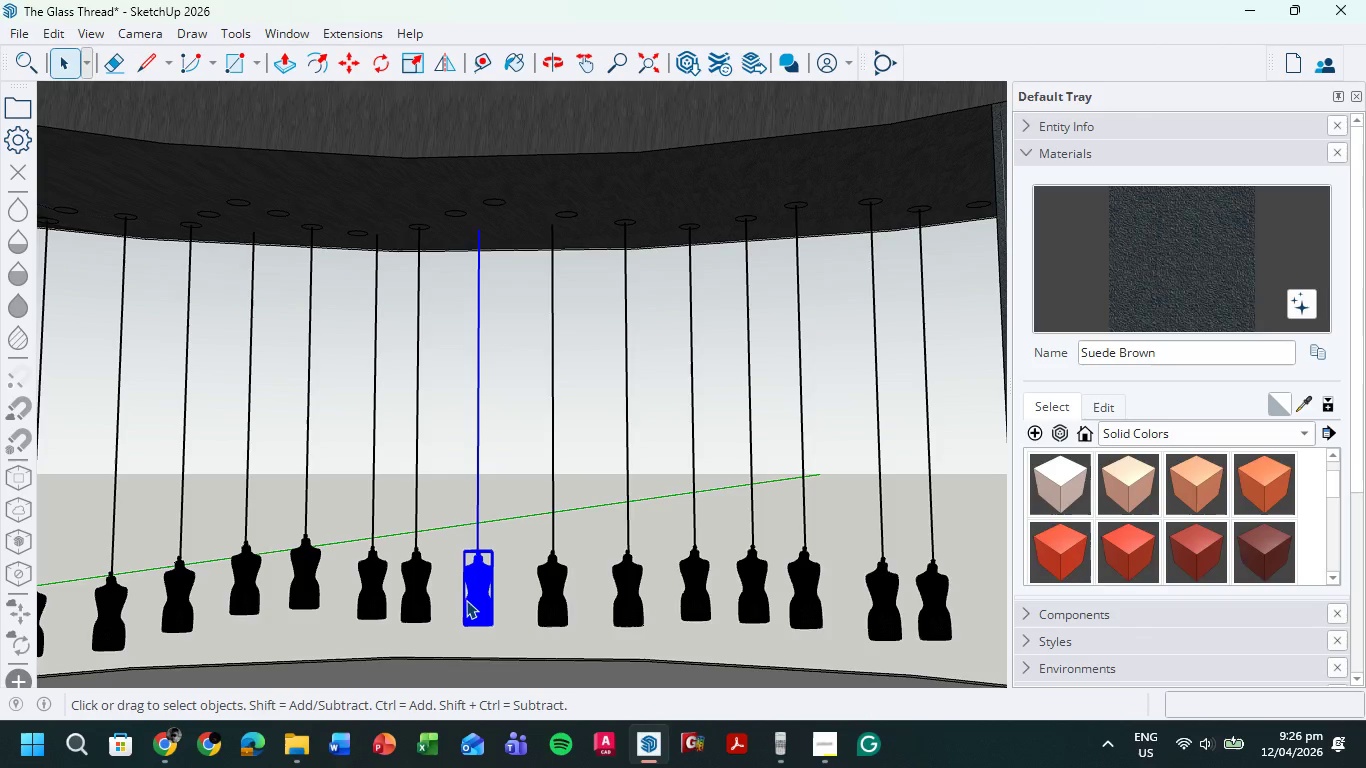 
key(M)
 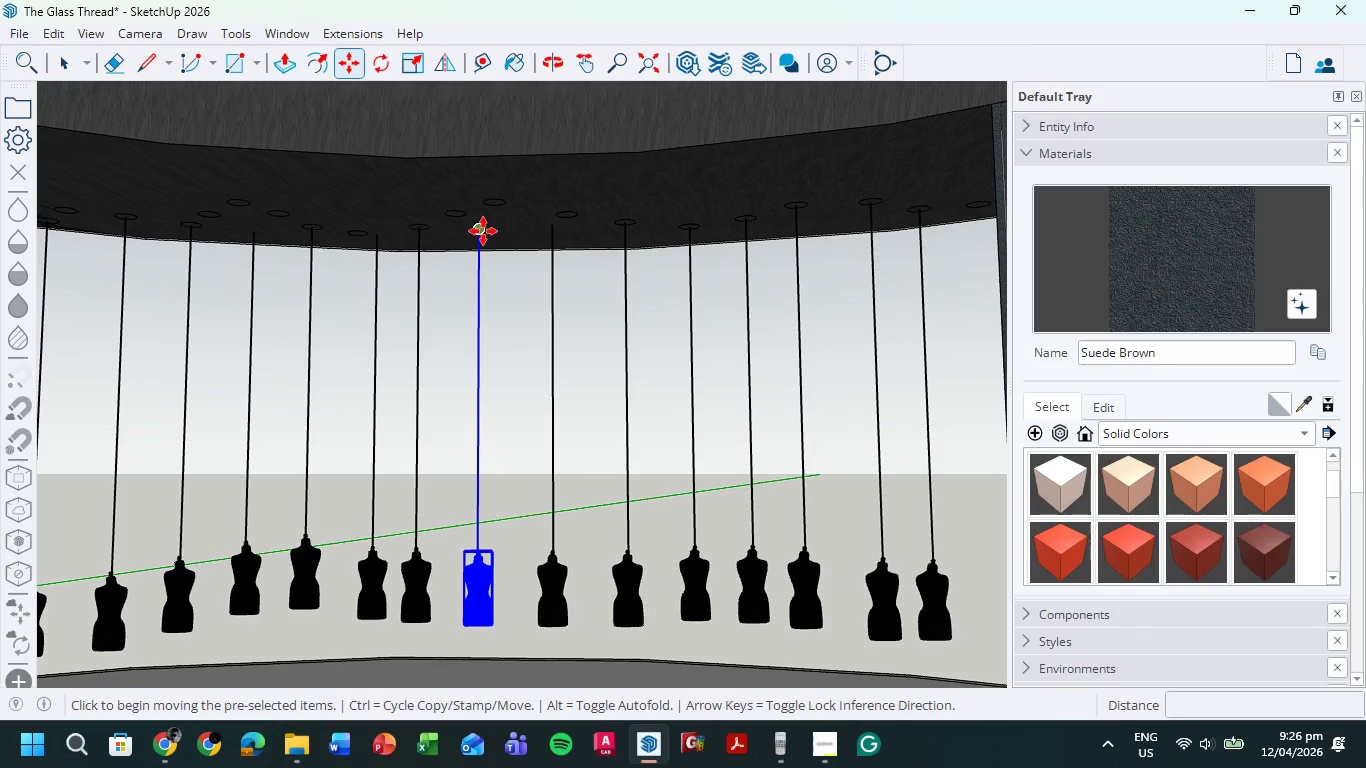 
left_click([481, 230])
 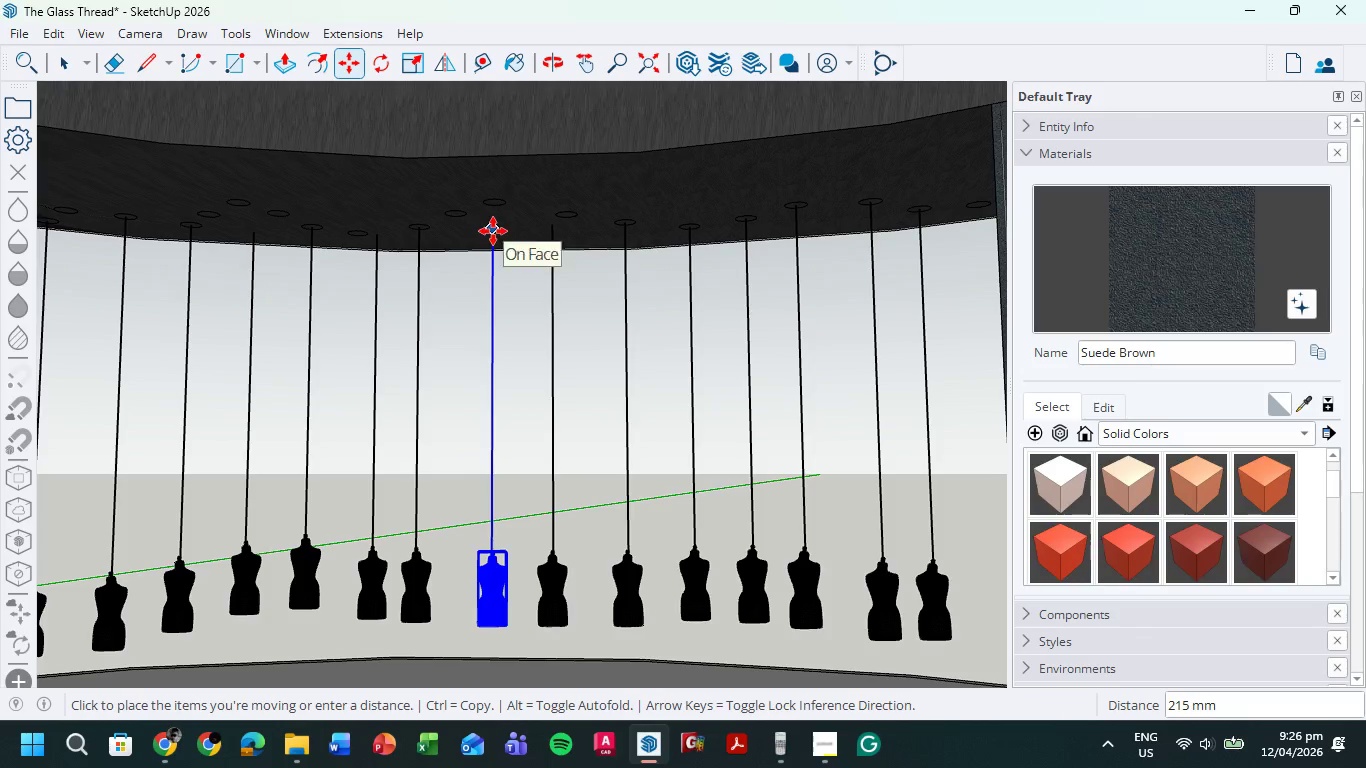 
left_click([492, 231])
 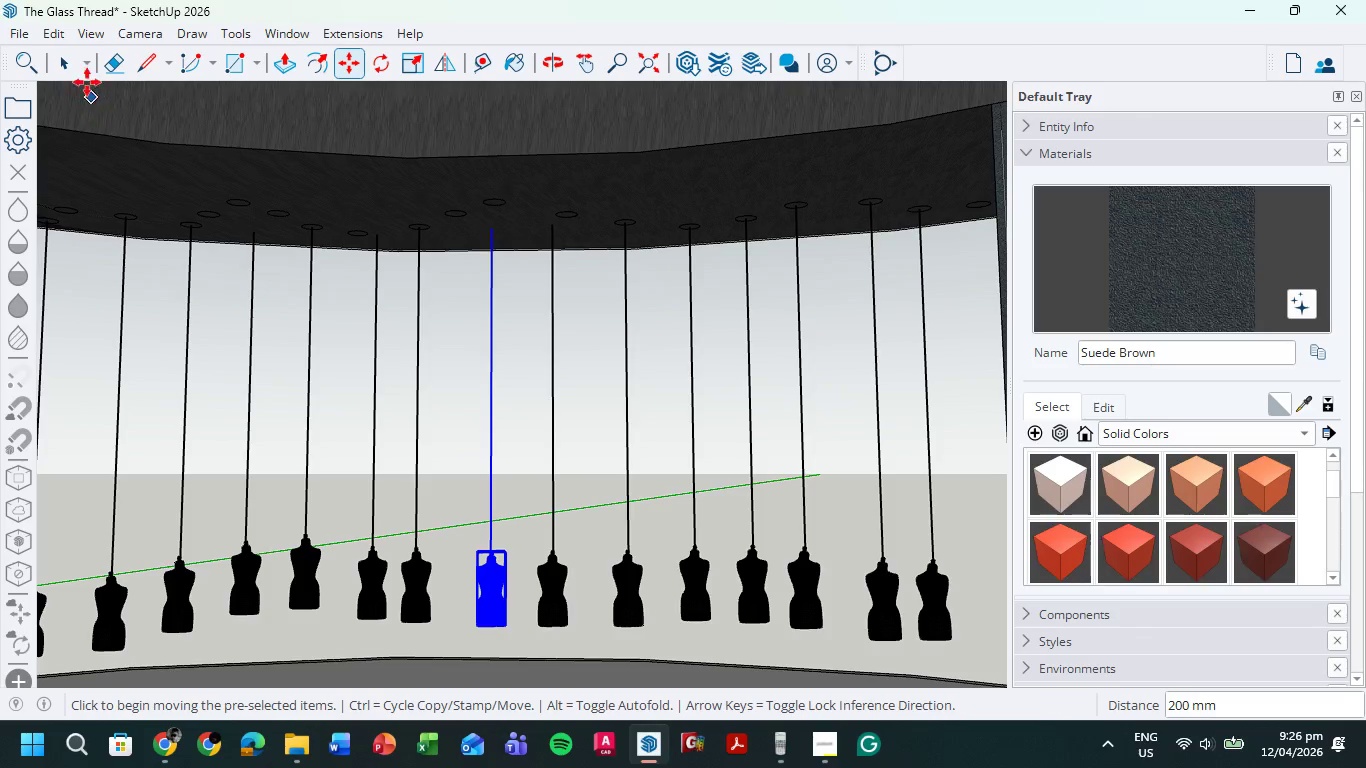 
left_click([60, 76])
 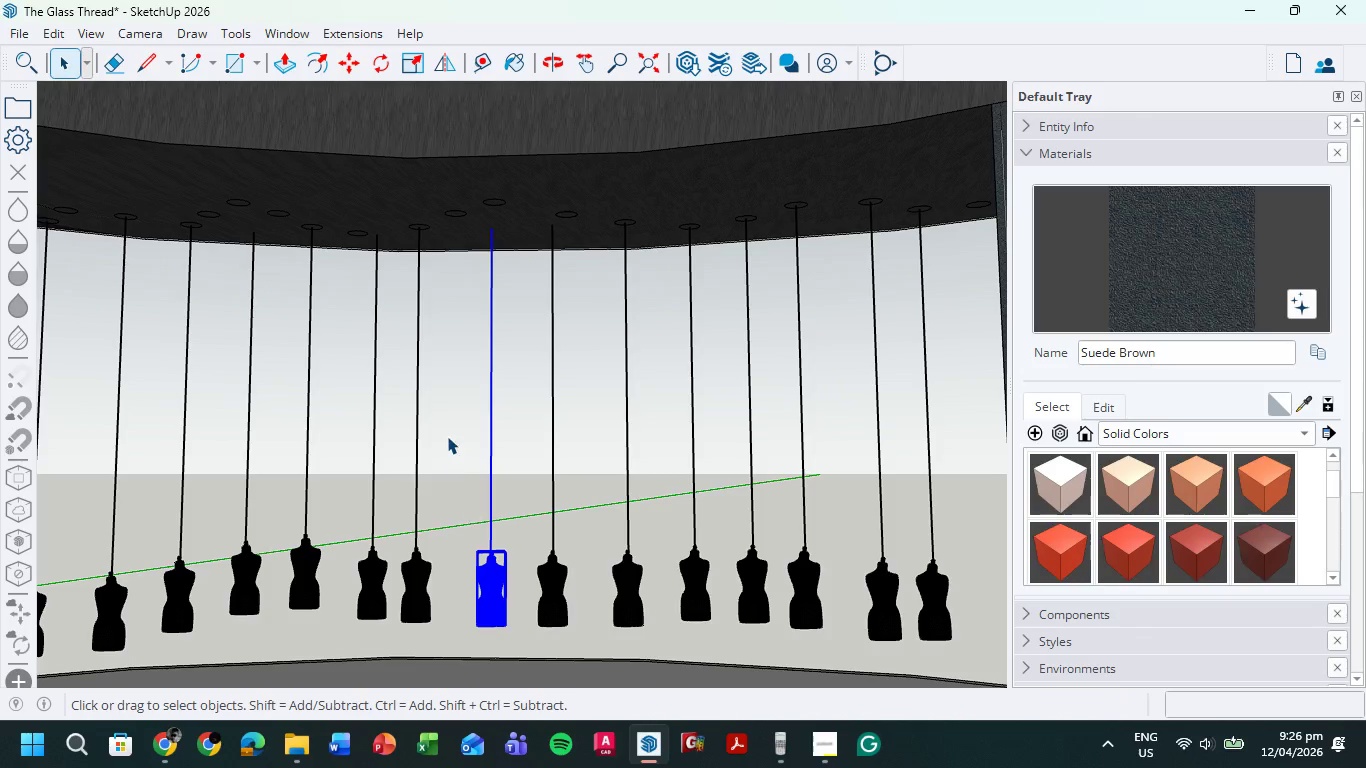 
left_click_drag(start_coordinate=[447, 415], to_coordinate=[410, 581])
 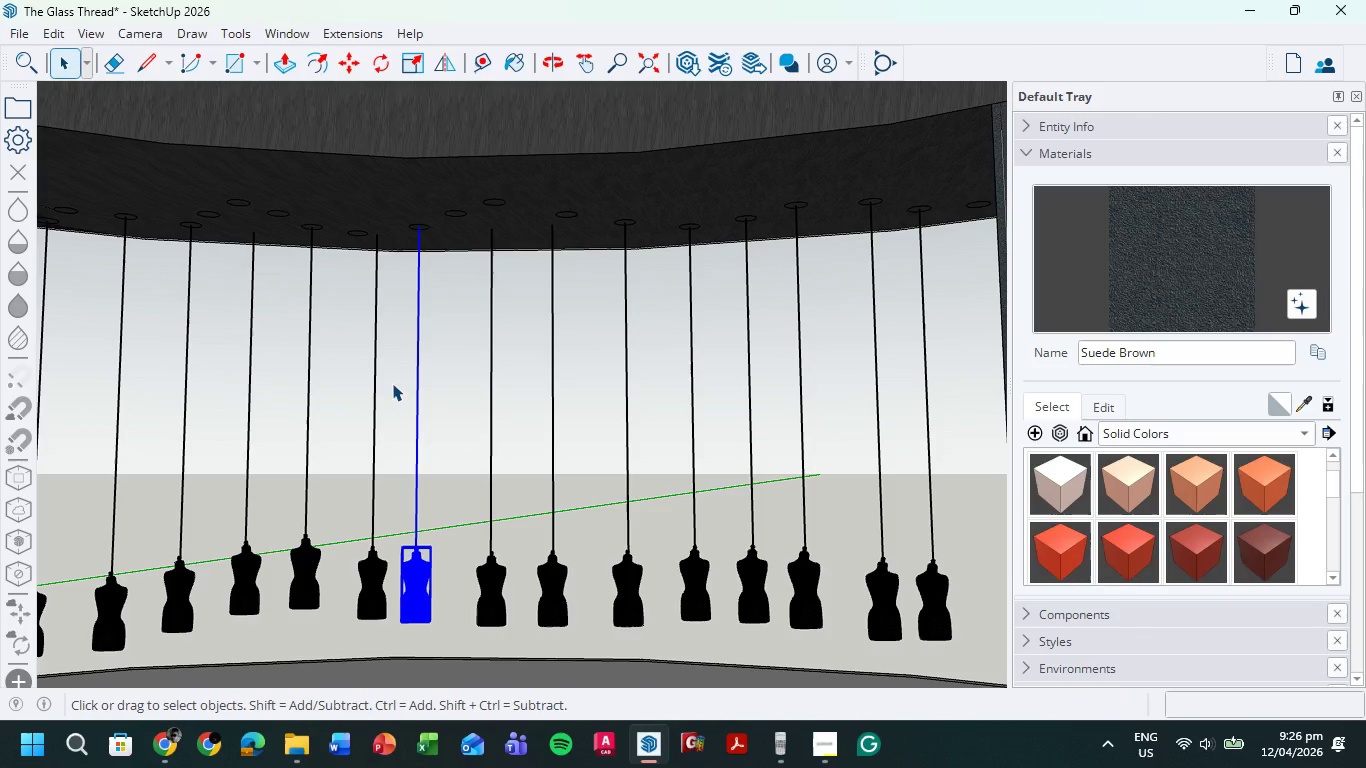 
key(M)
 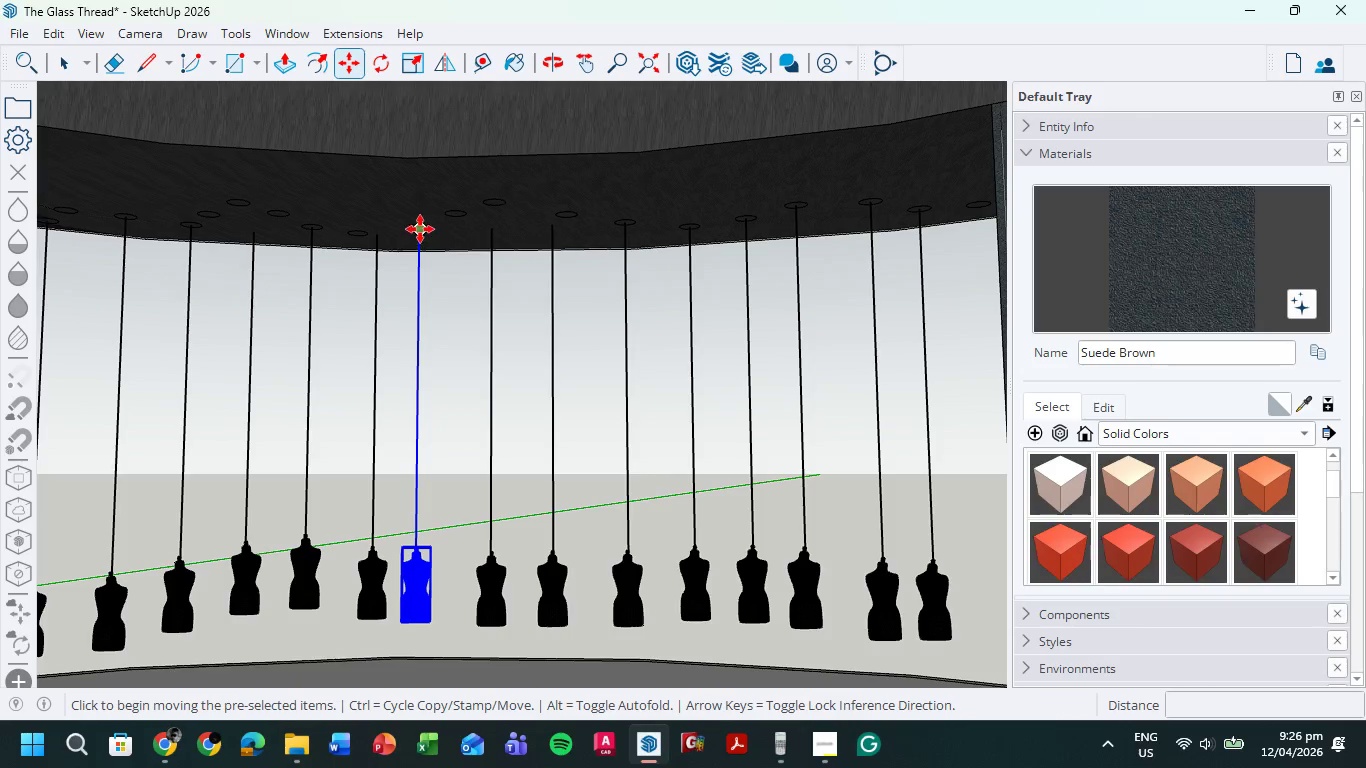 
left_click([420, 227])
 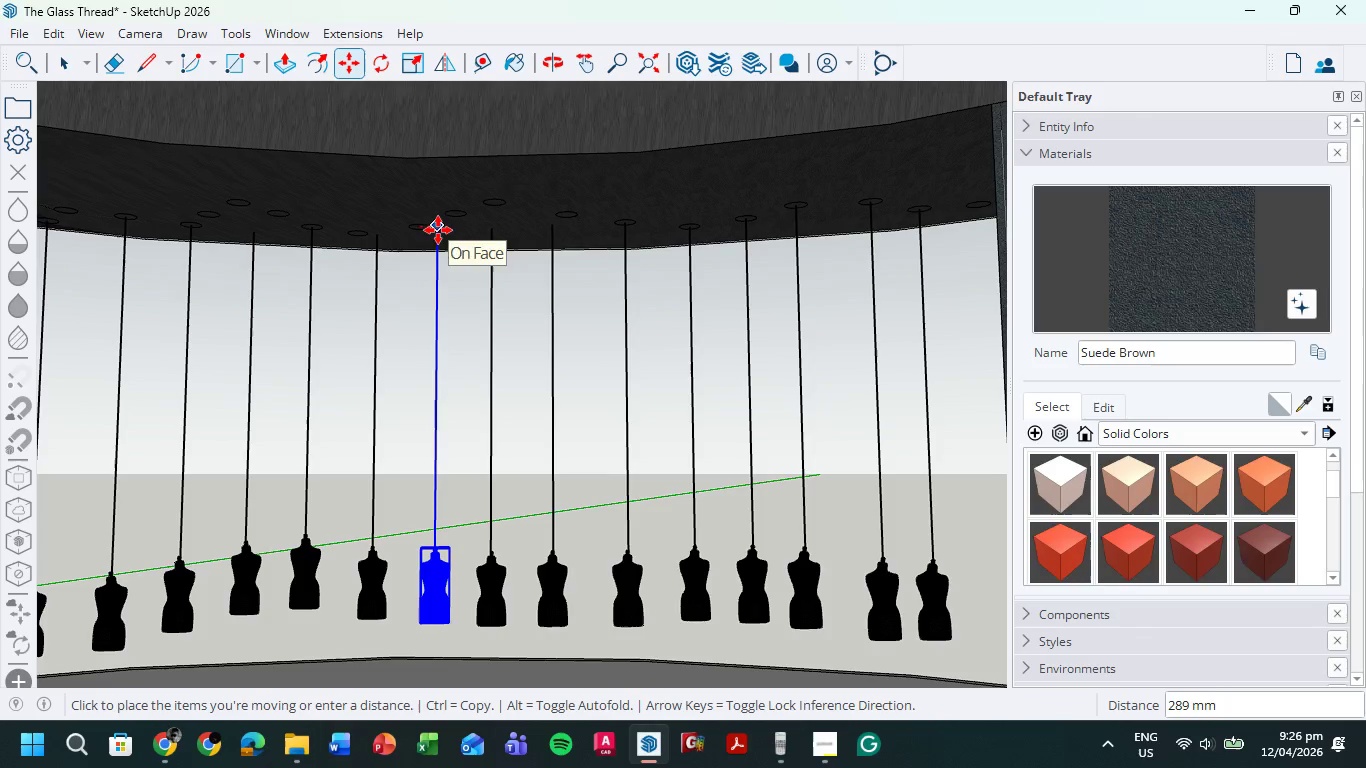 
left_click([435, 230])
 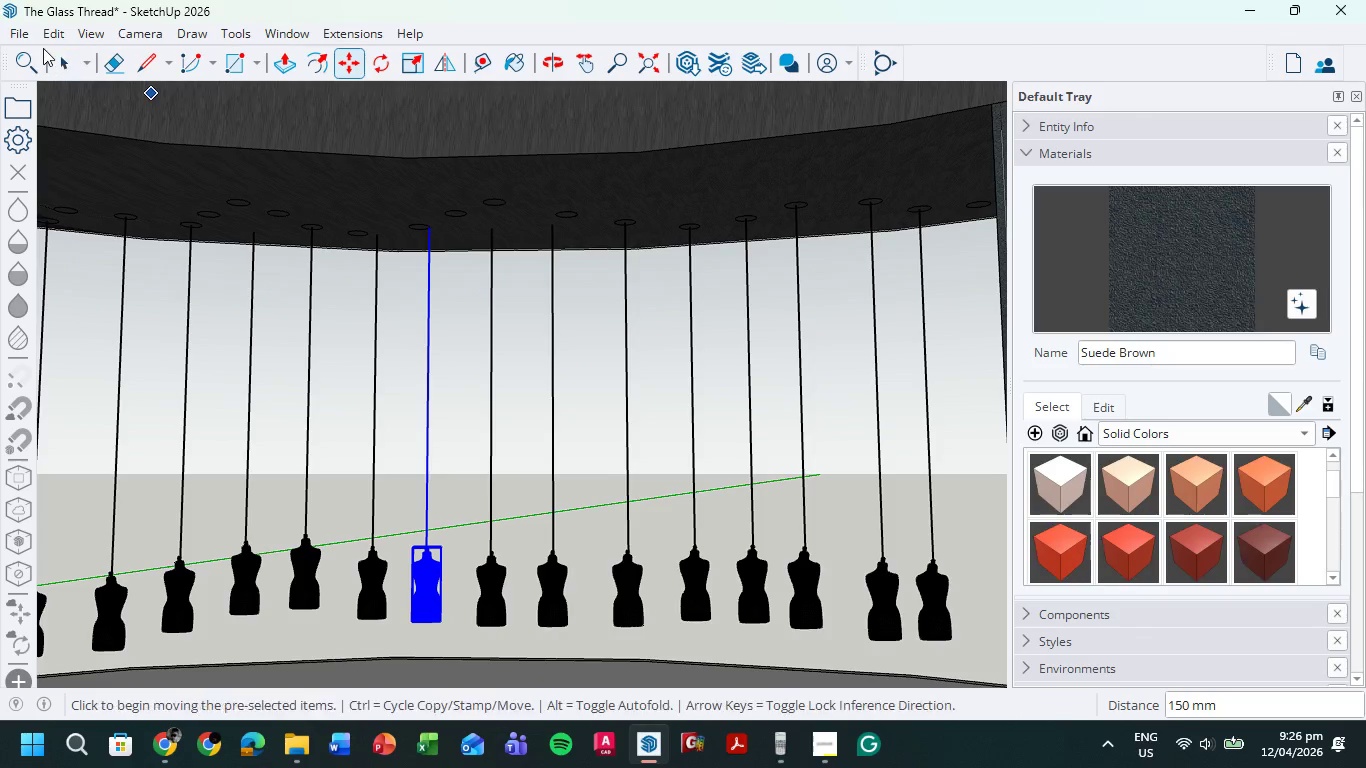 
left_click([60, 58])
 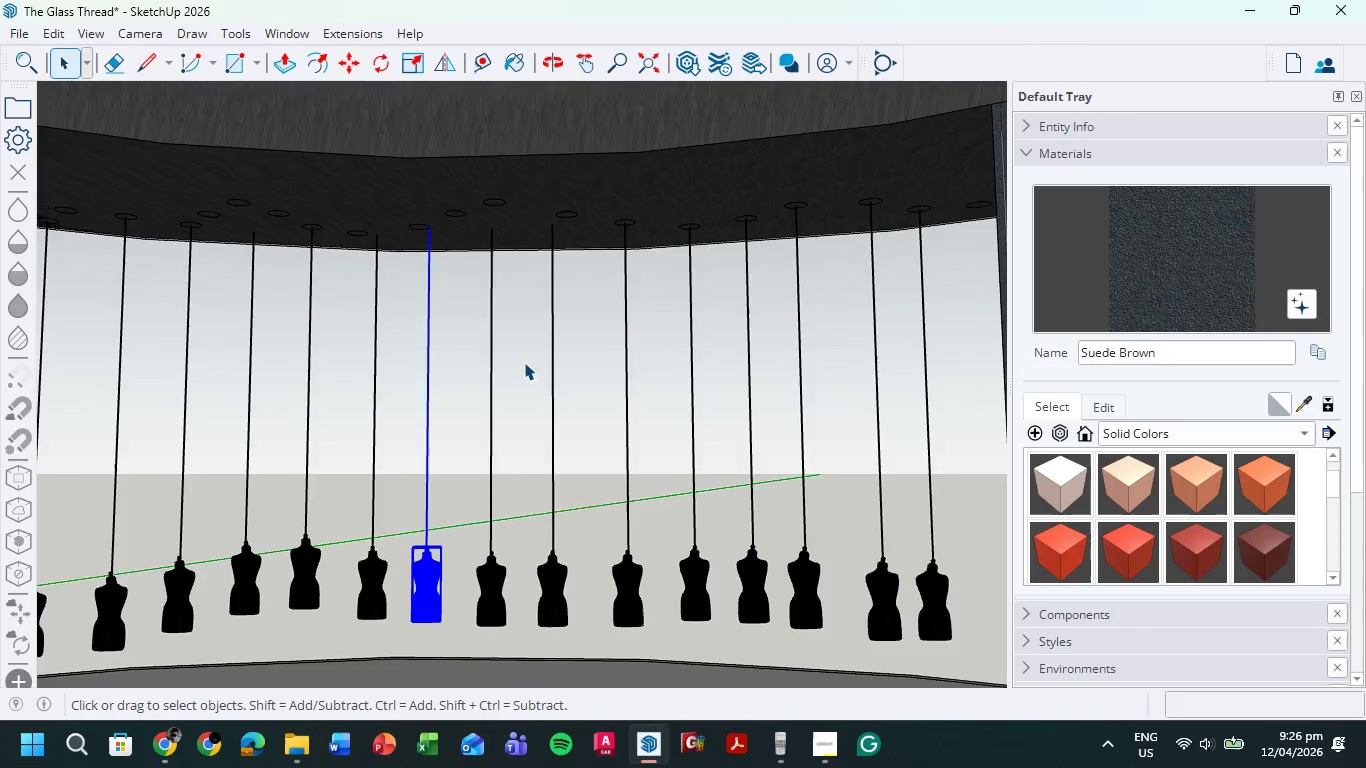 
left_click([559, 415])
 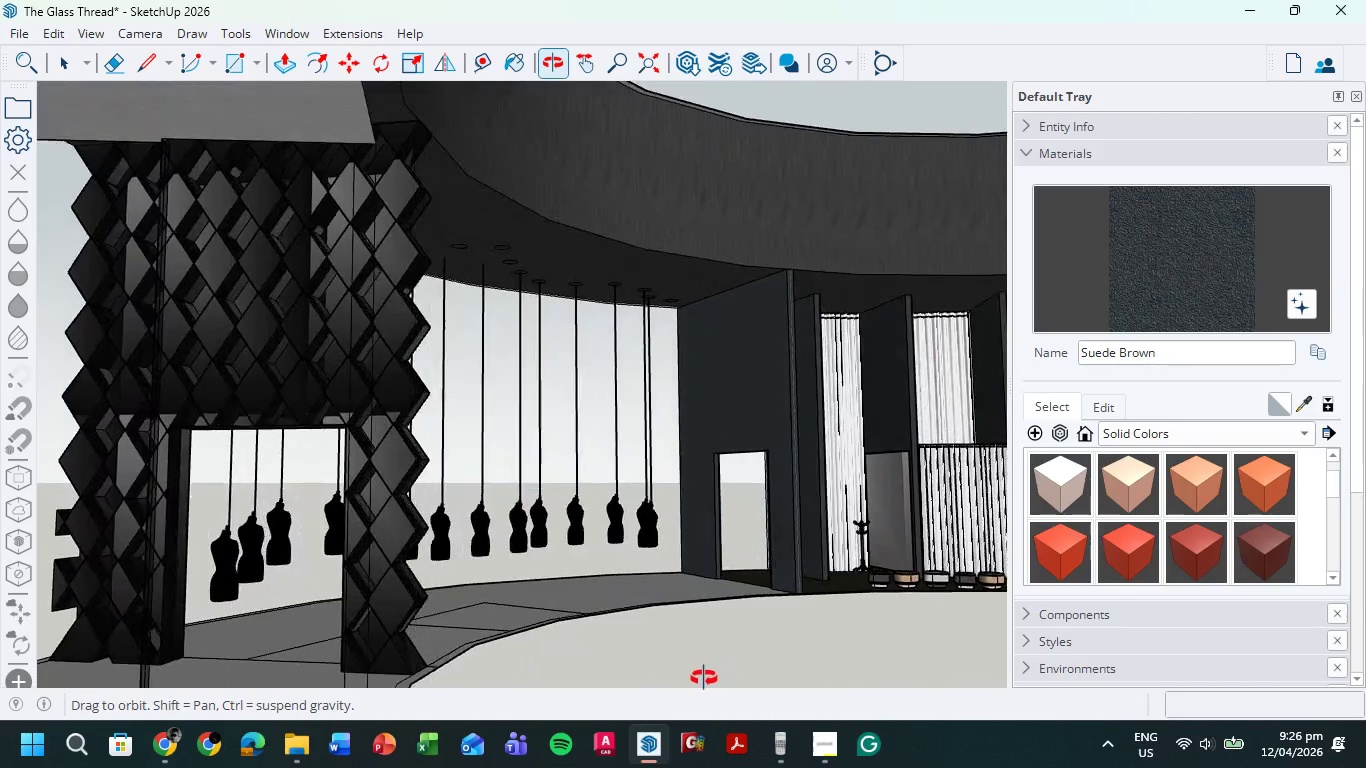 
scroll: coordinate [531, 389], scroll_direction: down, amount: 4.0
 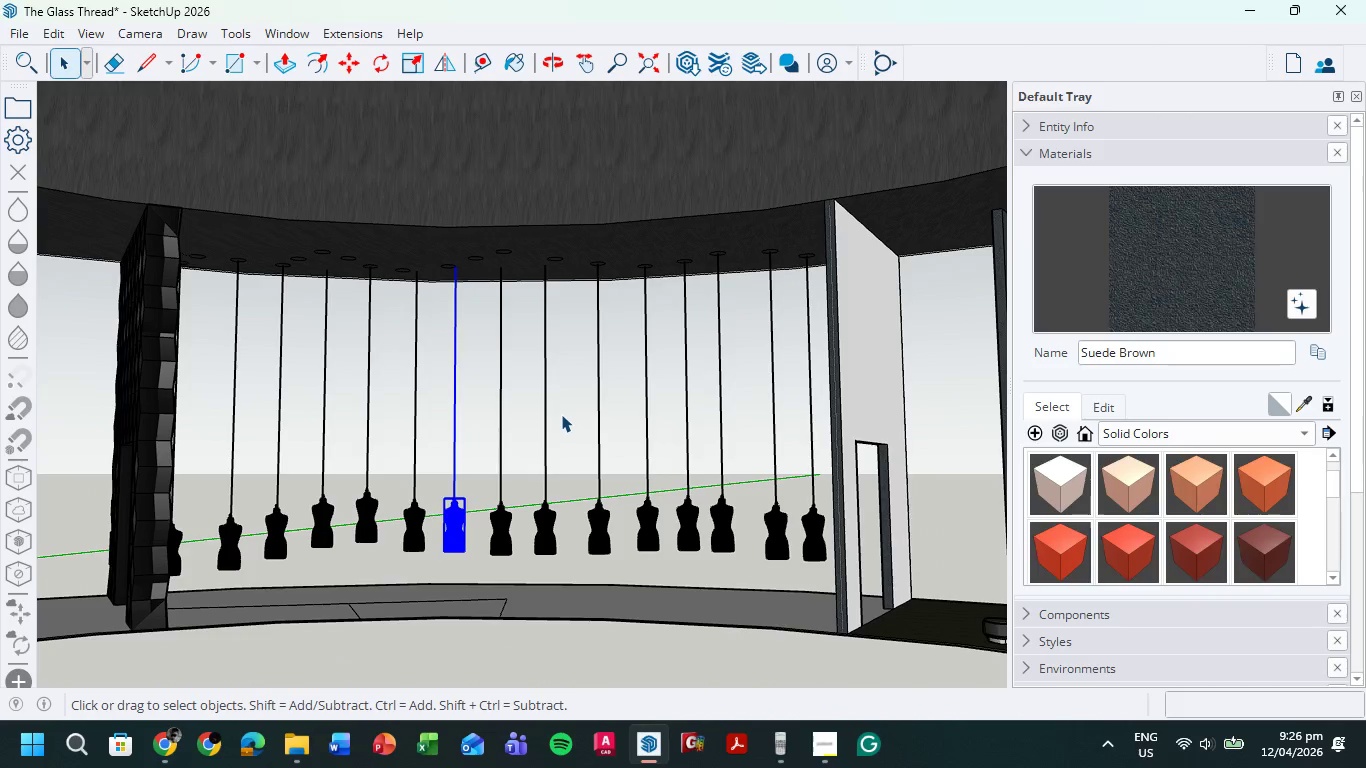 
wait(6.38)
 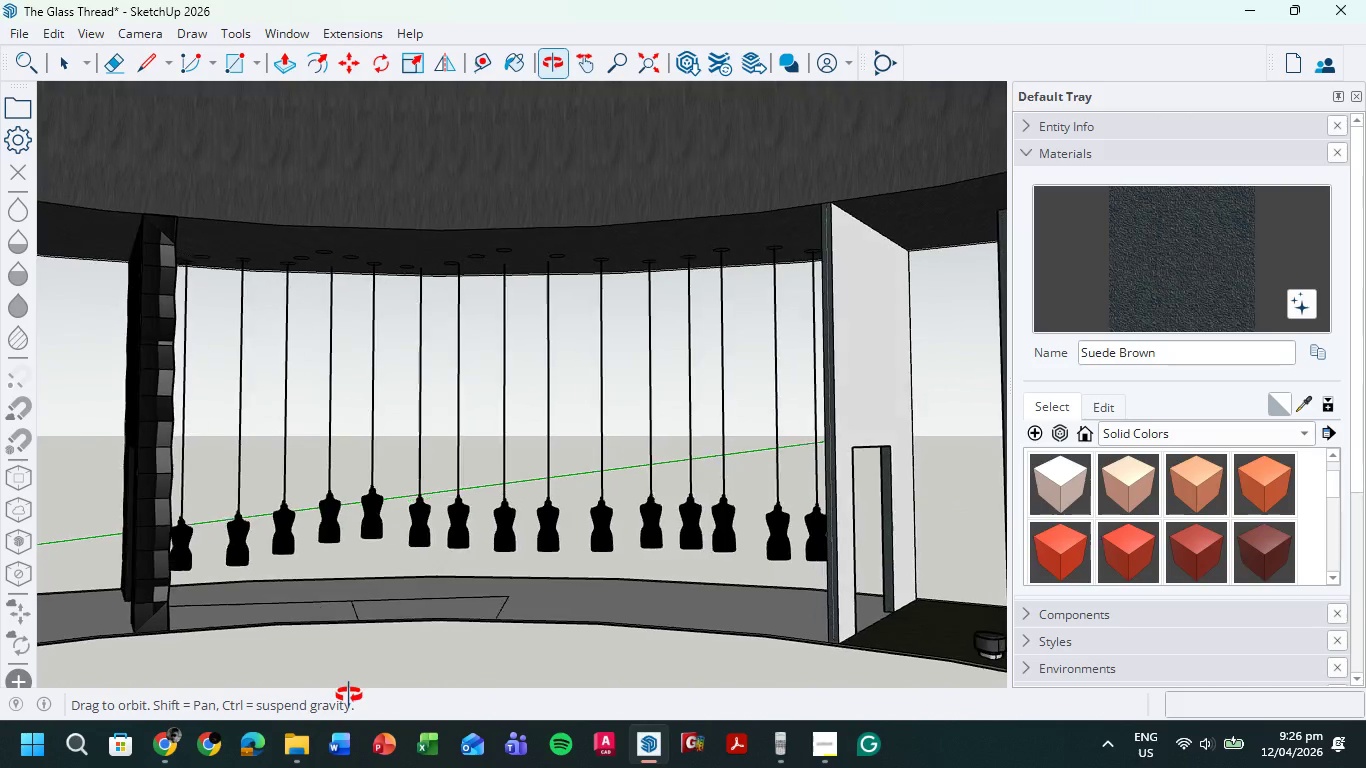 
scroll: coordinate [733, 214], scroll_direction: up, amount: 5.0
 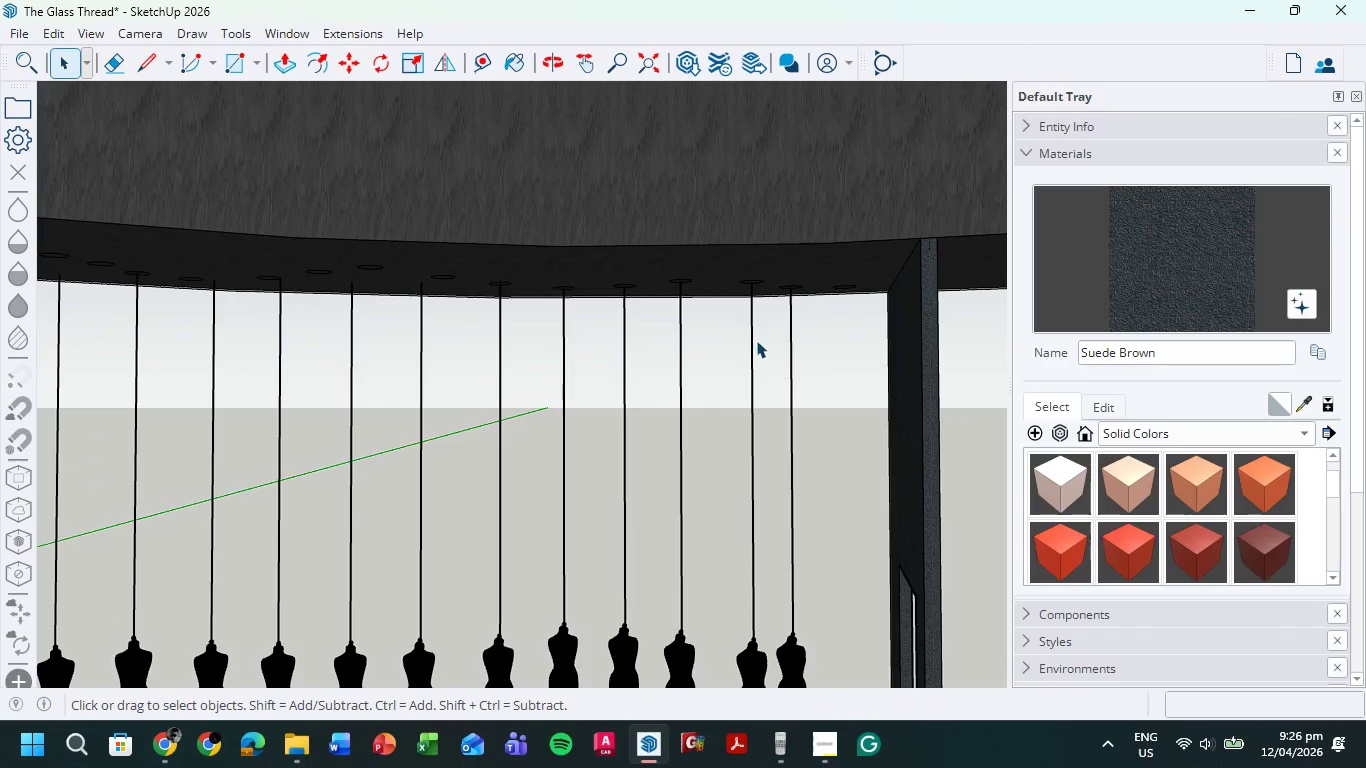 
left_click_drag(start_coordinate=[760, 498], to_coordinate=[734, 637])
 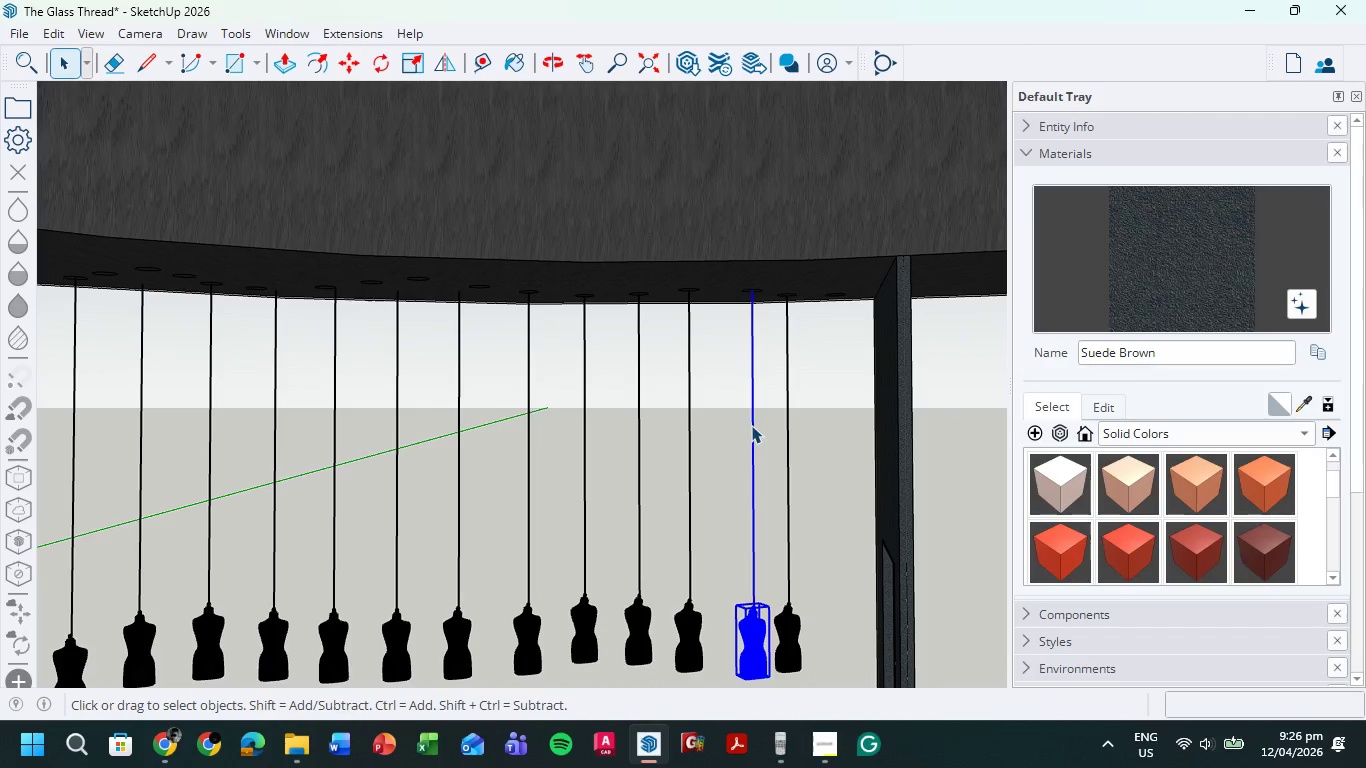 
scroll: coordinate [756, 359], scroll_direction: down, amount: 1.0
 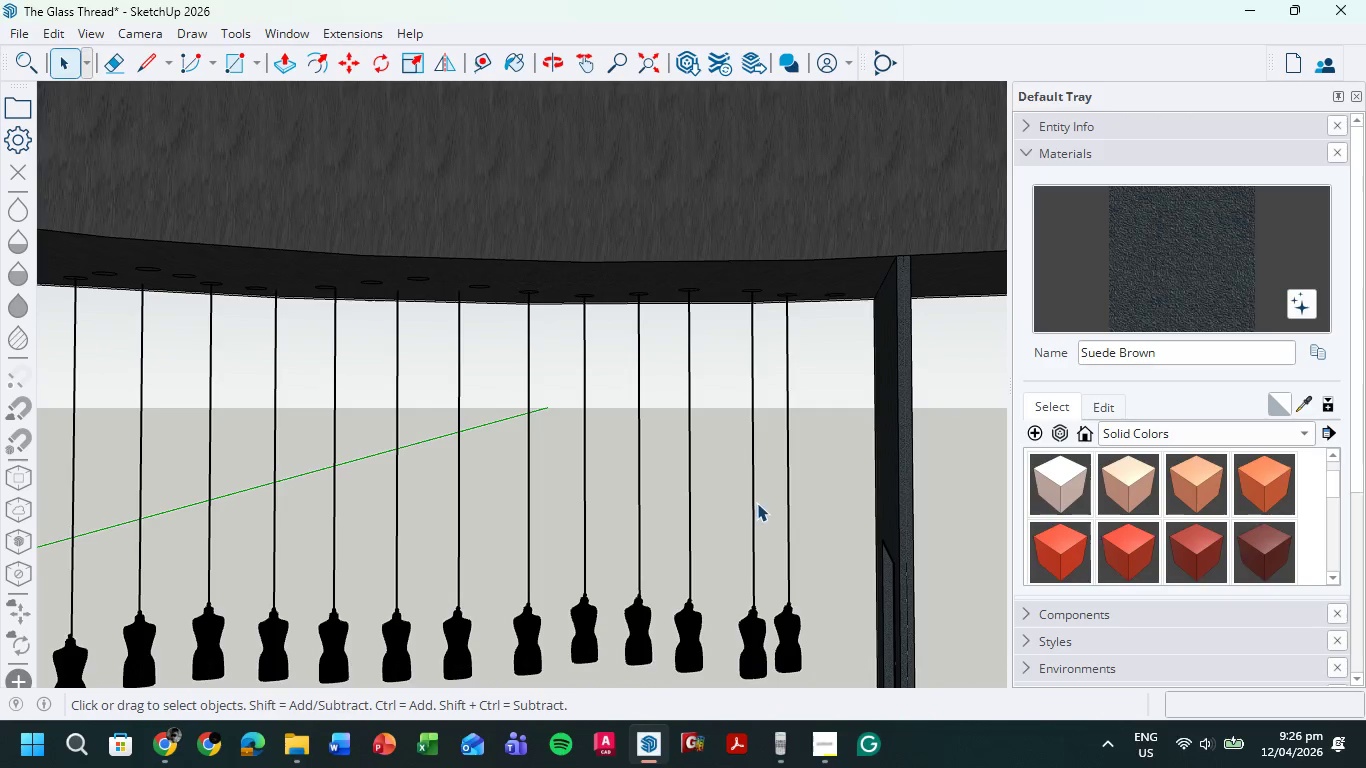 
key(M)
 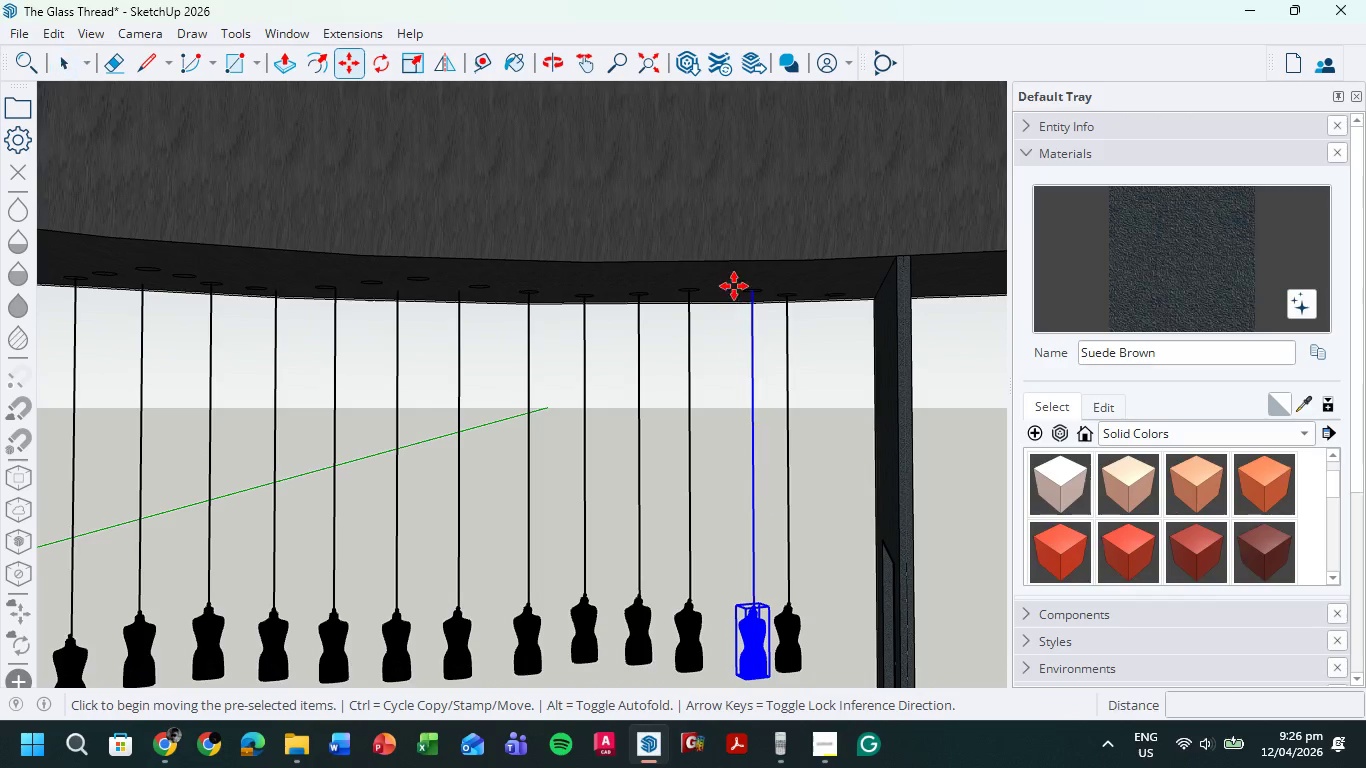 
scroll: coordinate [754, 297], scroll_direction: up, amount: 8.0
 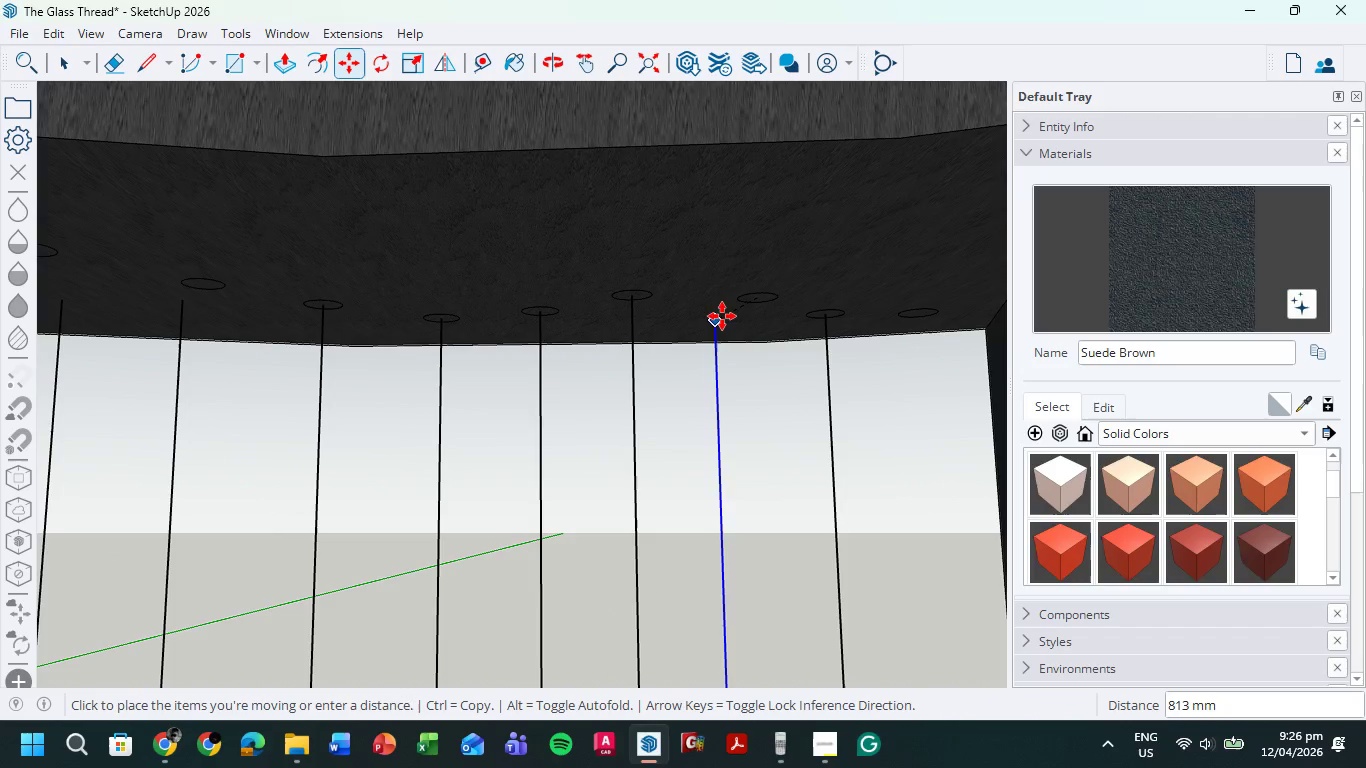 
left_click([726, 311])
 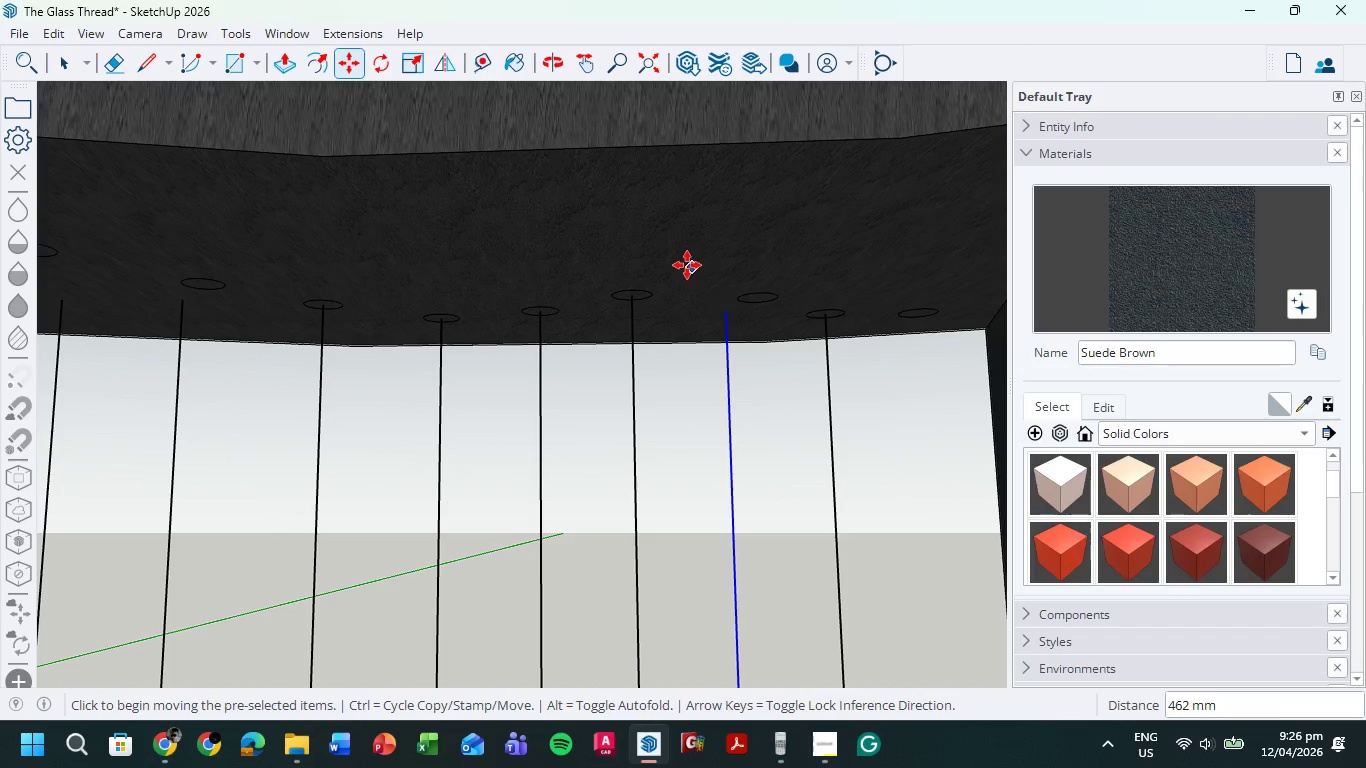 
scroll: coordinate [683, 377], scroll_direction: down, amount: 9.0
 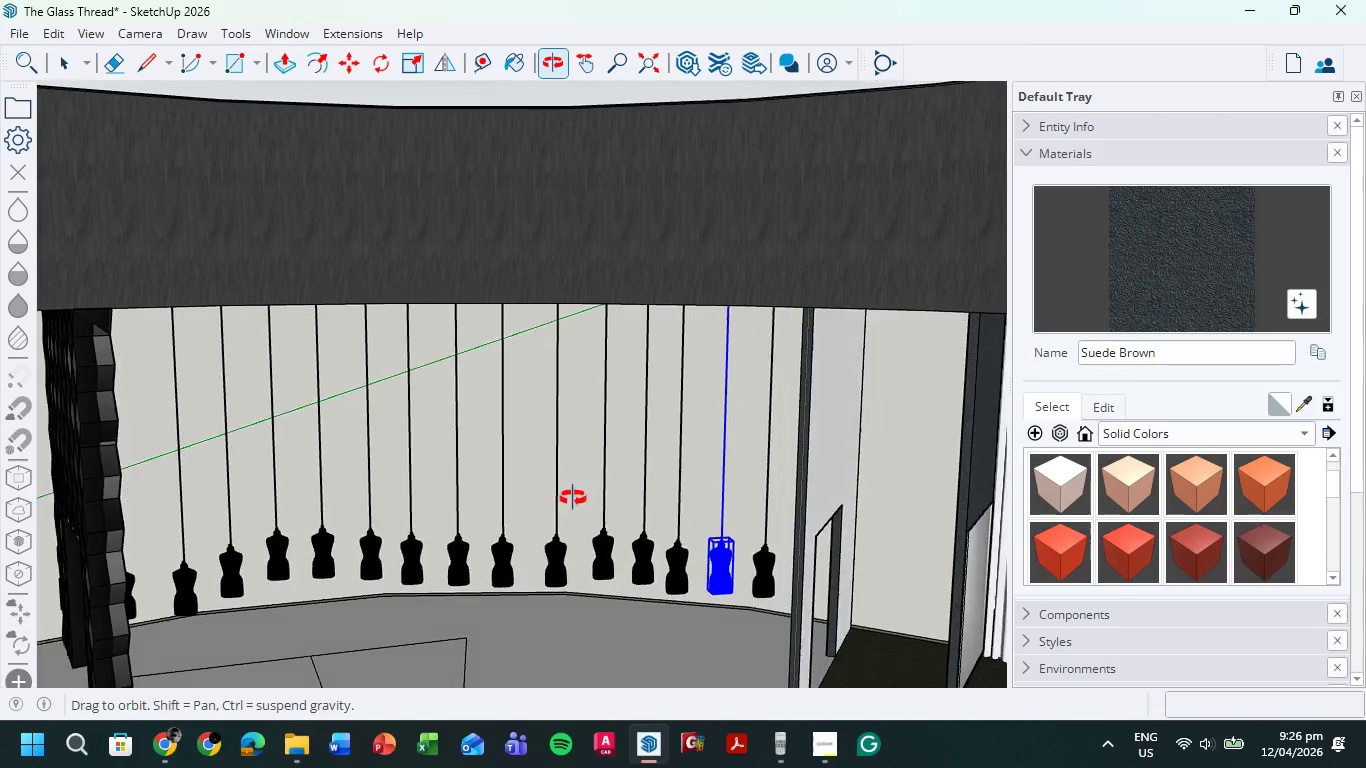 
left_click([74, 61])
 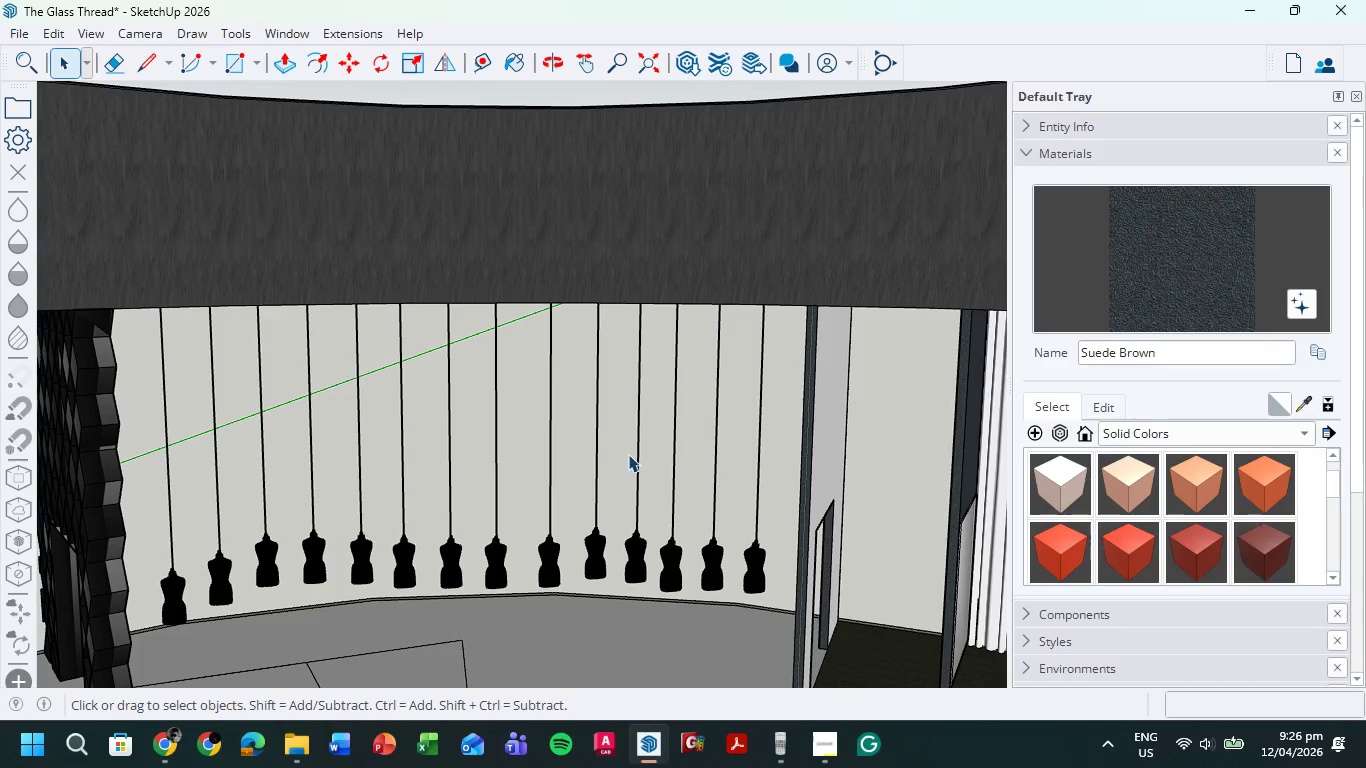 
double_click([619, 456])
 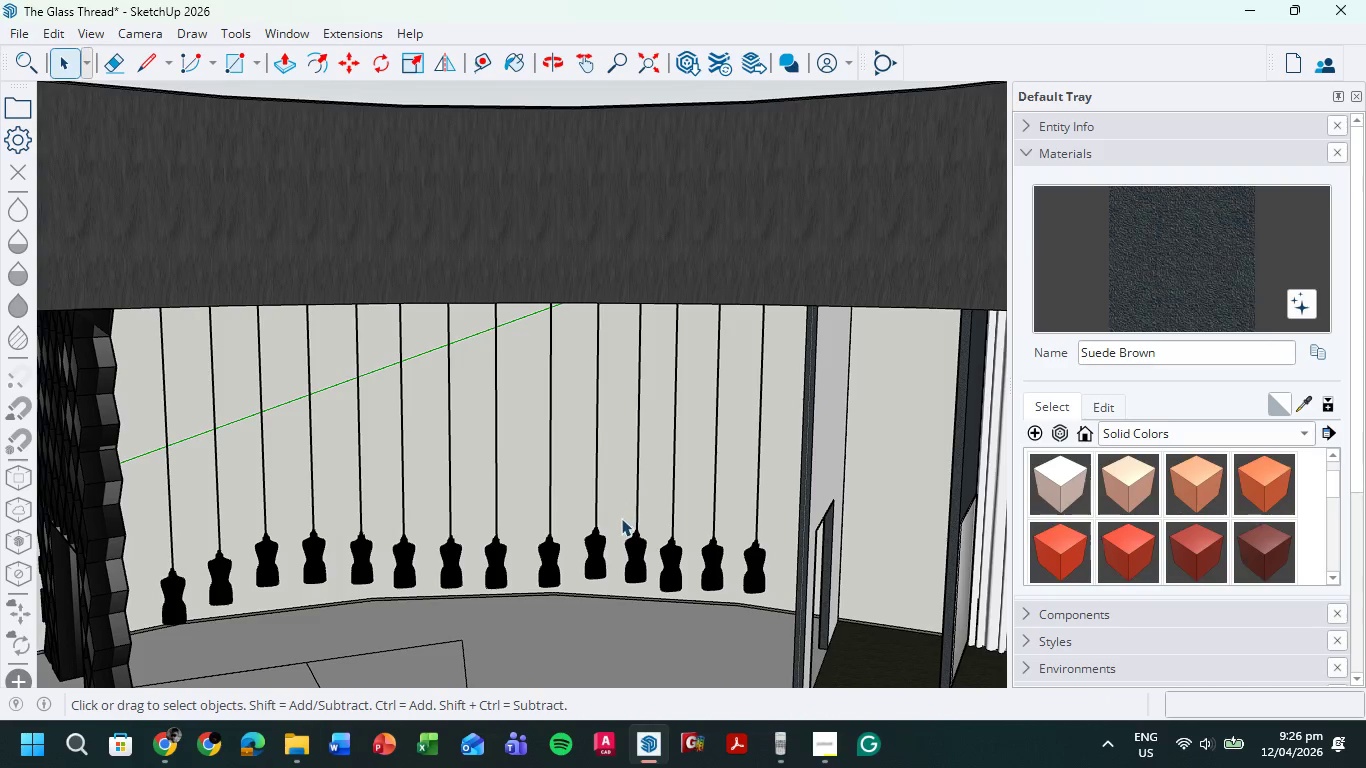 
scroll: coordinate [621, 518], scroll_direction: up, amount: 1.0
 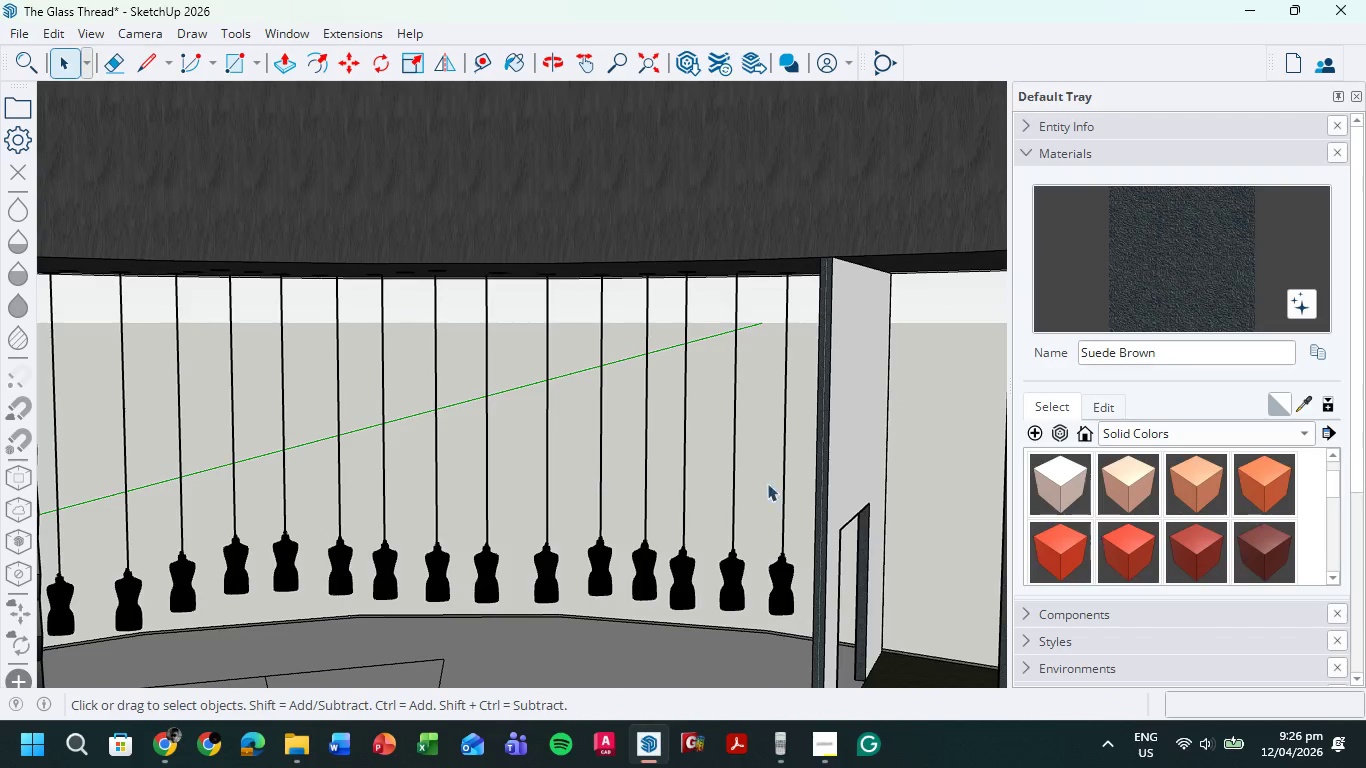 
left_click([1307, 404])
 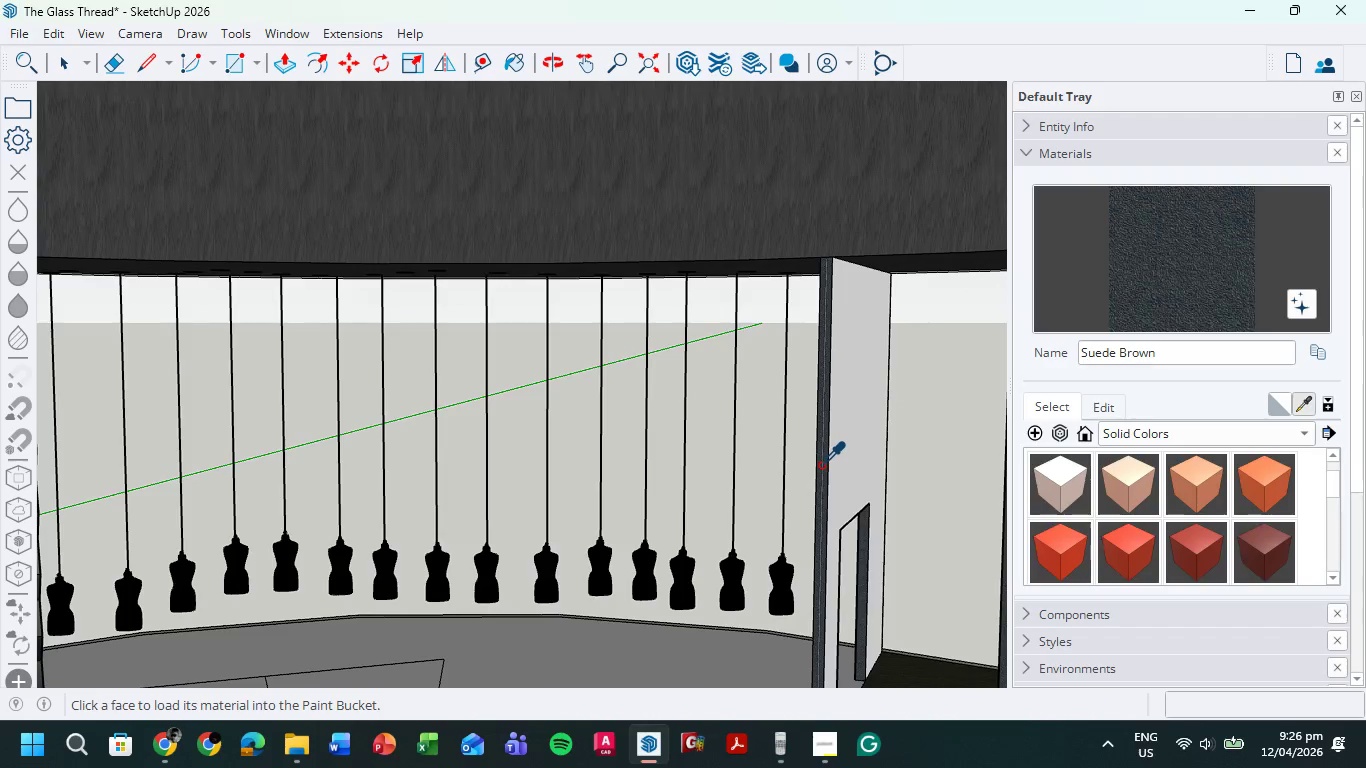 
double_click([853, 444])
 